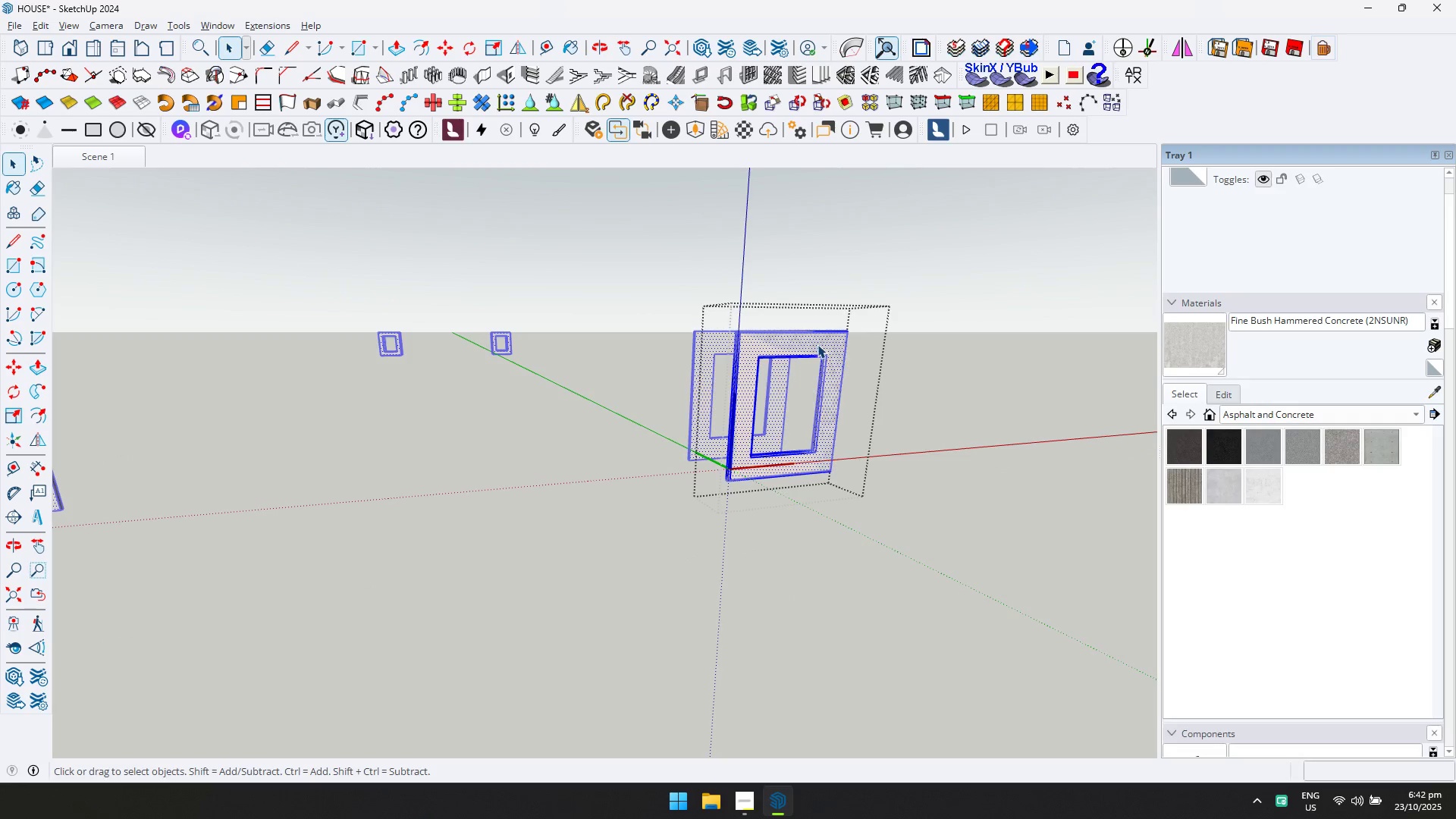 
scroll: coordinate [832, 350], scroll_direction: up, amount: 4.0
 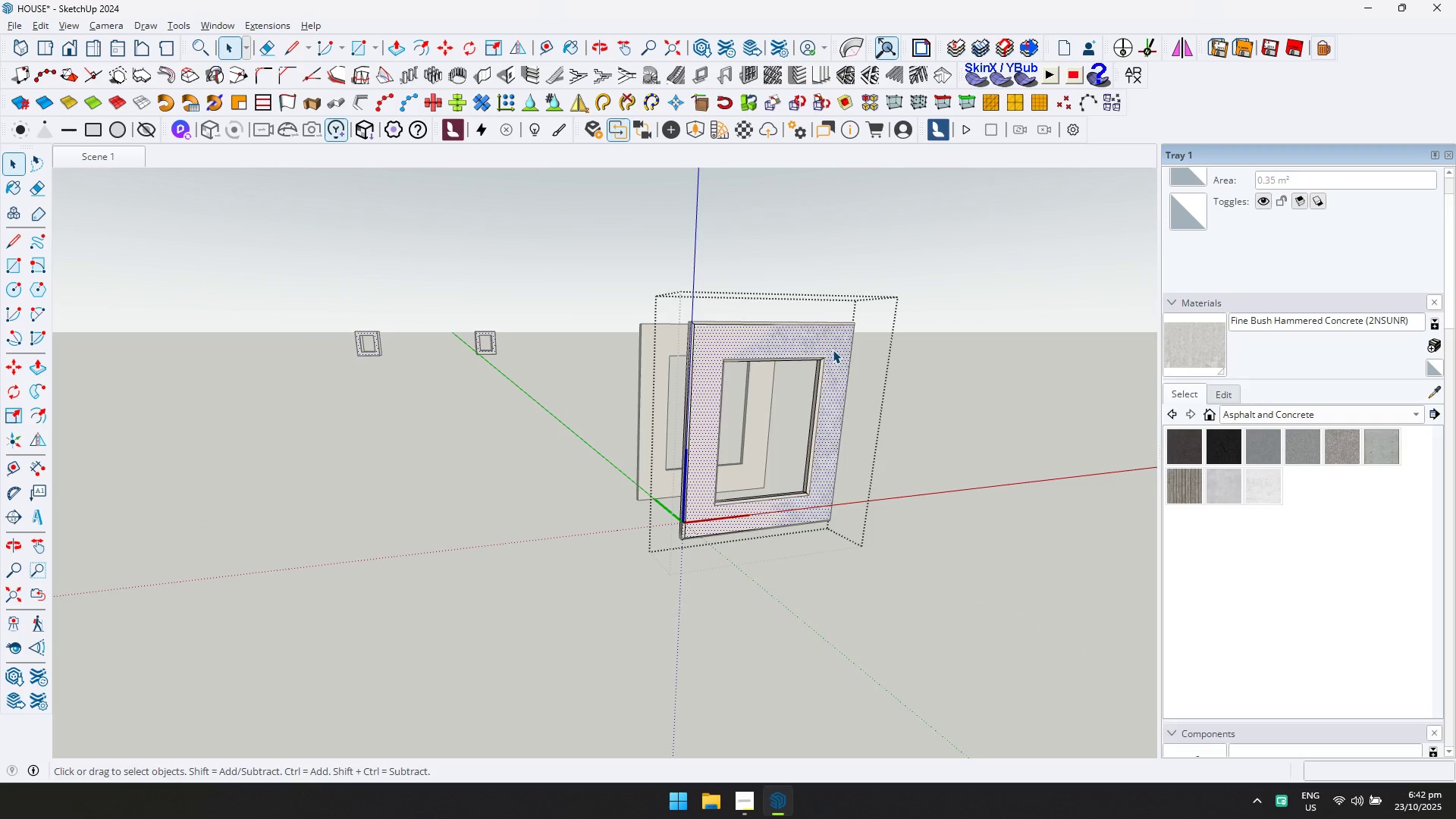 
key(Delete)
 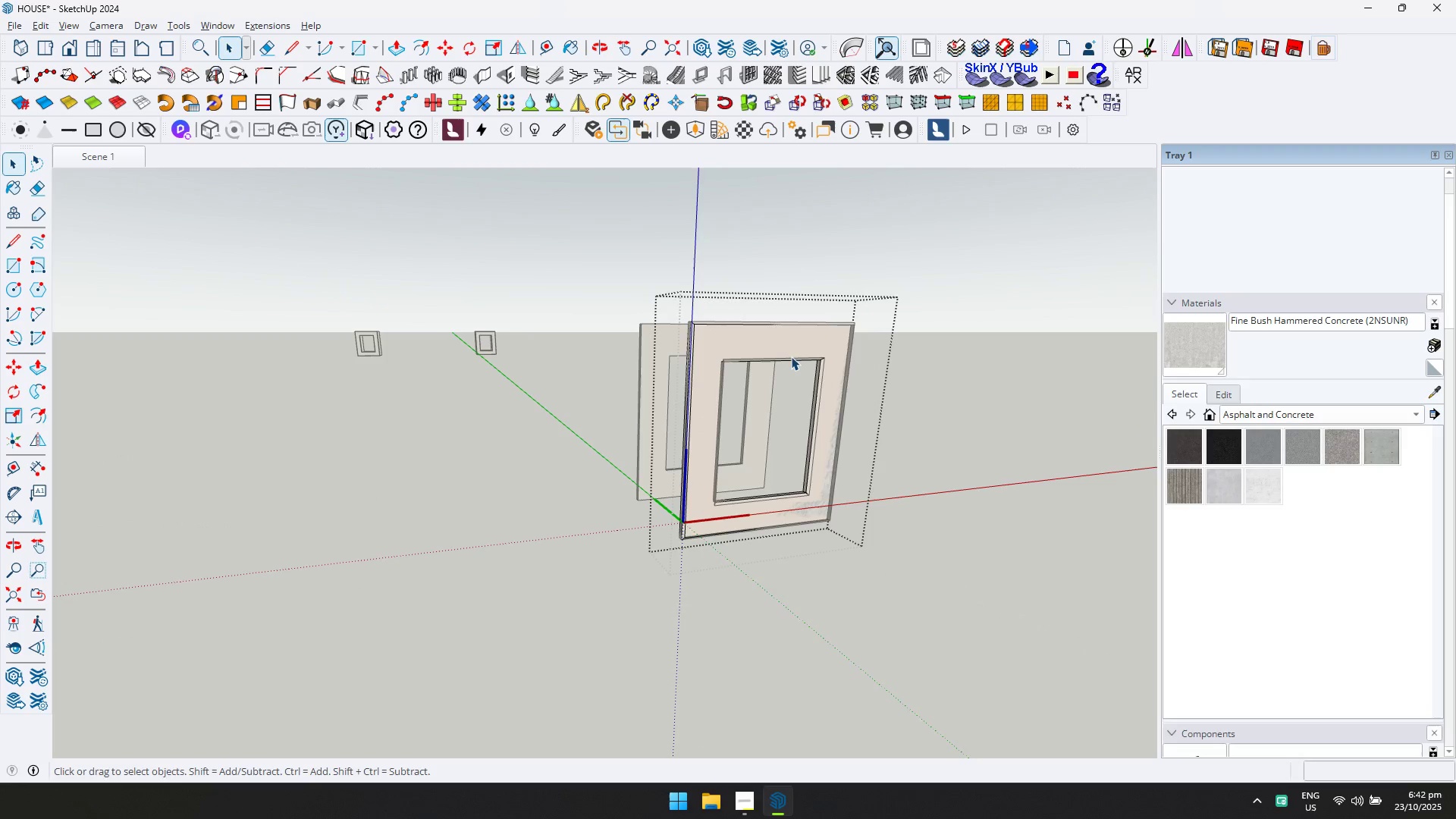 
key(Control+ControlLeft)
 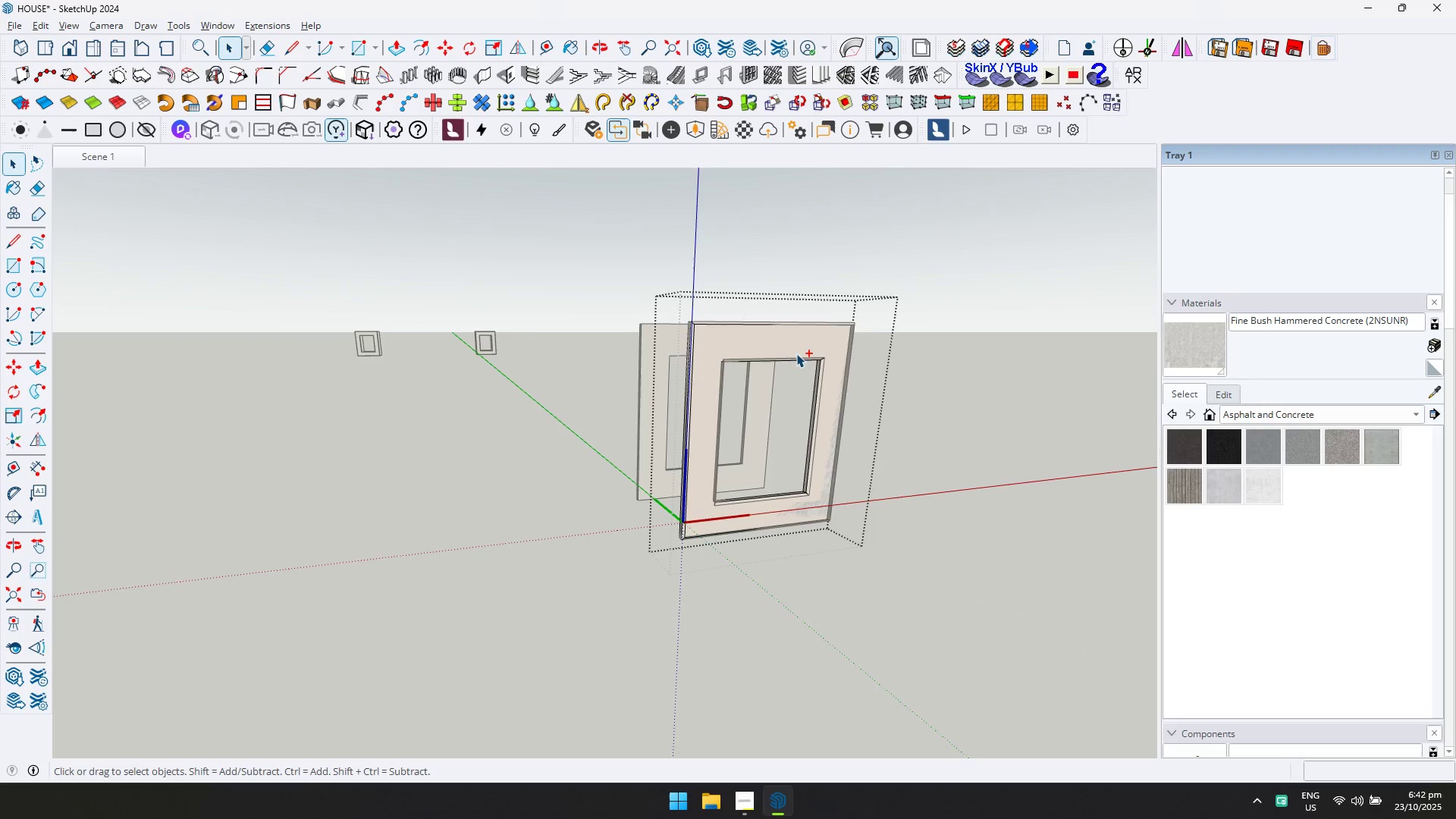 
key(Control+Z)
 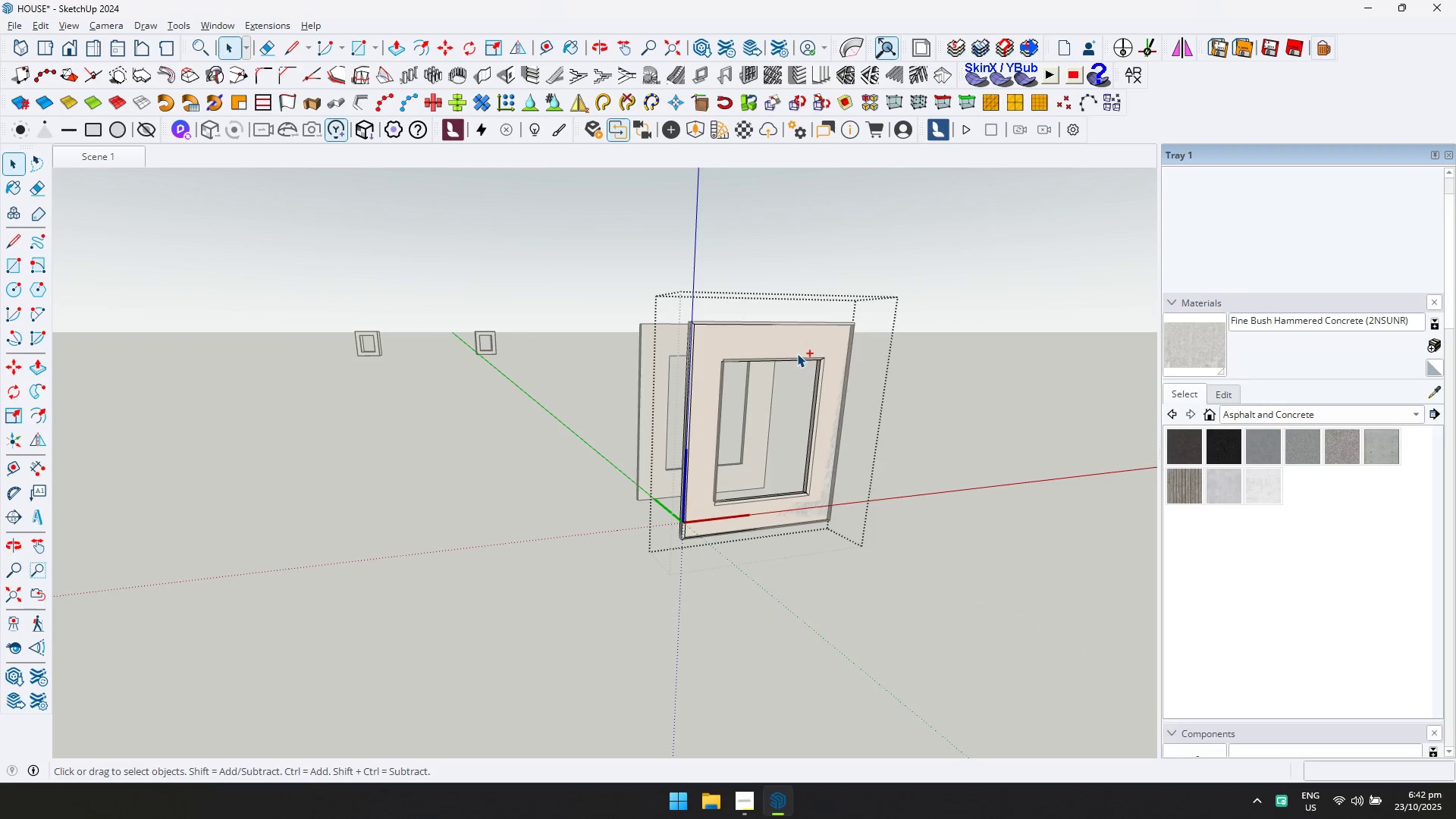 
key(Control+Shift+ShiftLeft)
 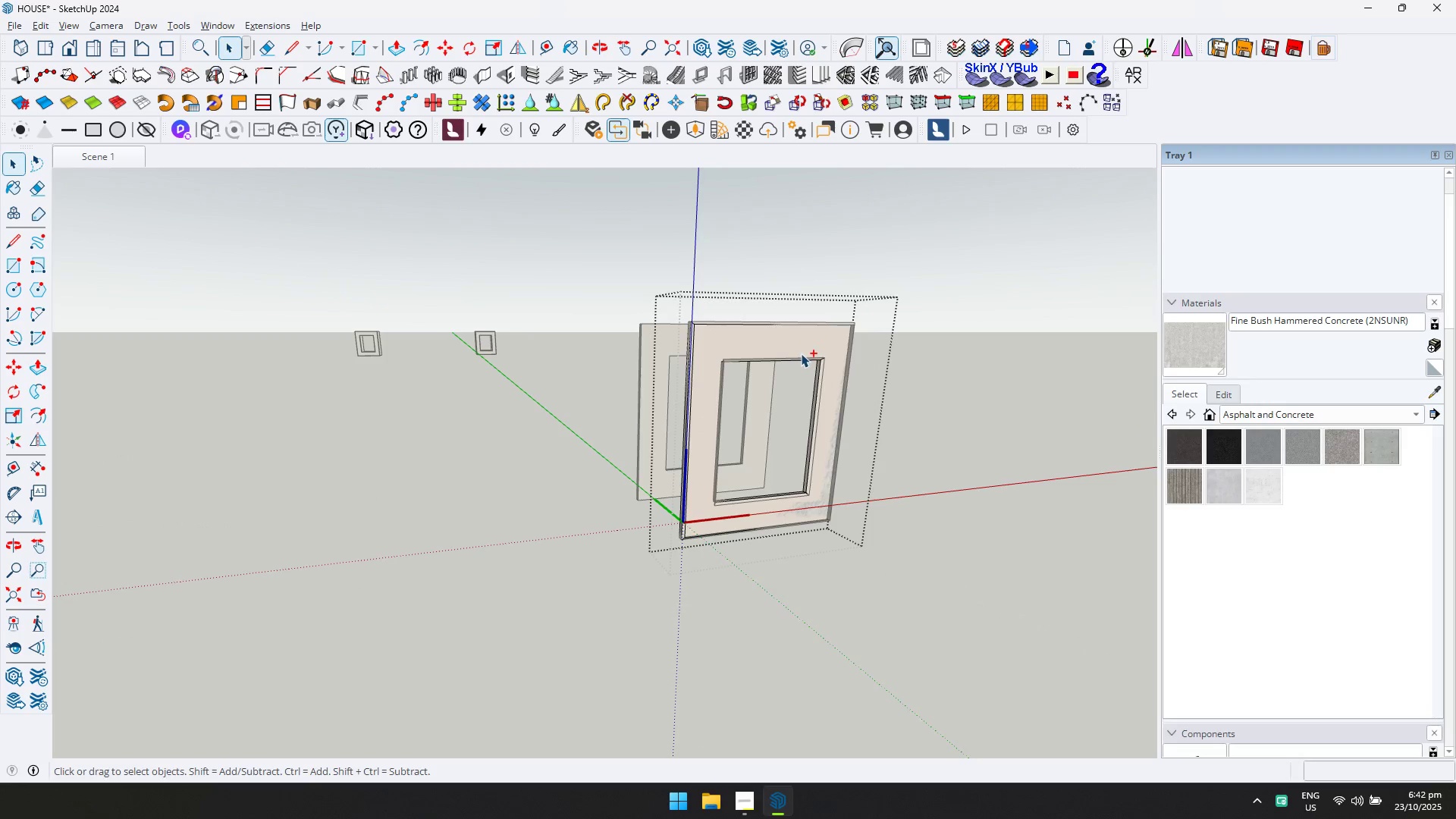 
scroll: coordinate [836, 358], scroll_direction: up, amount: 12.0
 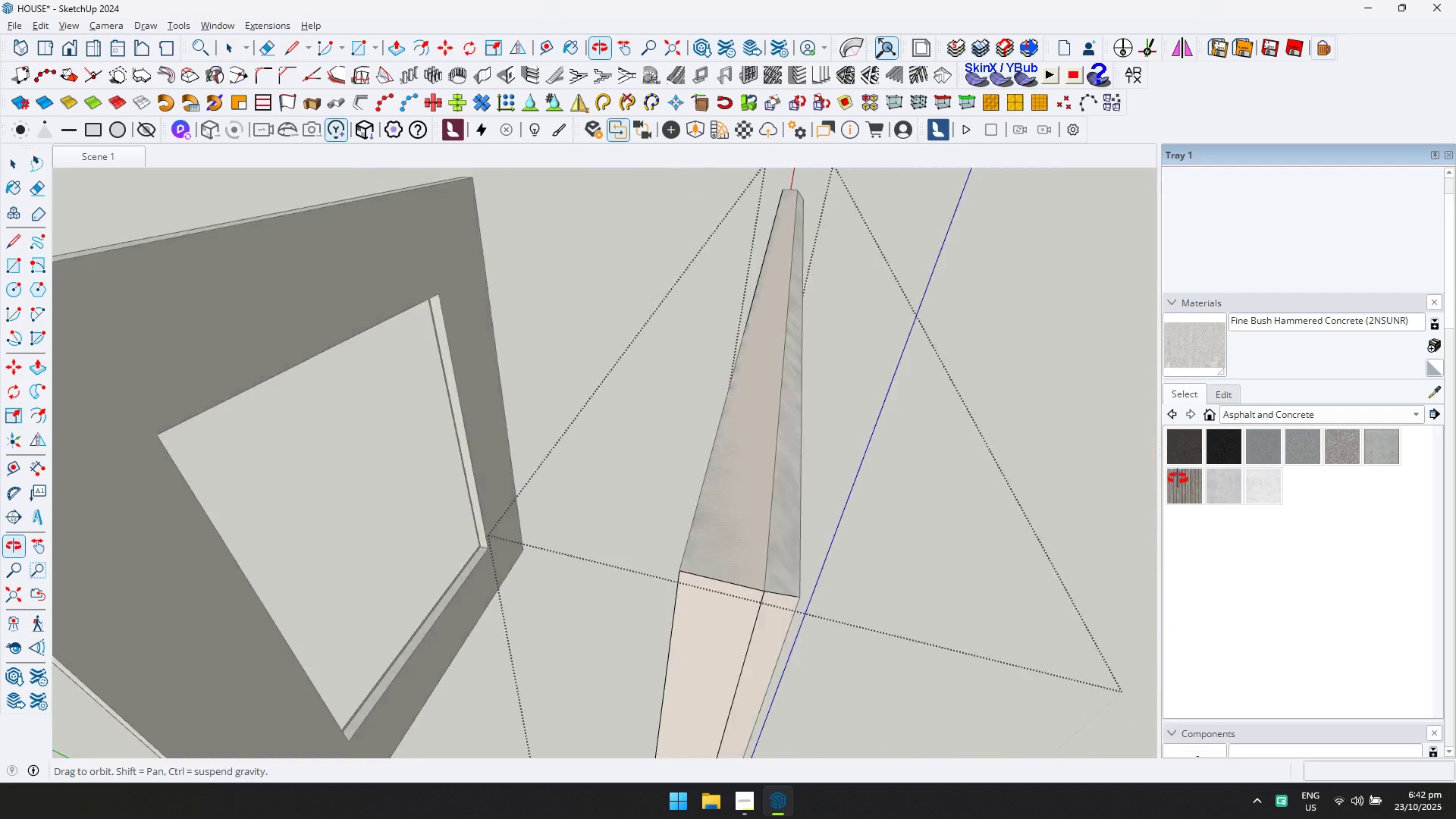 
scroll: coordinate [772, 436], scroll_direction: down, amount: 6.0
 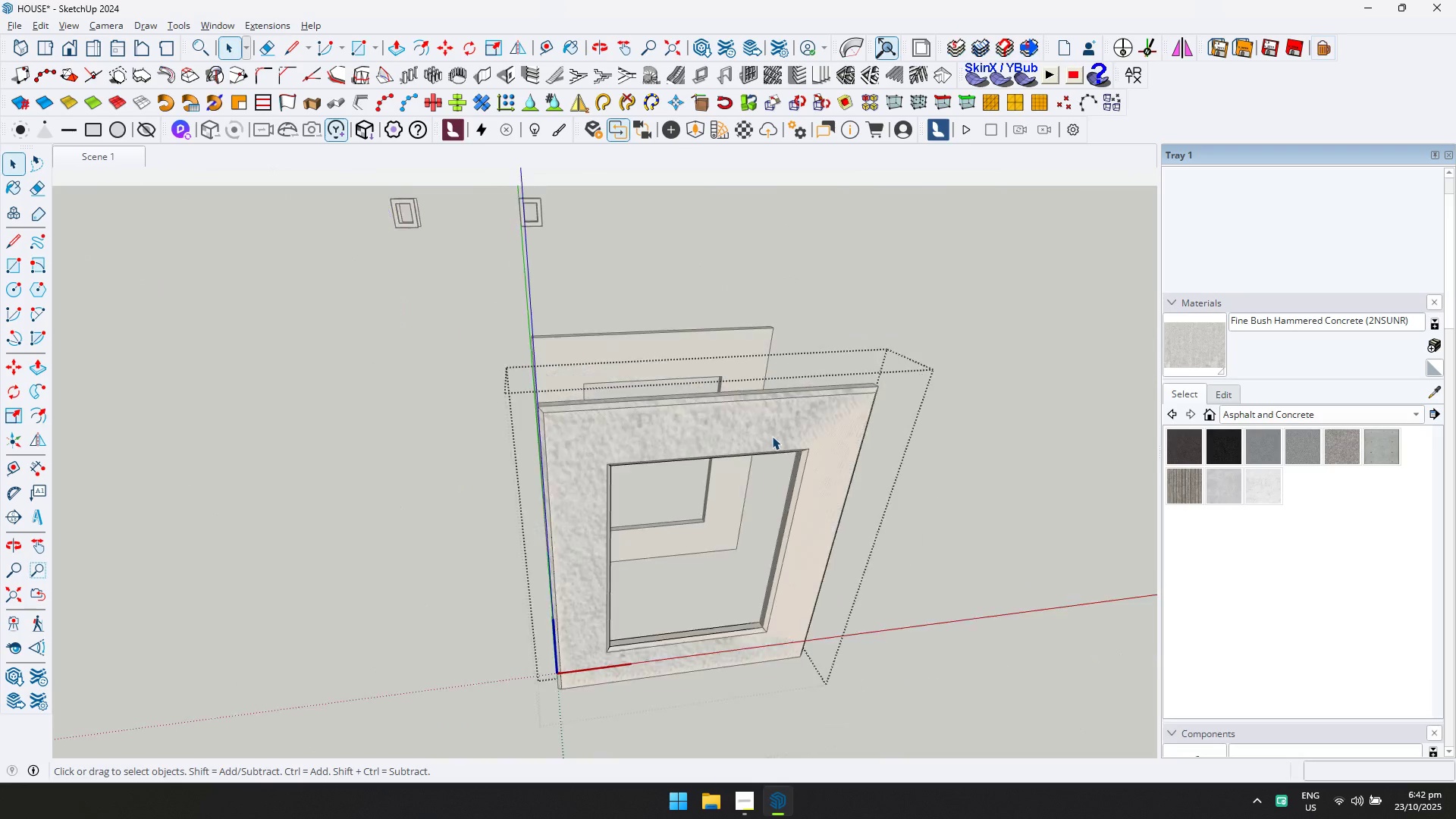 
key(Control+ControlLeft)
 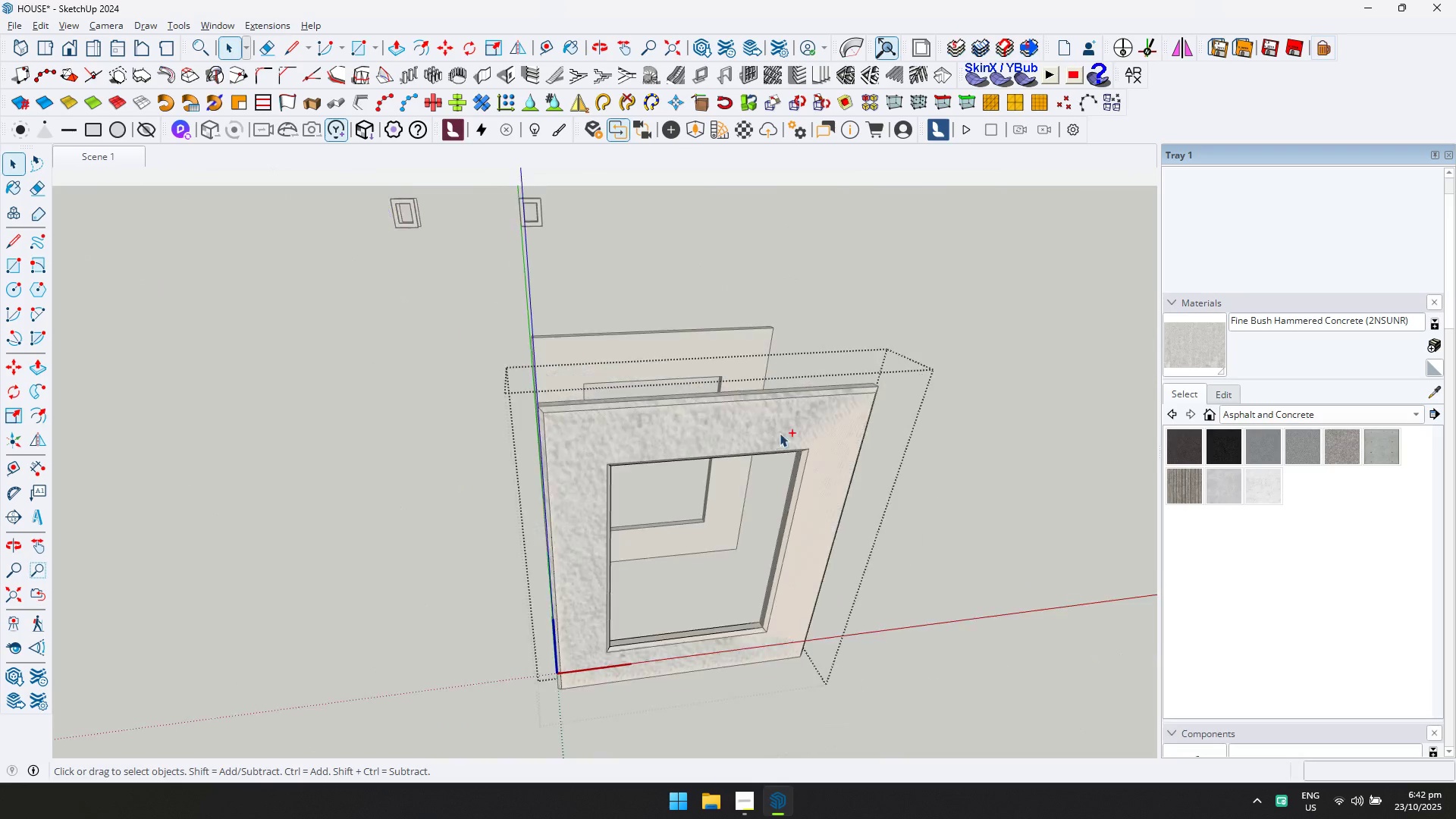 
key(Control+A)
 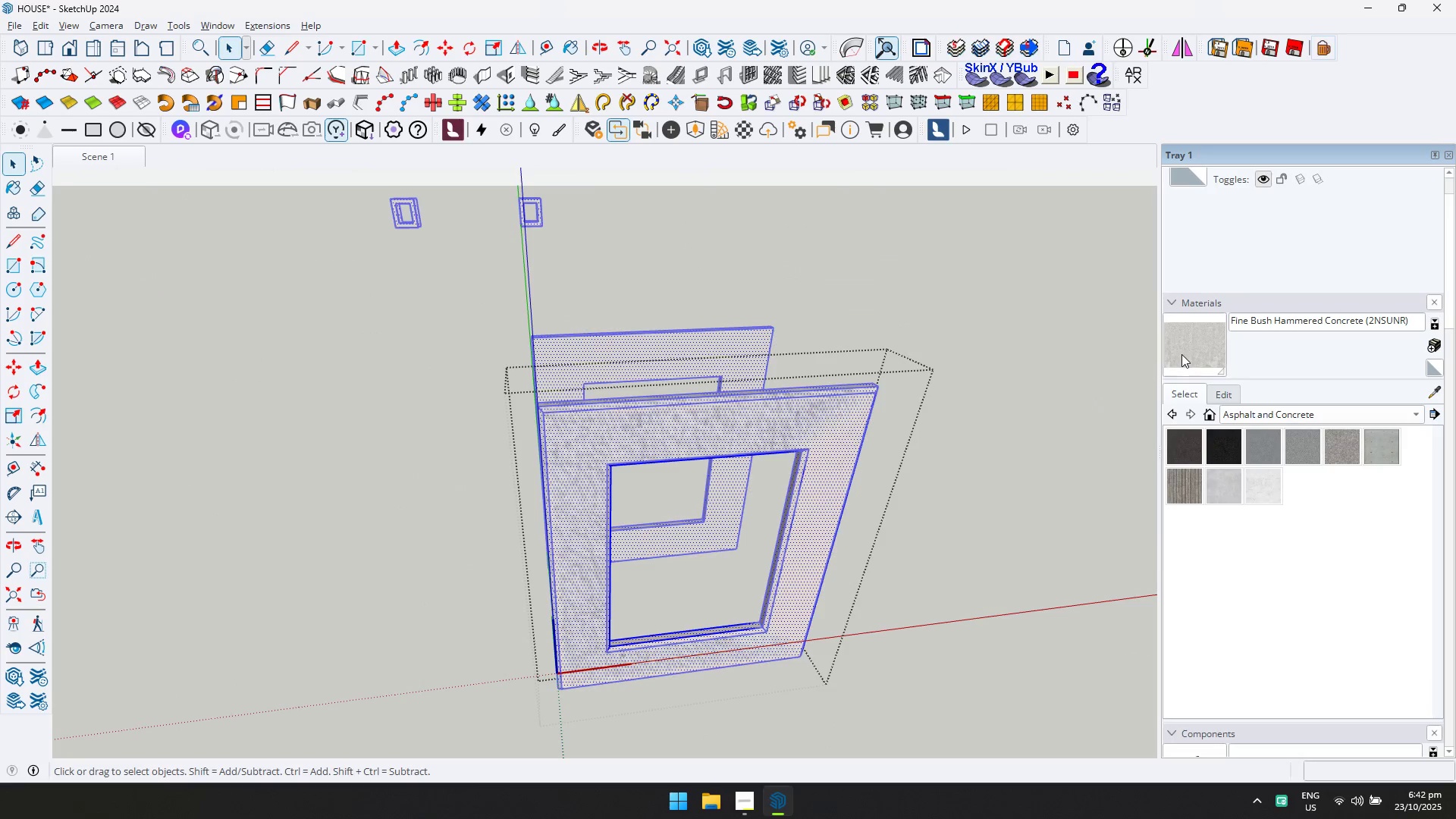 
triple_click([846, 441])
 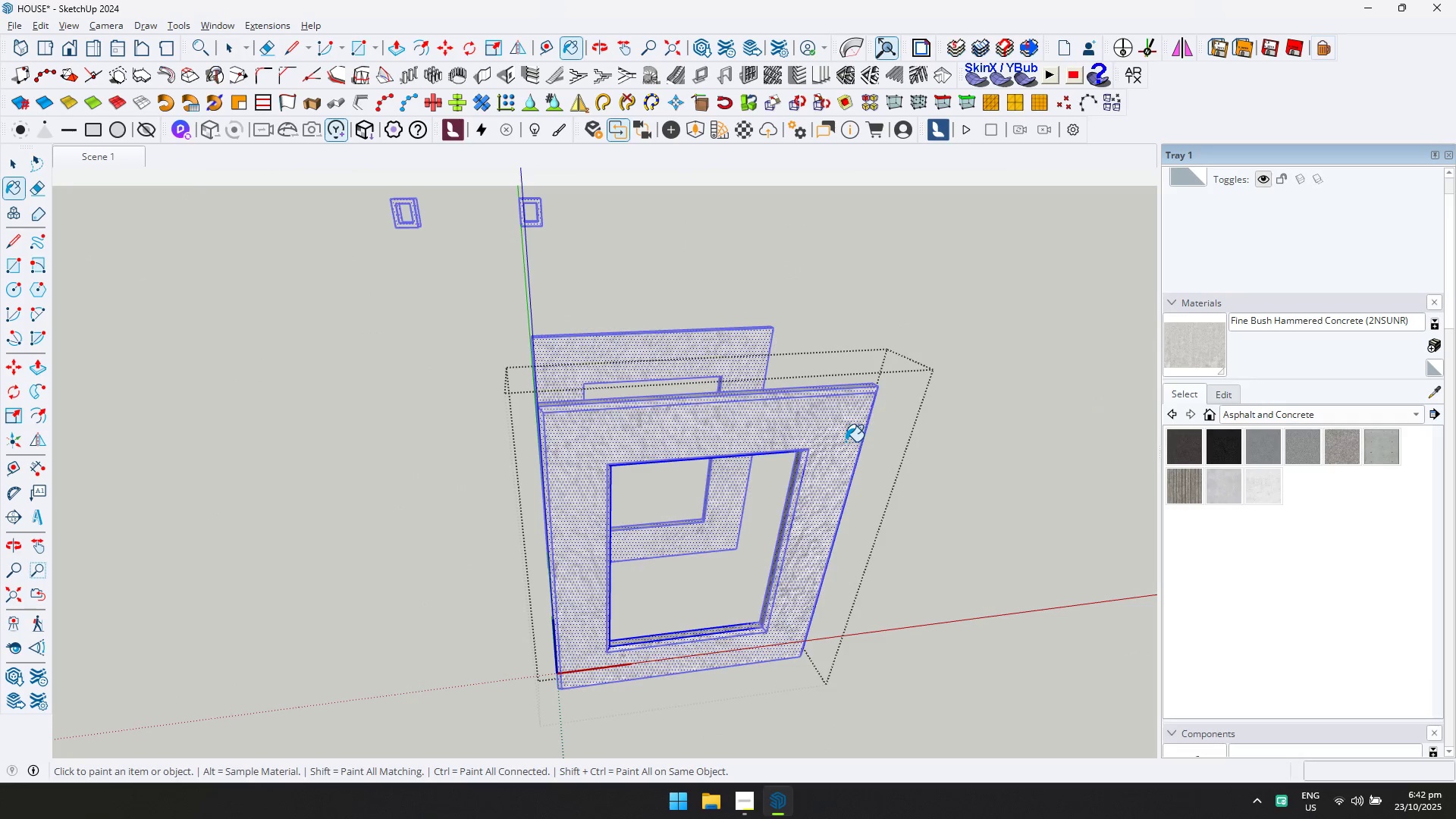 
key(Space)
 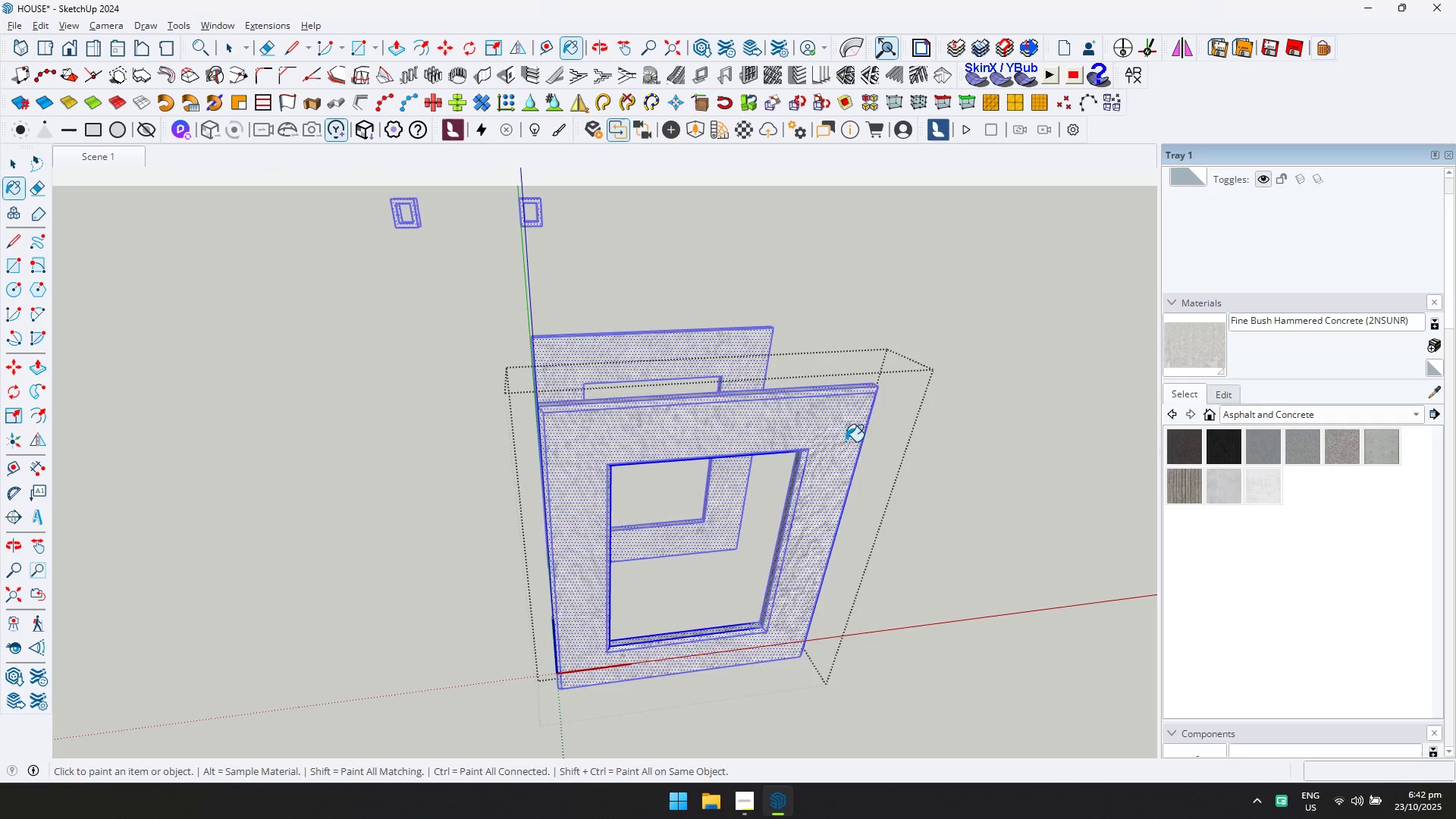 
key(Escape)
 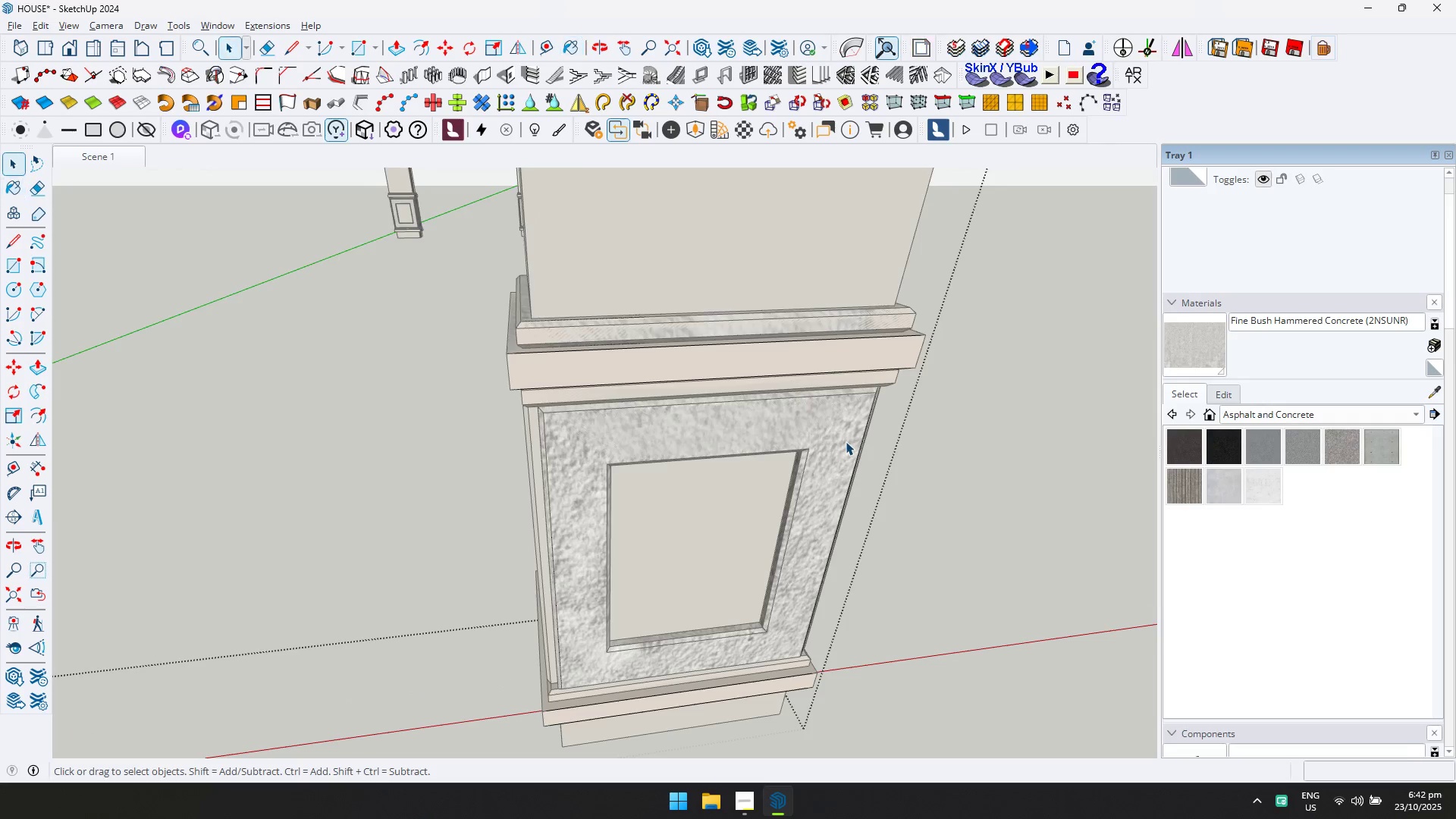 
scroll: coordinate [833, 447], scroll_direction: down, amount: 14.0
 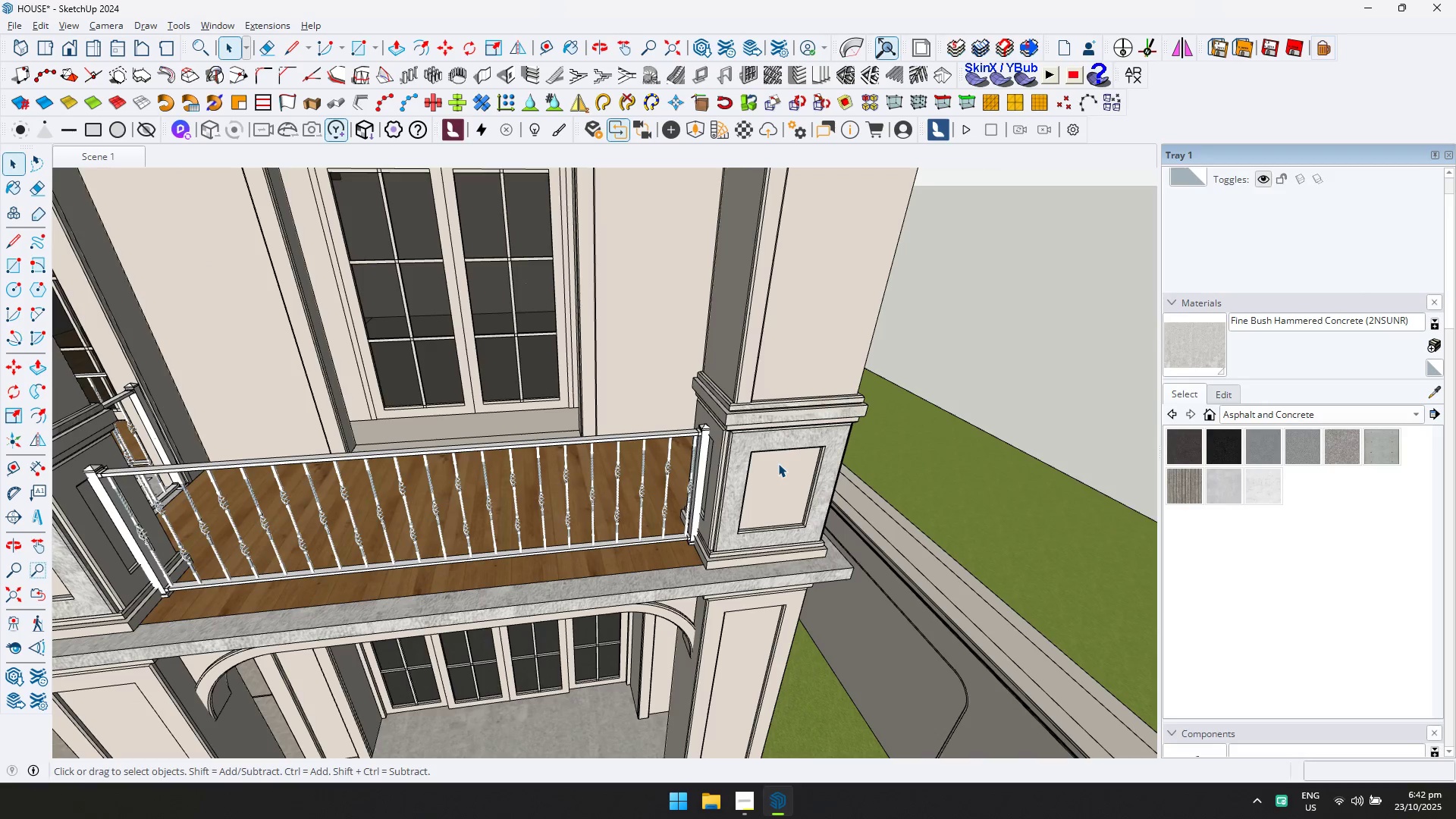 
key(Escape)
 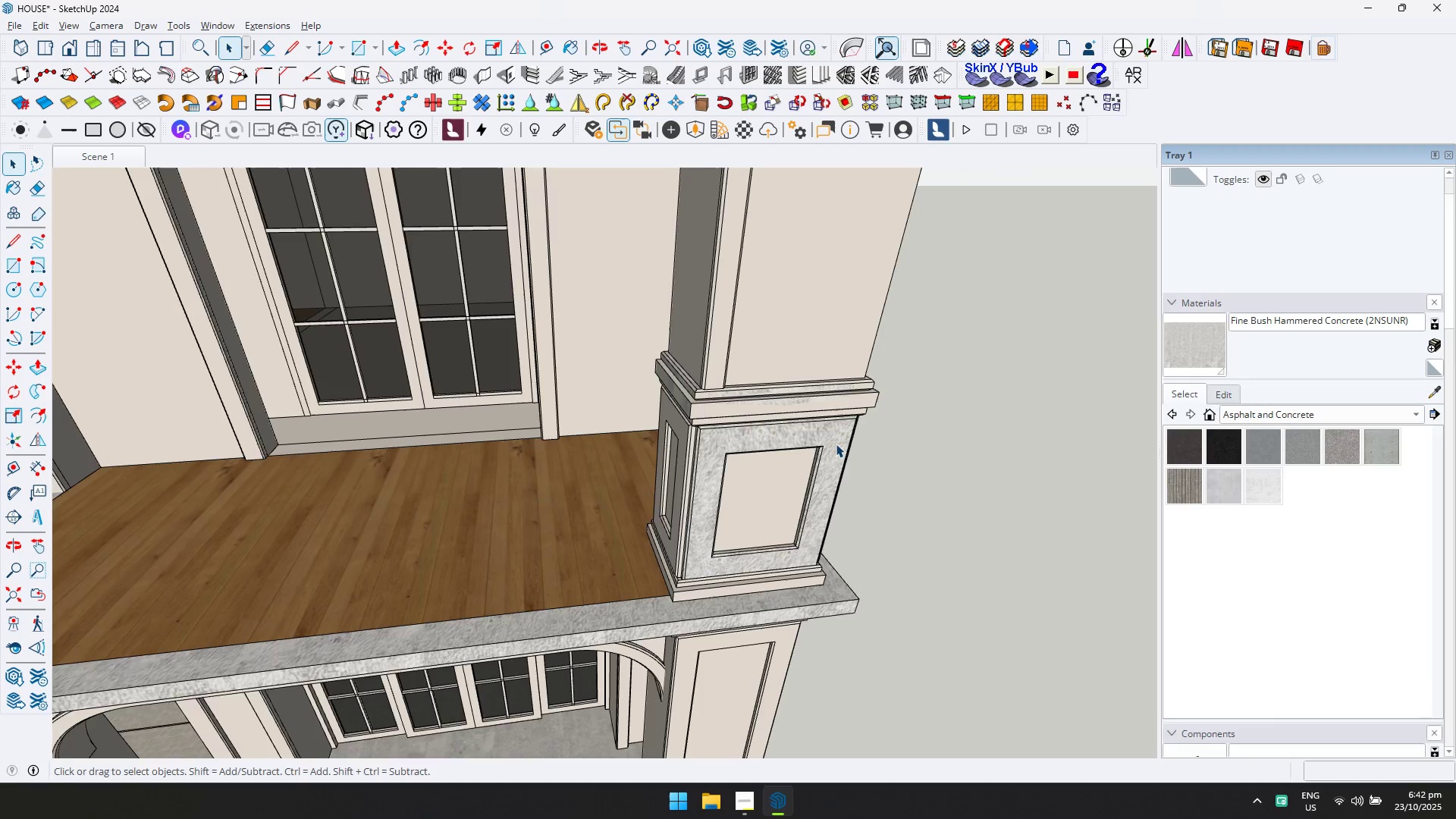 
key(Escape)
 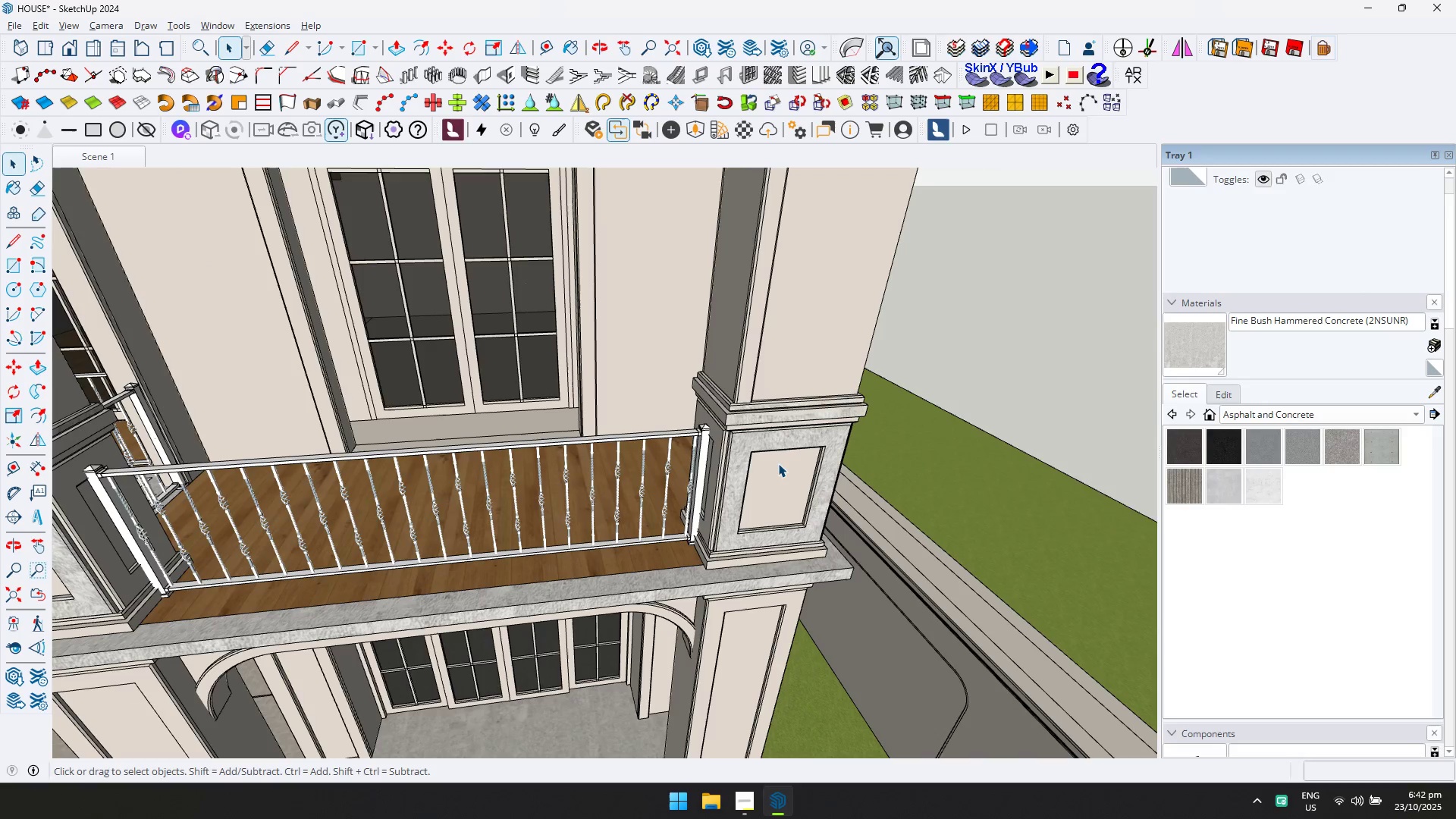 
scroll: coordinate [789, 410], scroll_direction: down, amount: 7.0
 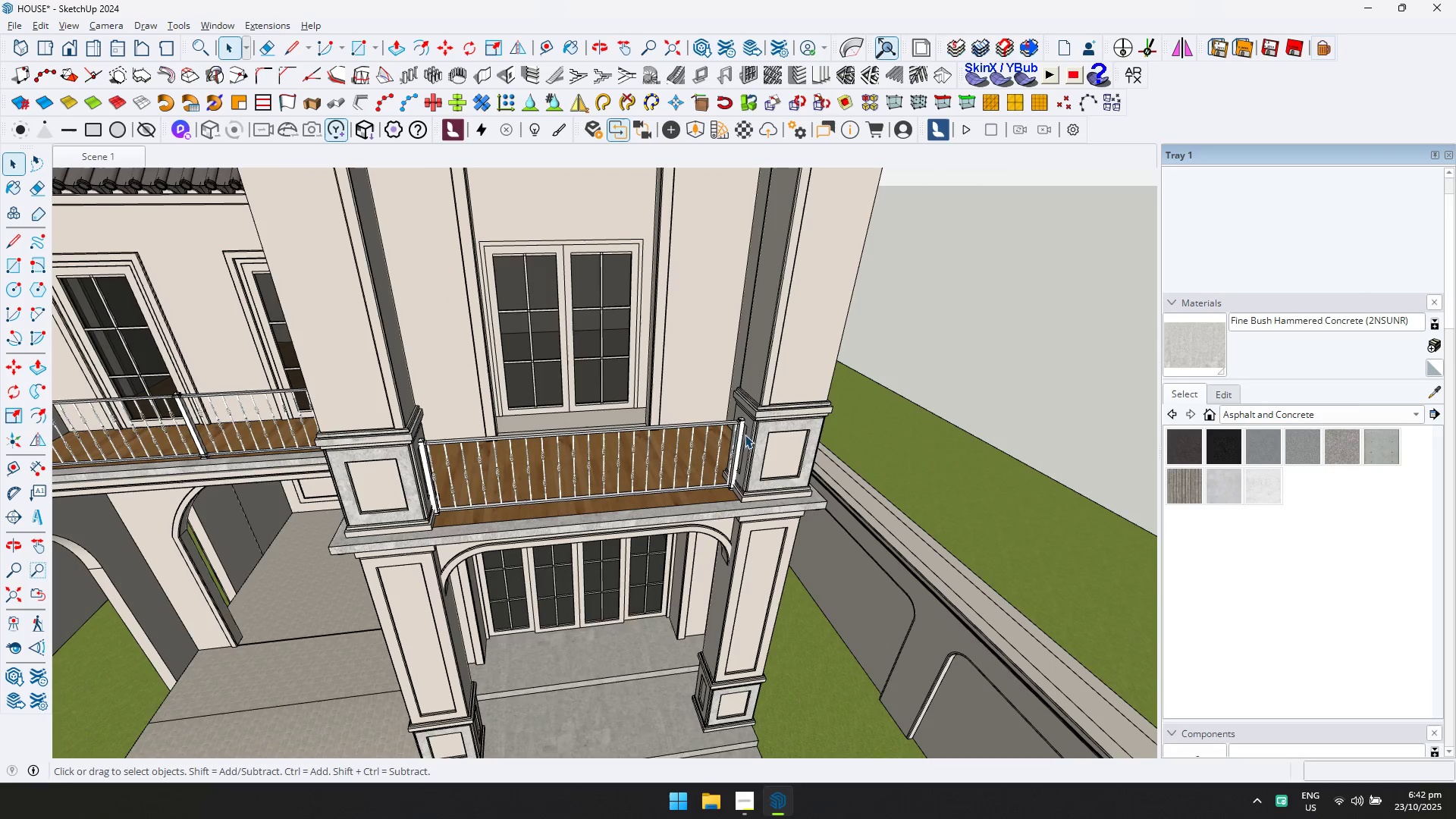 
scroll: coordinate [276, 388], scroll_direction: up, amount: 6.0
 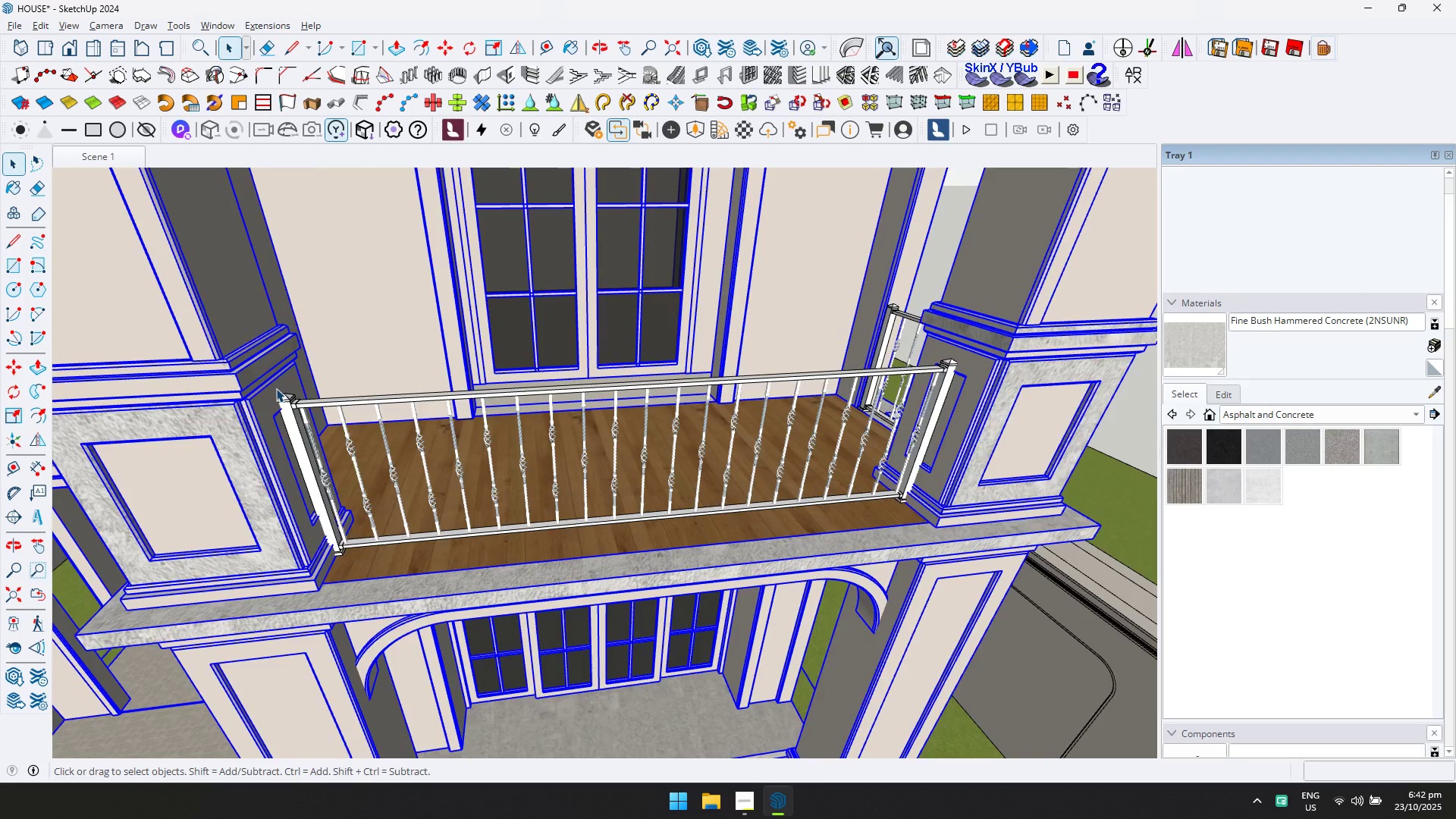 
hold_key(key=ShiftLeft, duration=0.43)
 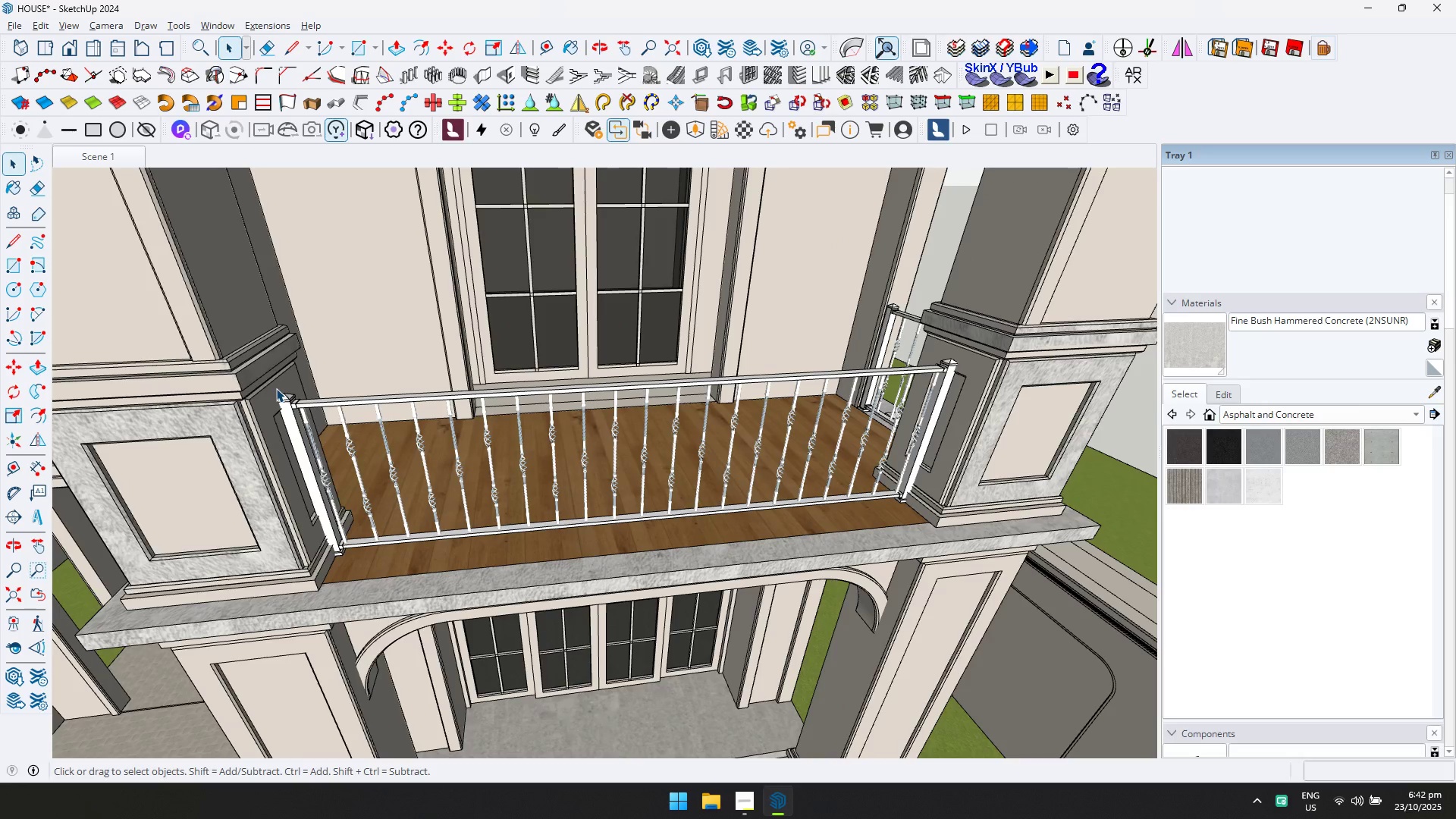 
double_click([276, 388])
 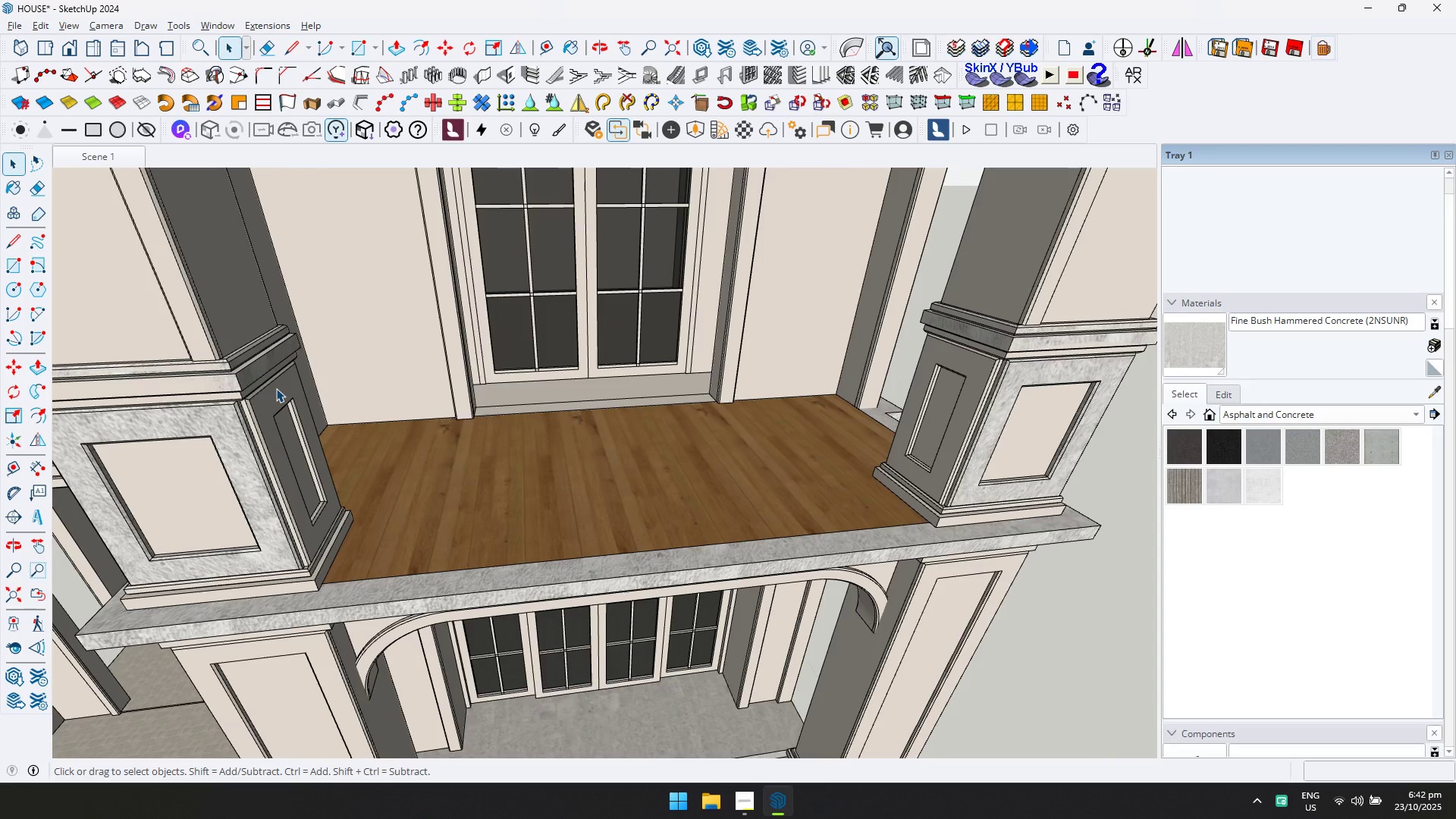 
triple_click([276, 388])
 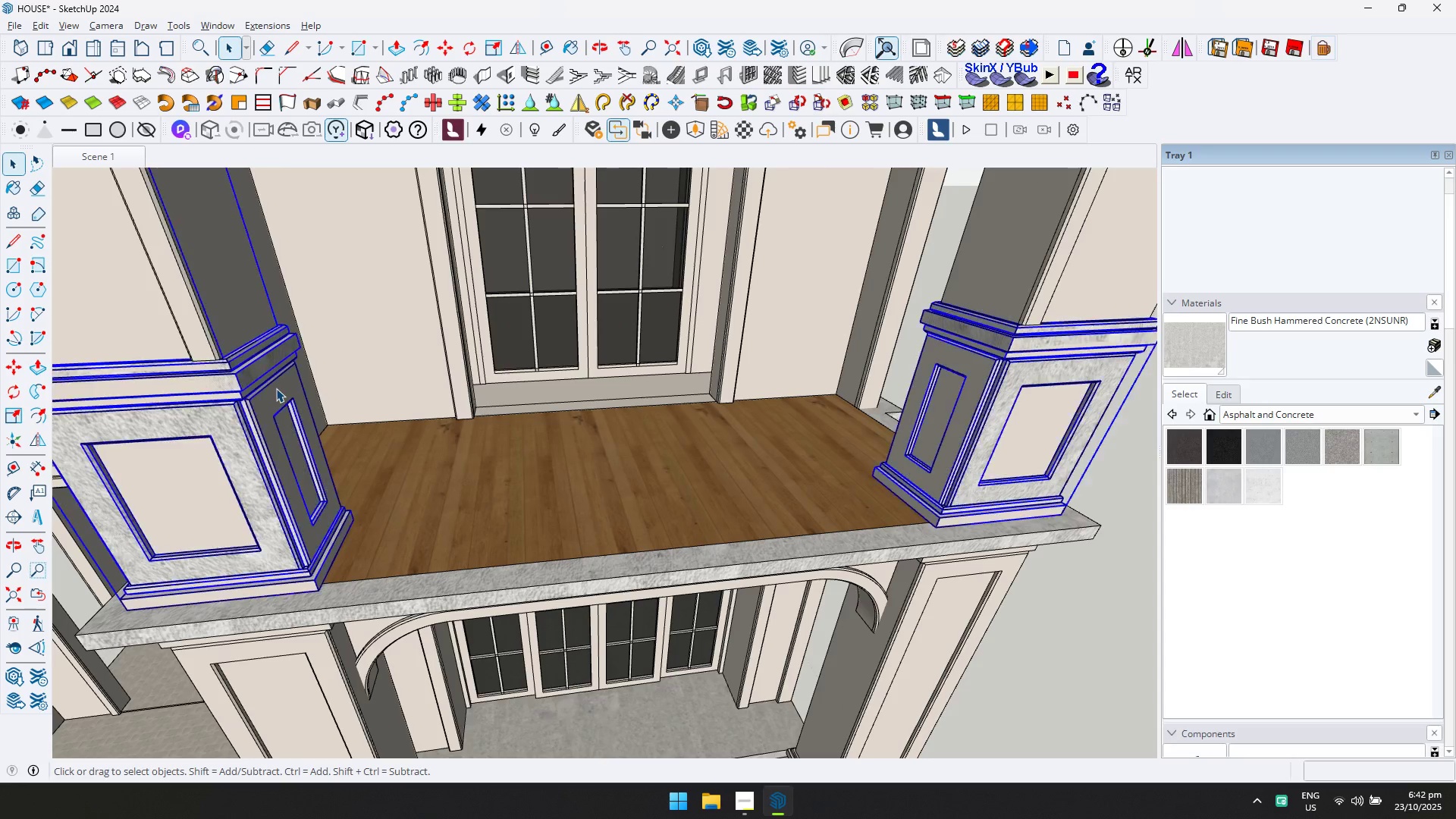 
triple_click([276, 388])
 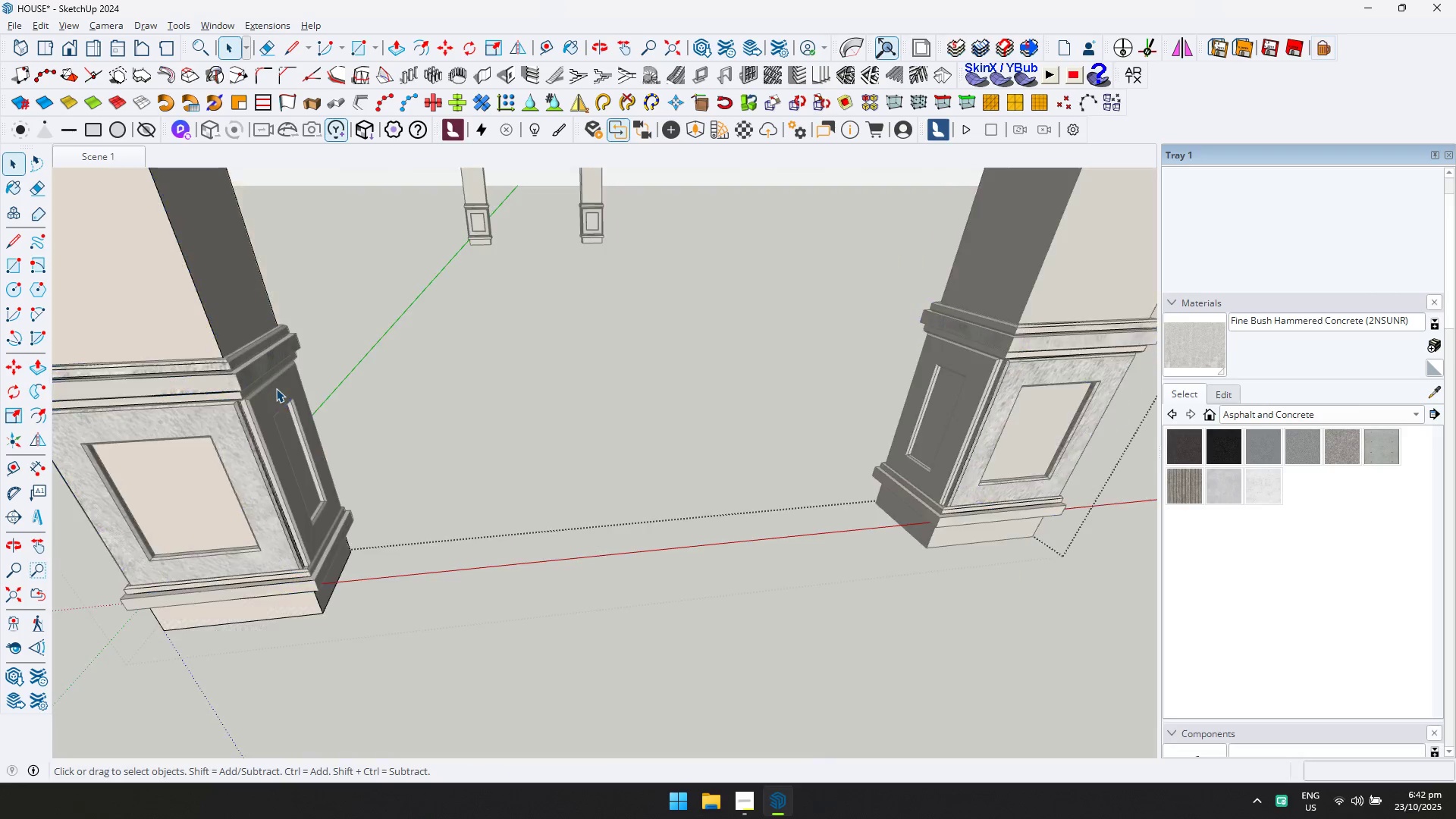 
triple_click([276, 388])
 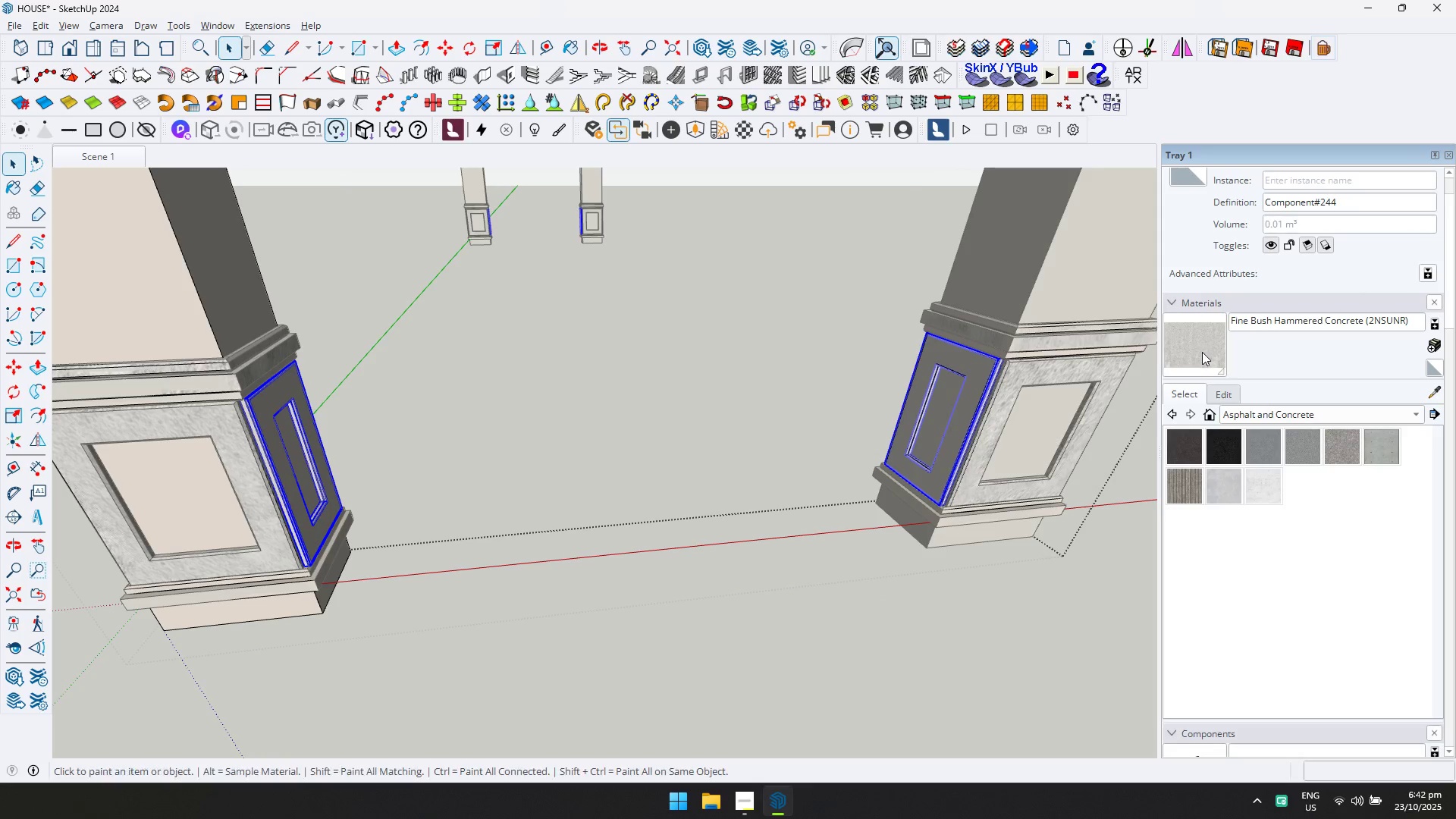 
double_click([971, 381])
 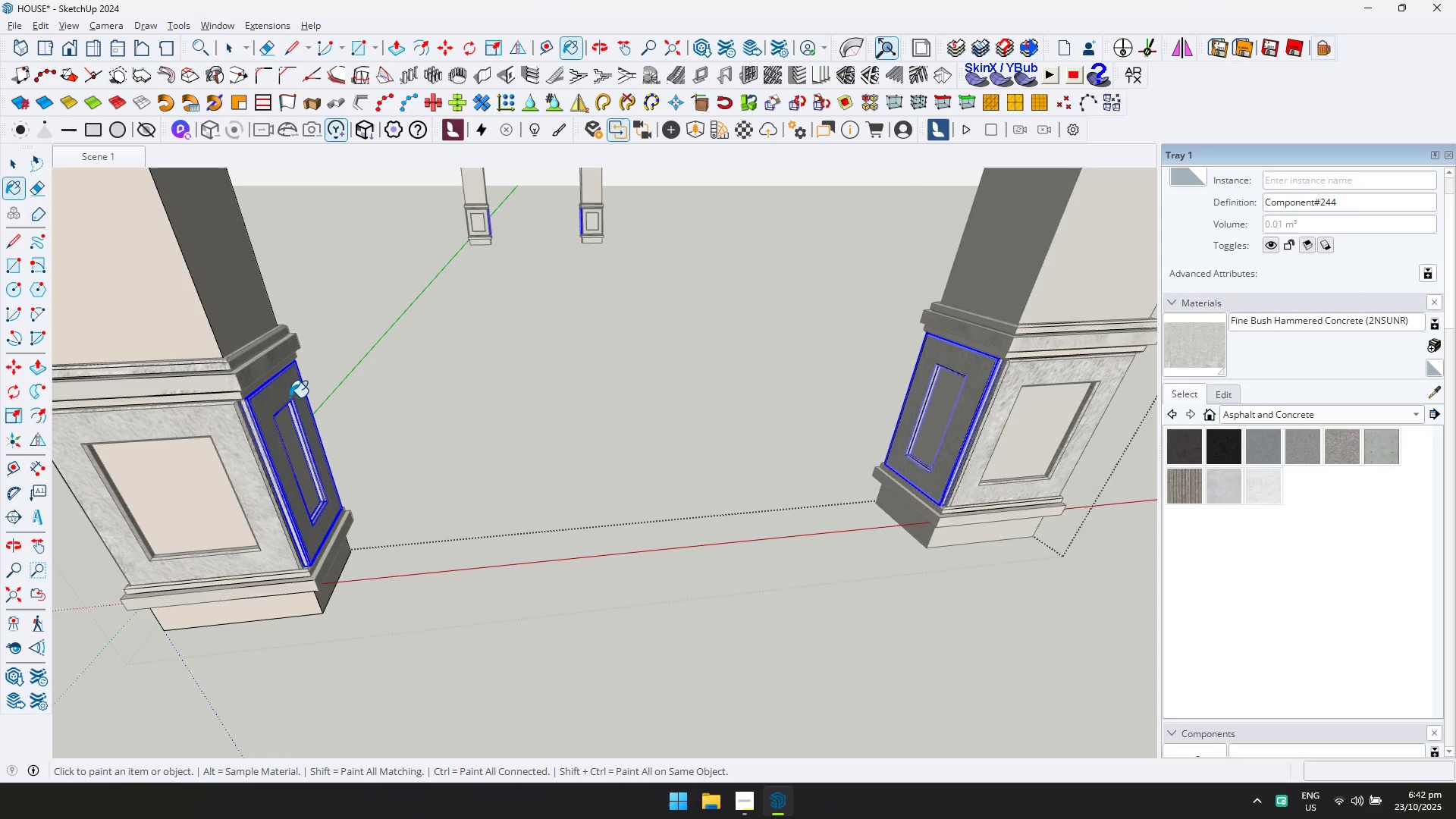 
scroll: coordinate [274, 406], scroll_direction: down, amount: 2.0
 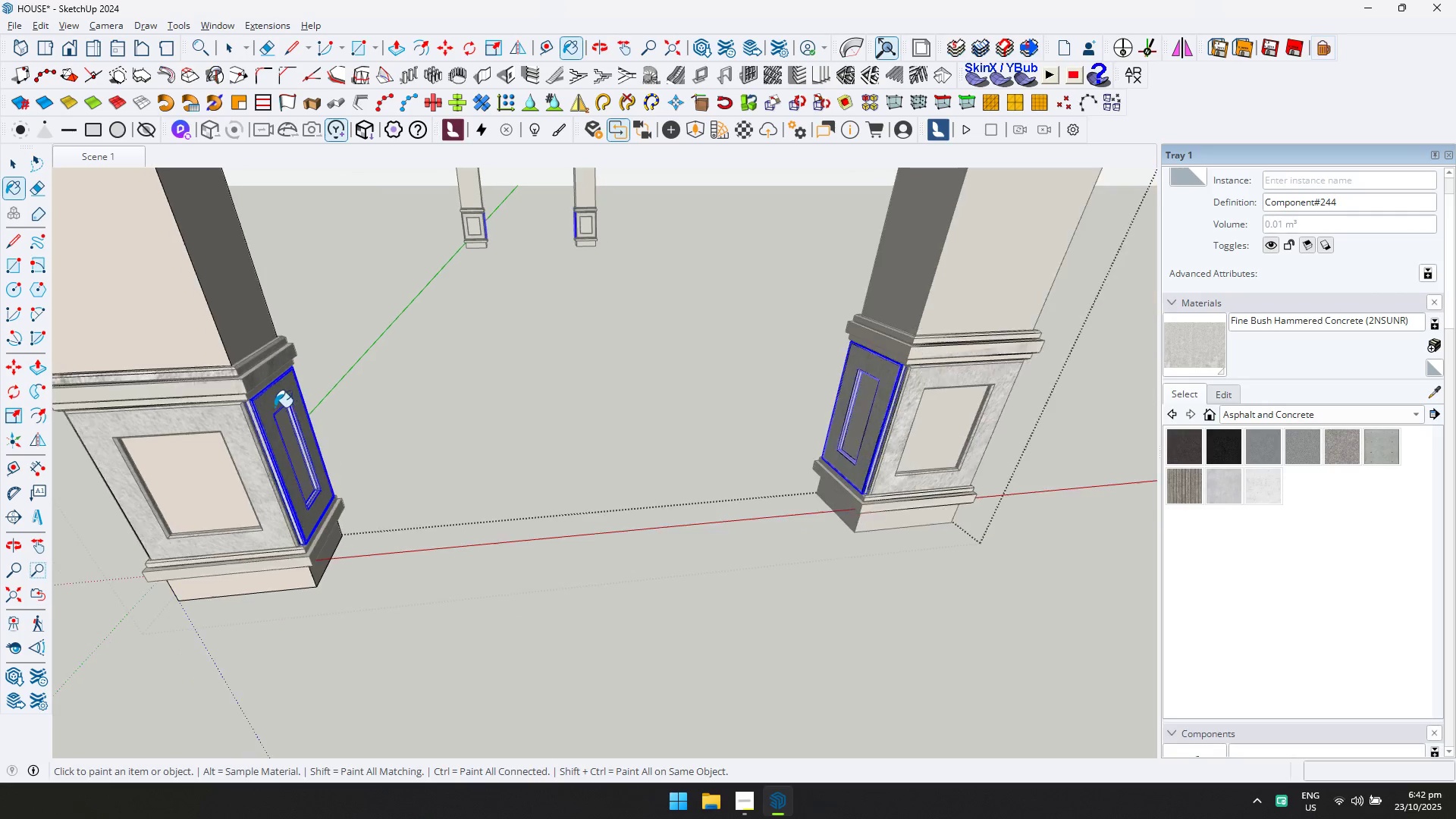 
key(Shift+ShiftLeft)
 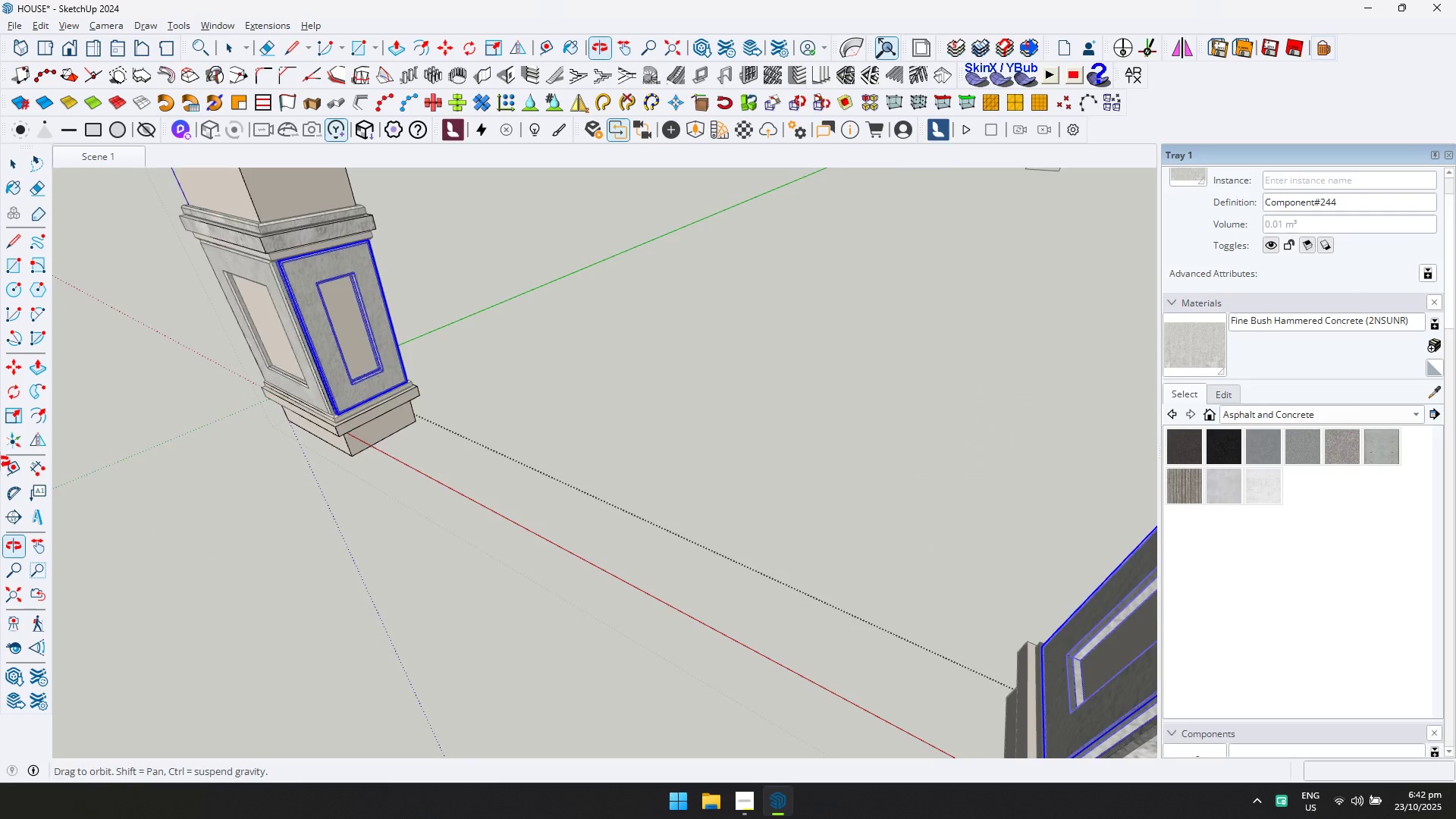 
scroll: coordinate [335, 329], scroll_direction: up, amount: 5.0
 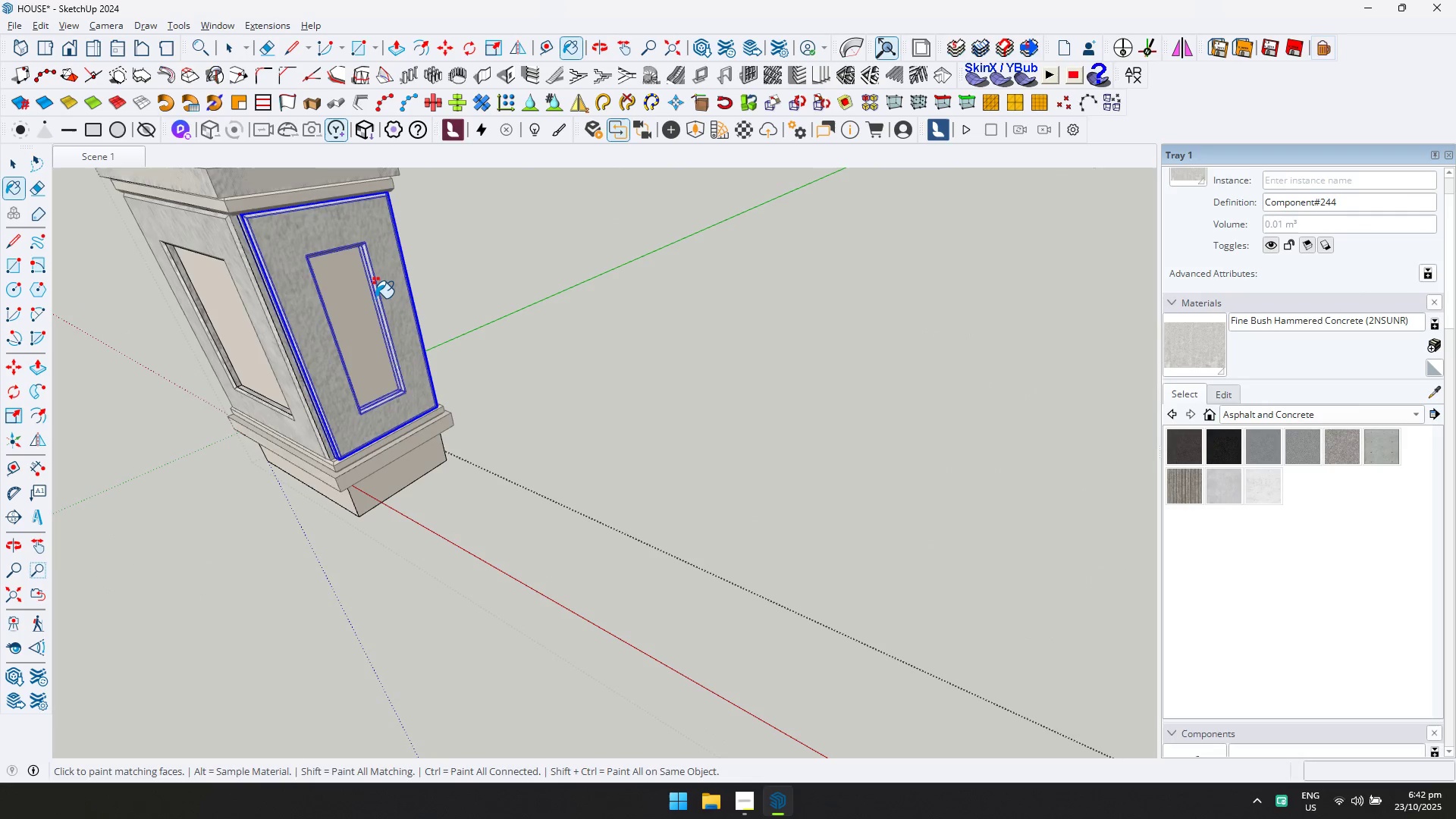 
left_click([375, 297])
 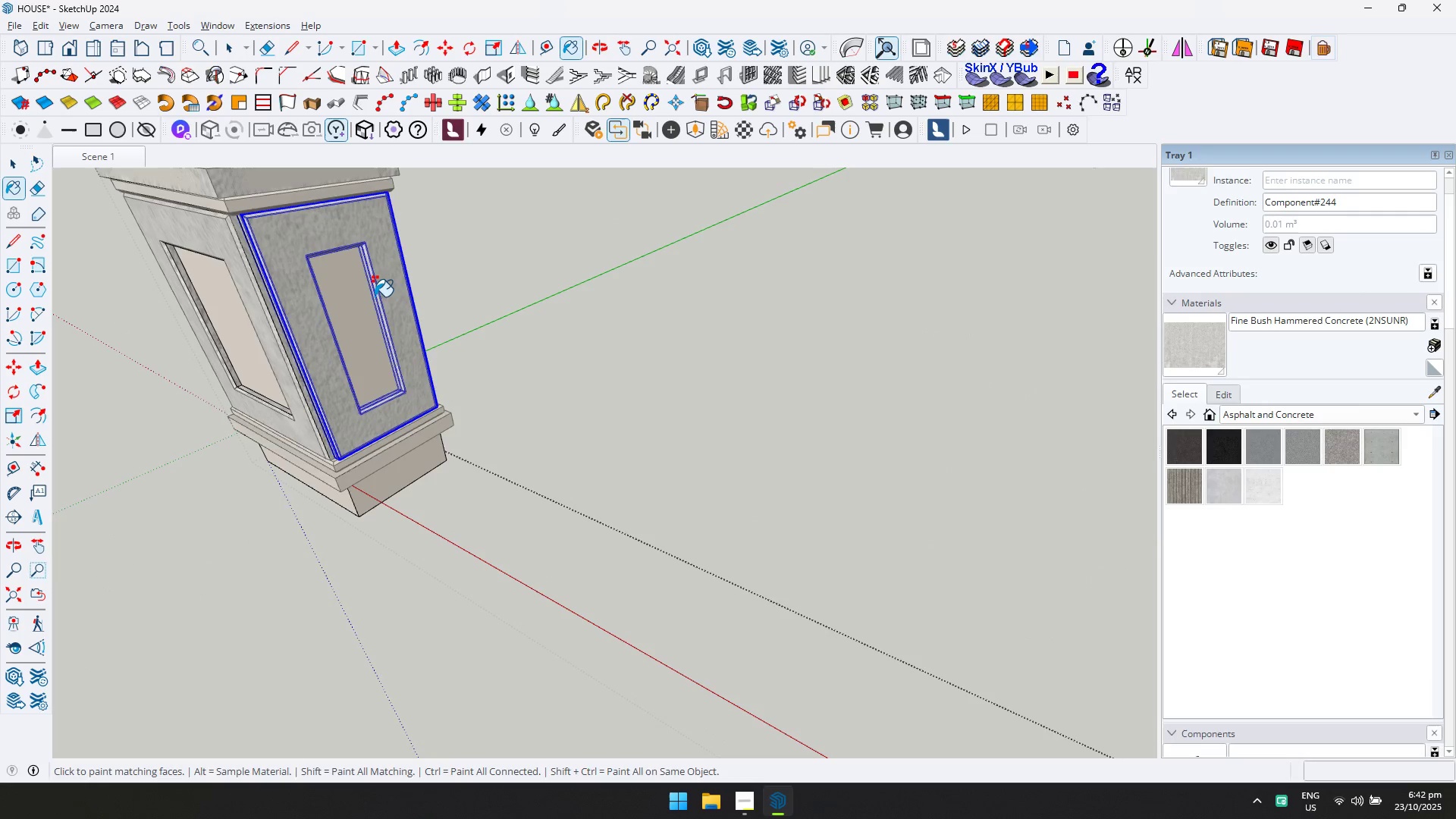 
scroll: coordinate [372, 311], scroll_direction: down, amount: 5.0
 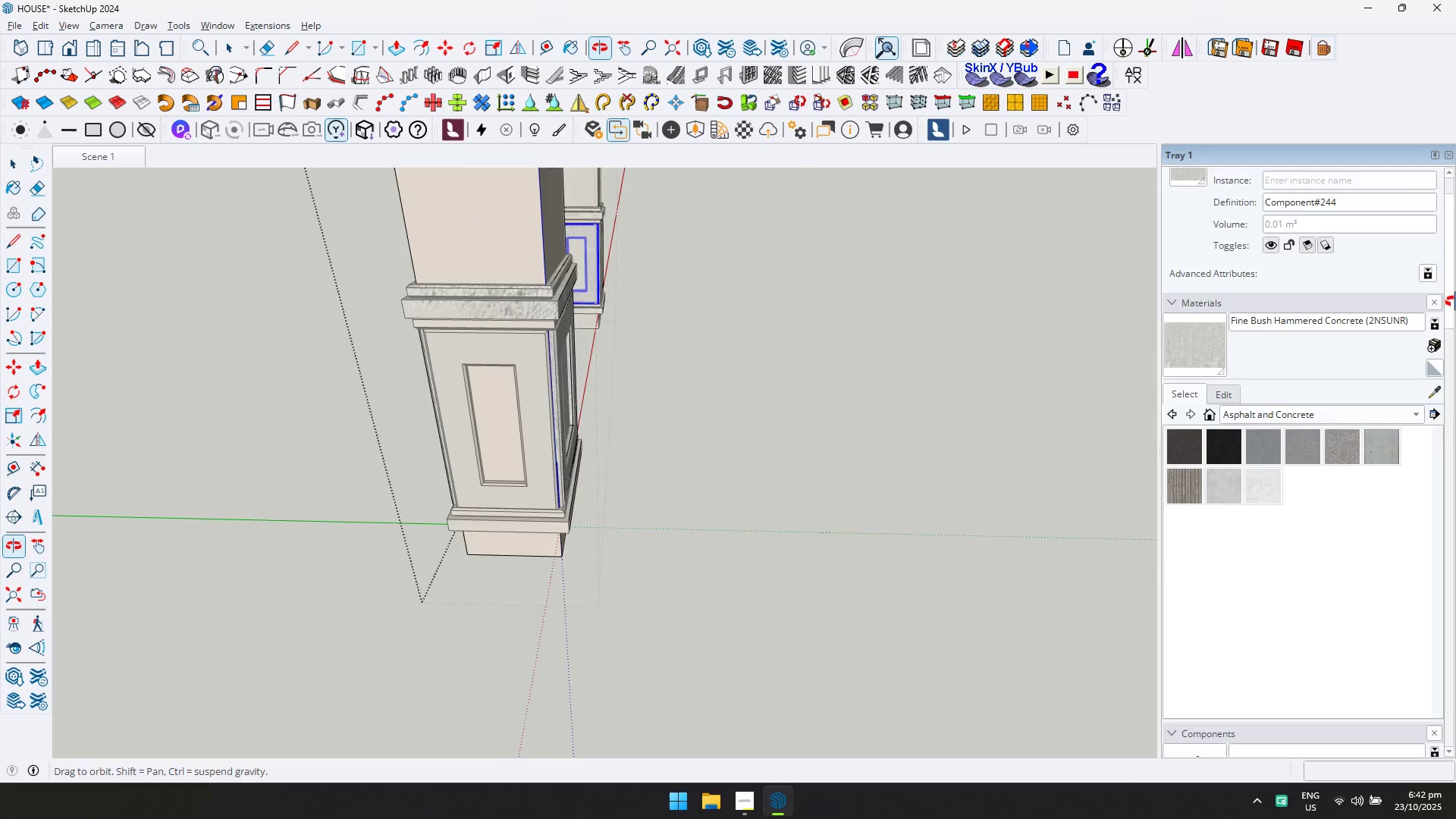 
key(Shift+ShiftLeft)
 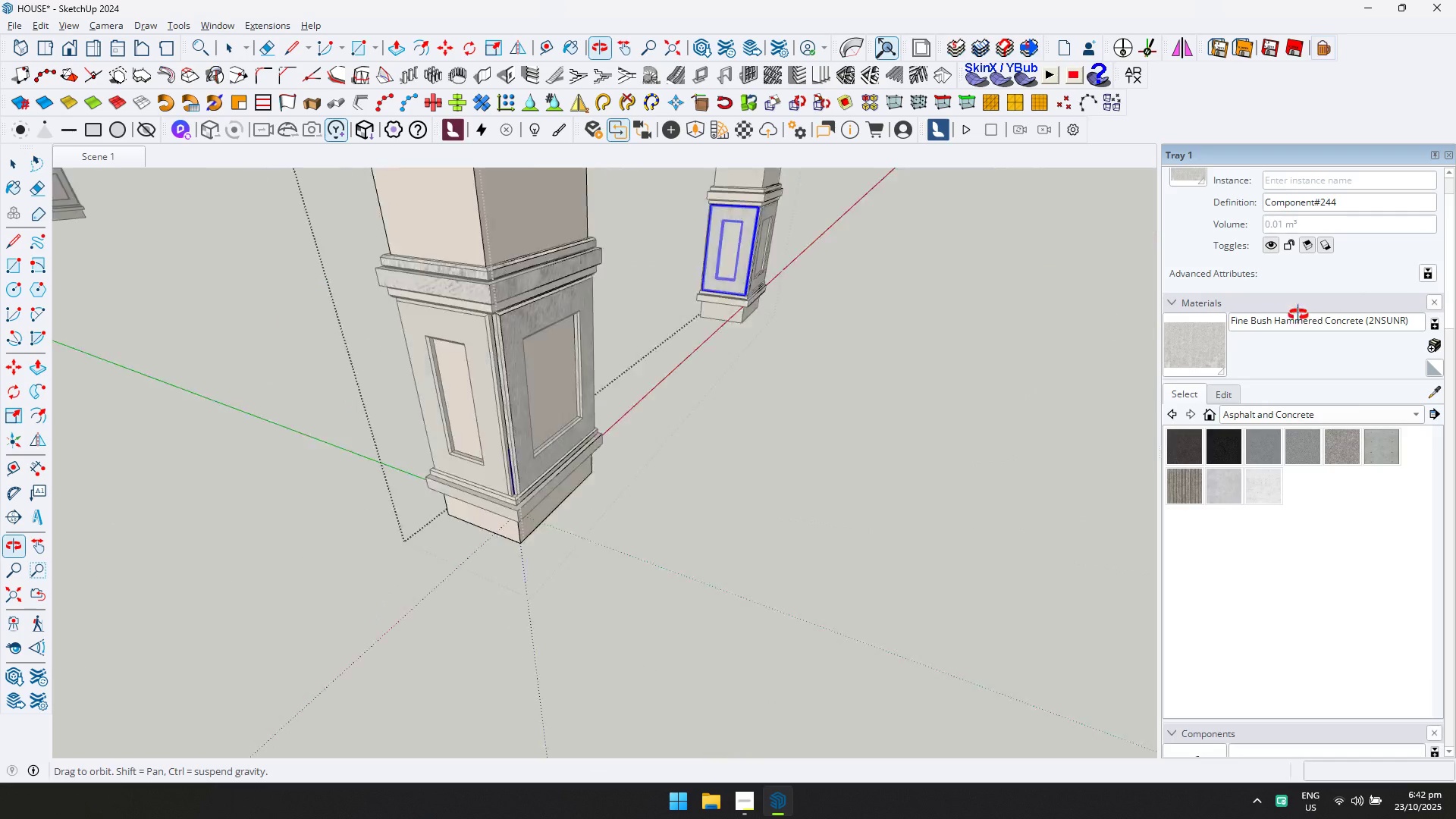 
scroll: coordinate [1266, 332], scroll_direction: up, amount: 1.0
 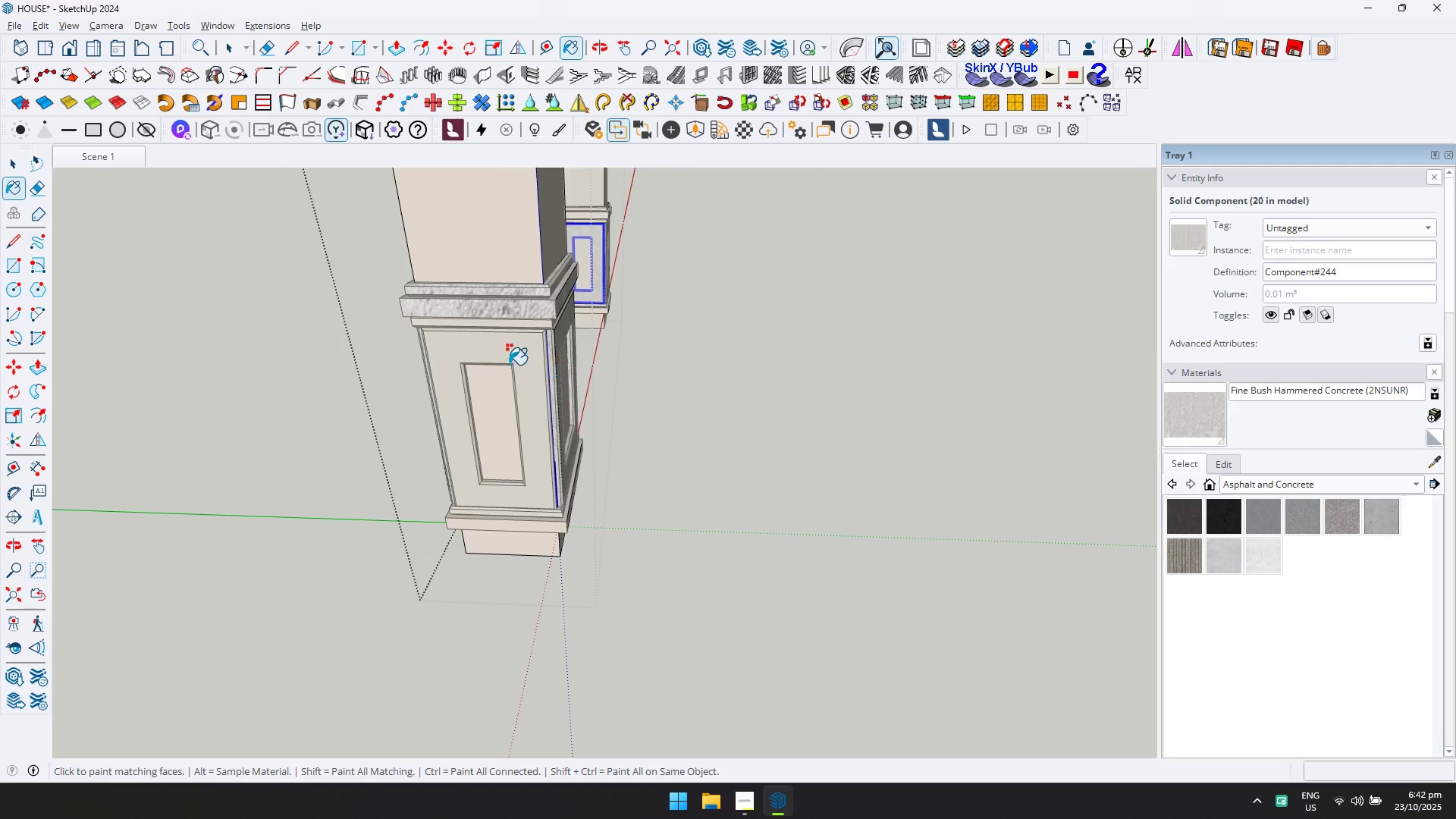 
key(Control+ControlLeft)
 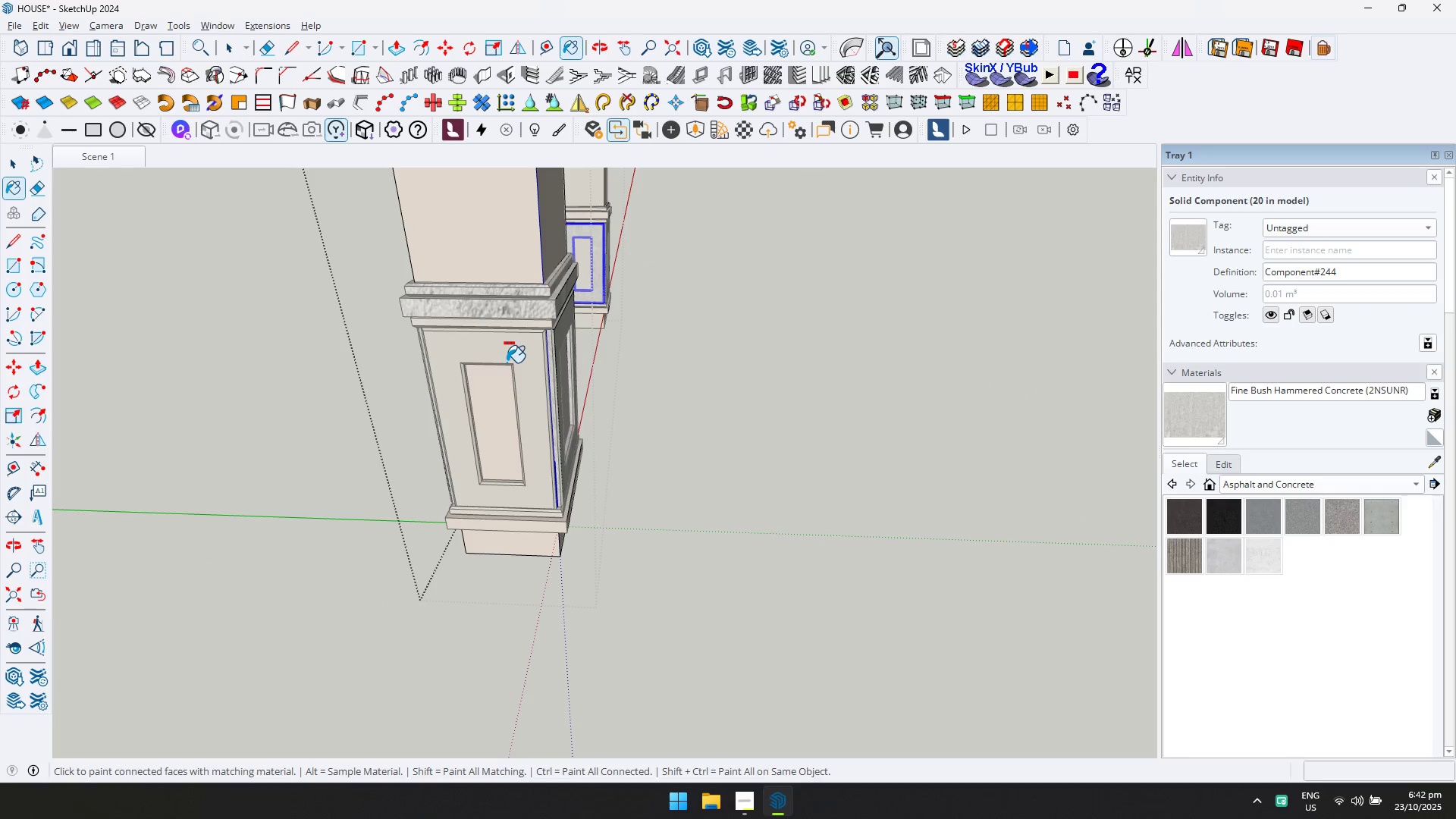 
key(Control+ControlLeft)
 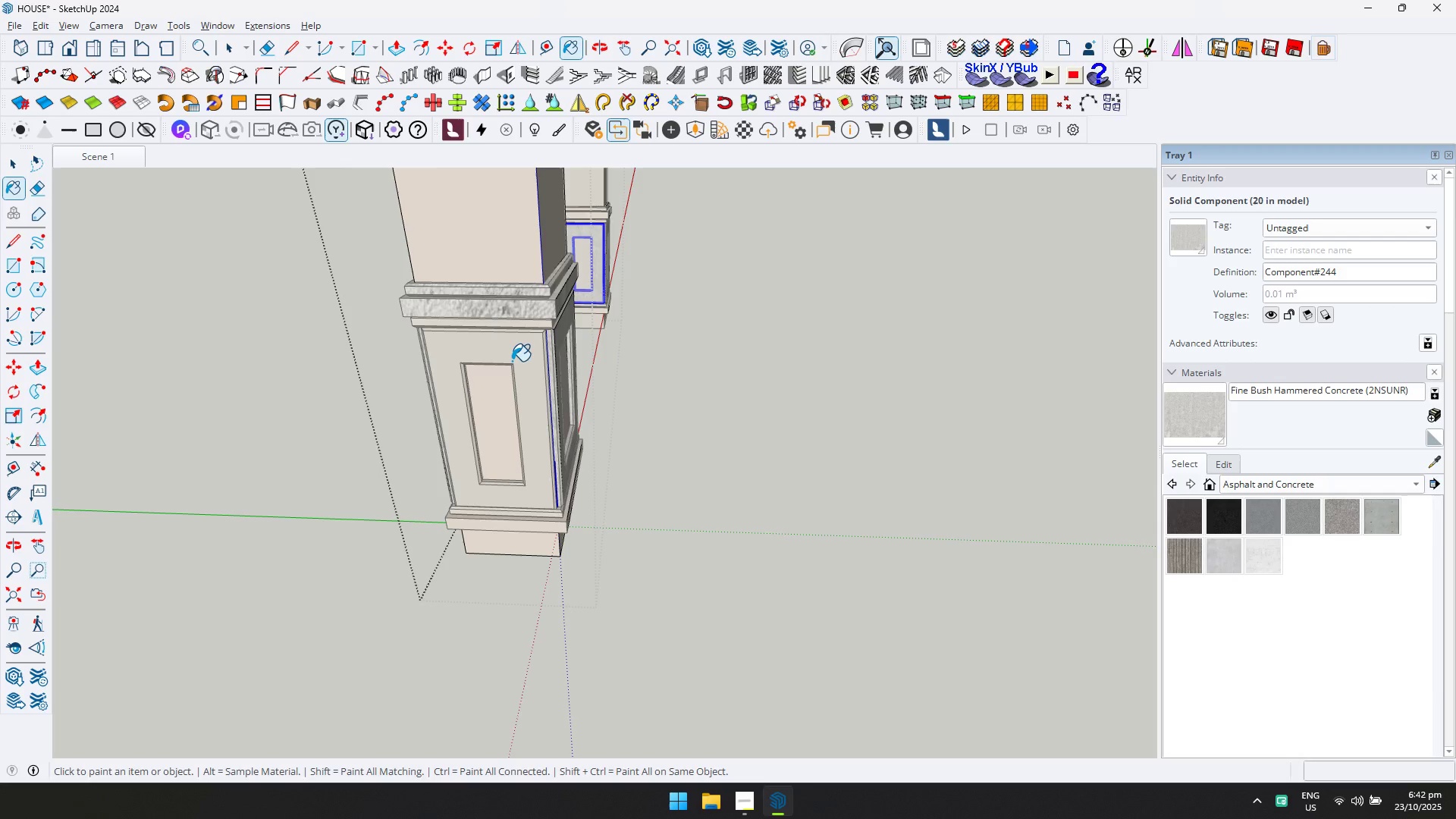 
key(Control+ControlLeft)
 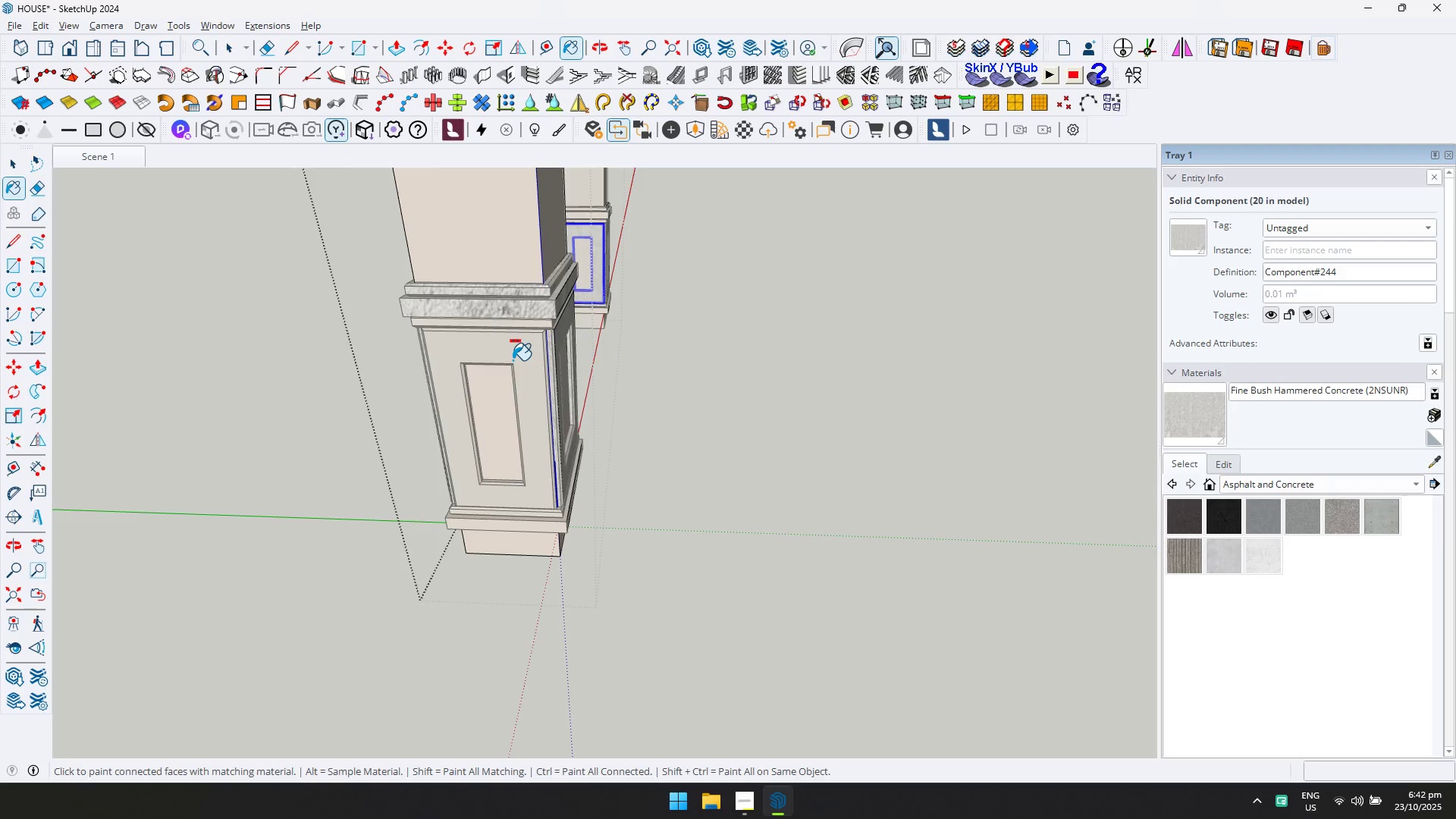 
left_click([513, 360])
 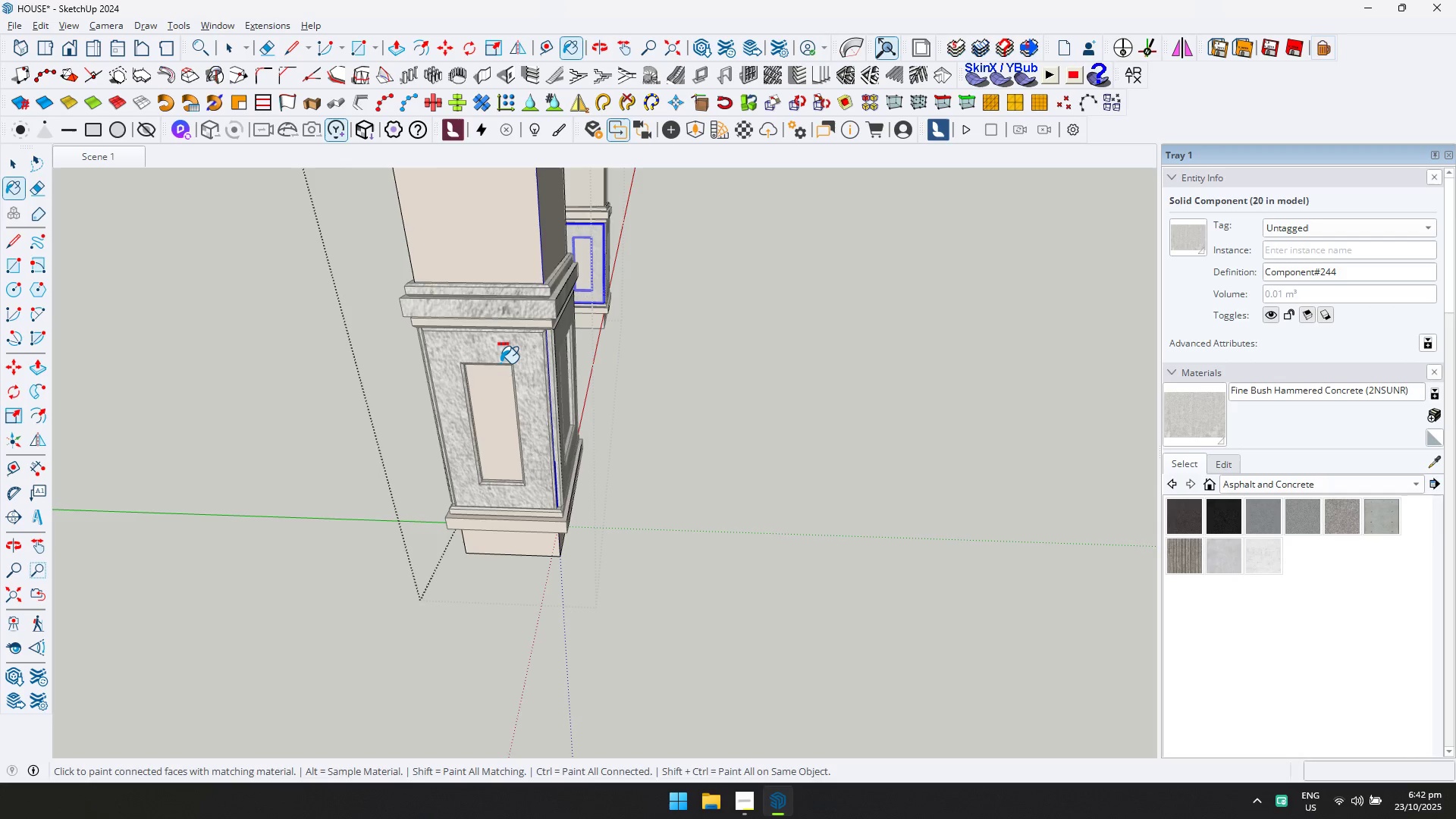 
key(Control+ControlLeft)
 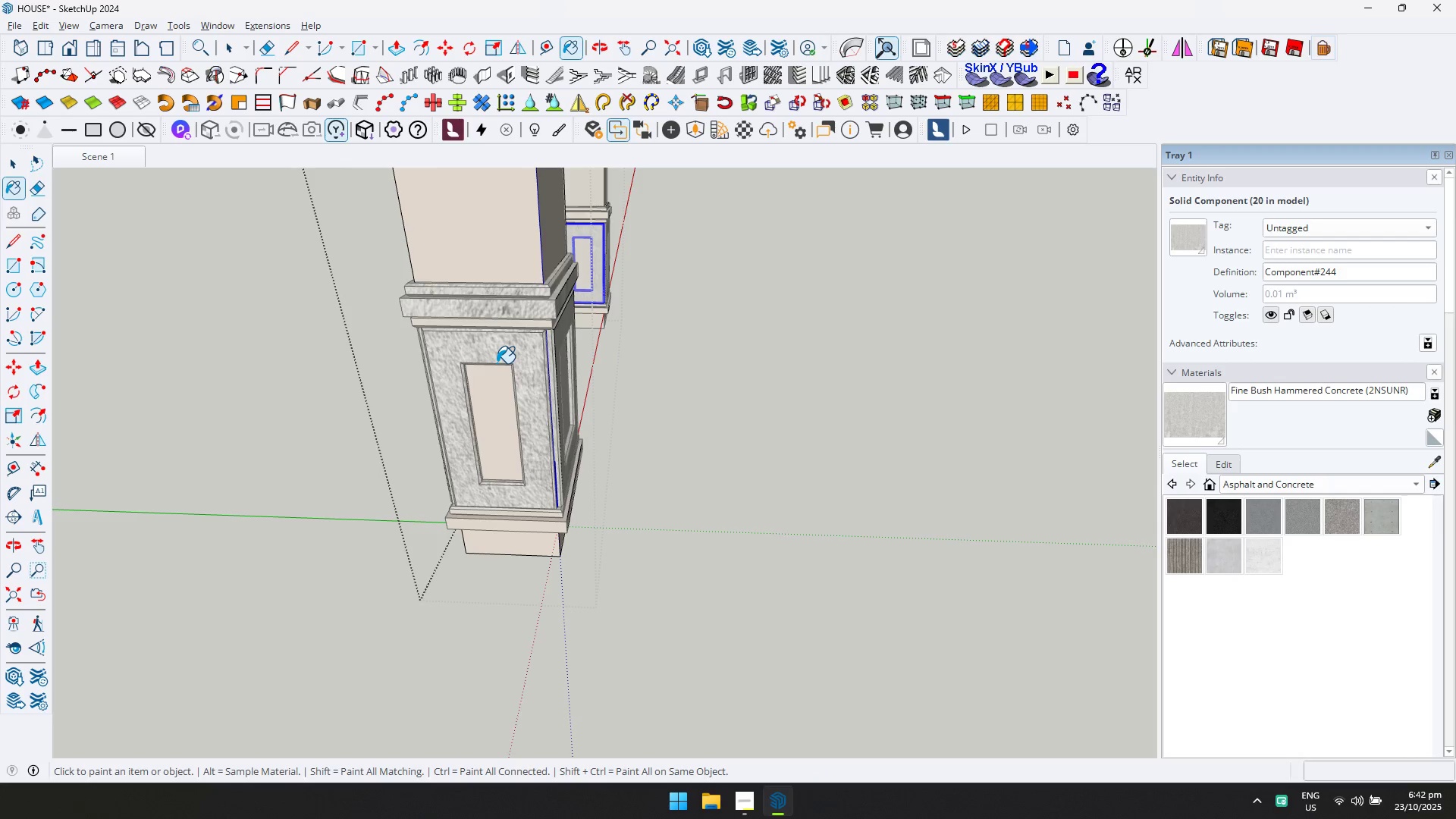 
key(Shift+ShiftLeft)
 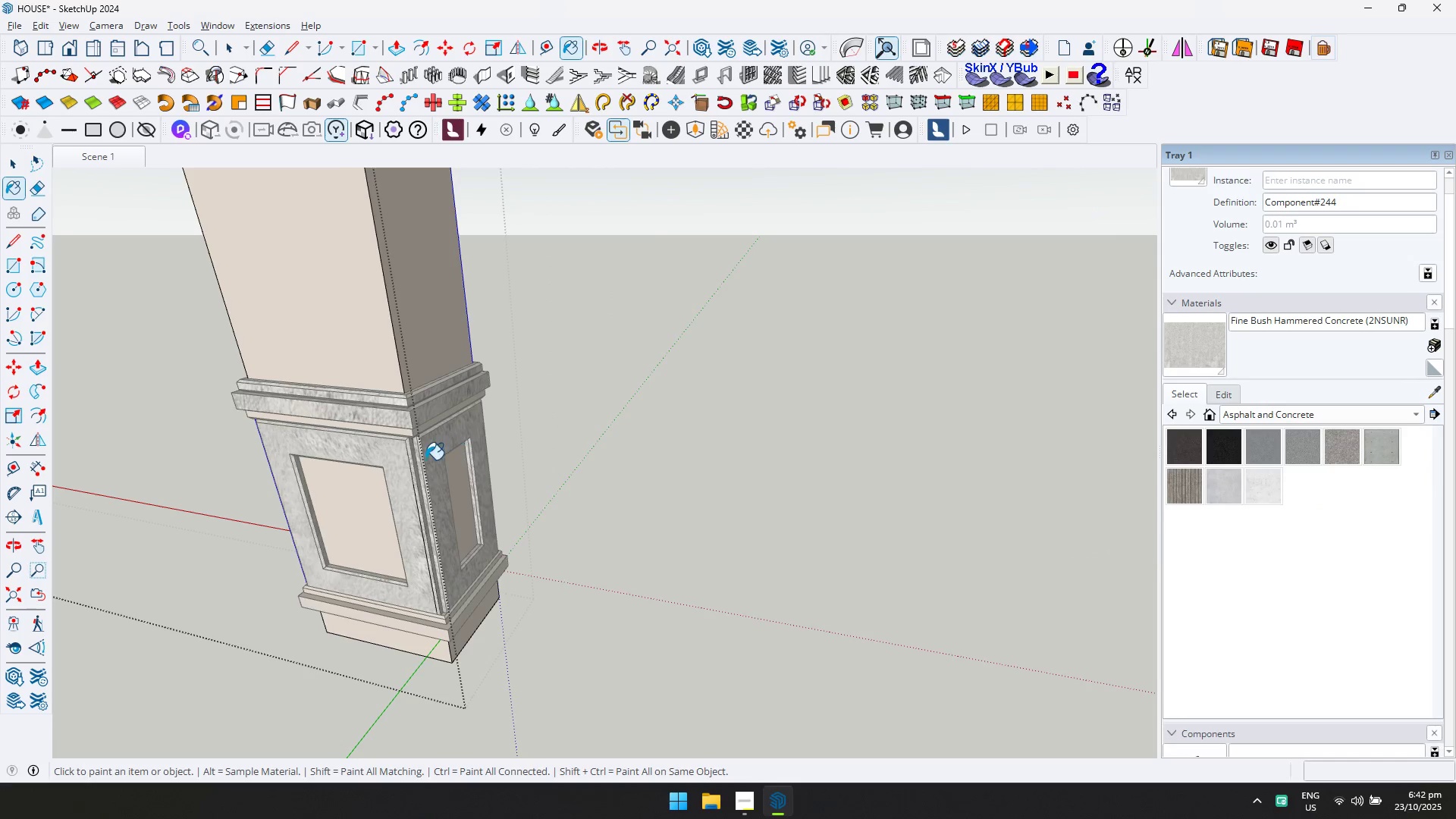 
scroll: coordinate [496, 444], scroll_direction: down, amount: 1.0
 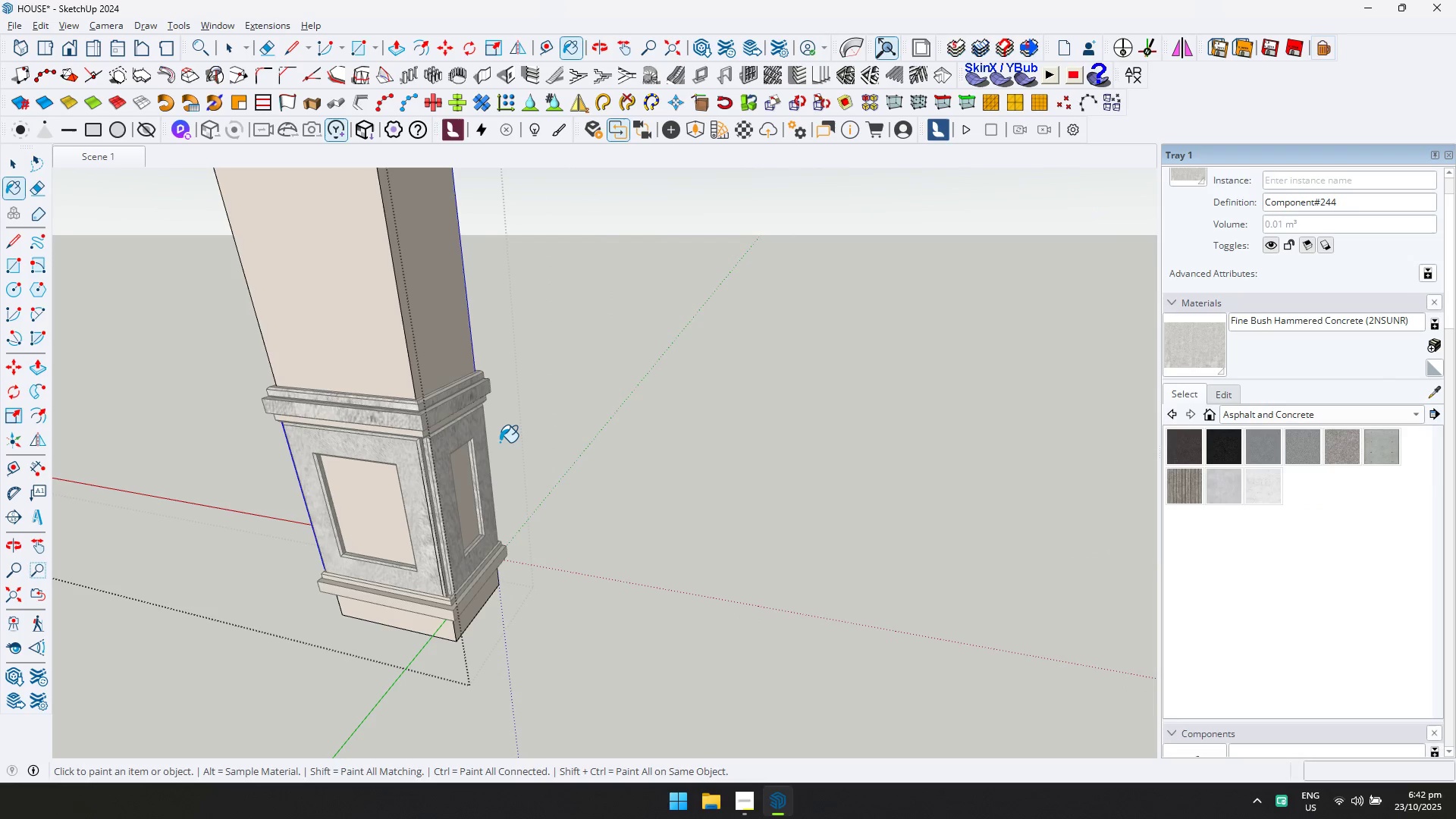 
key(Escape)
 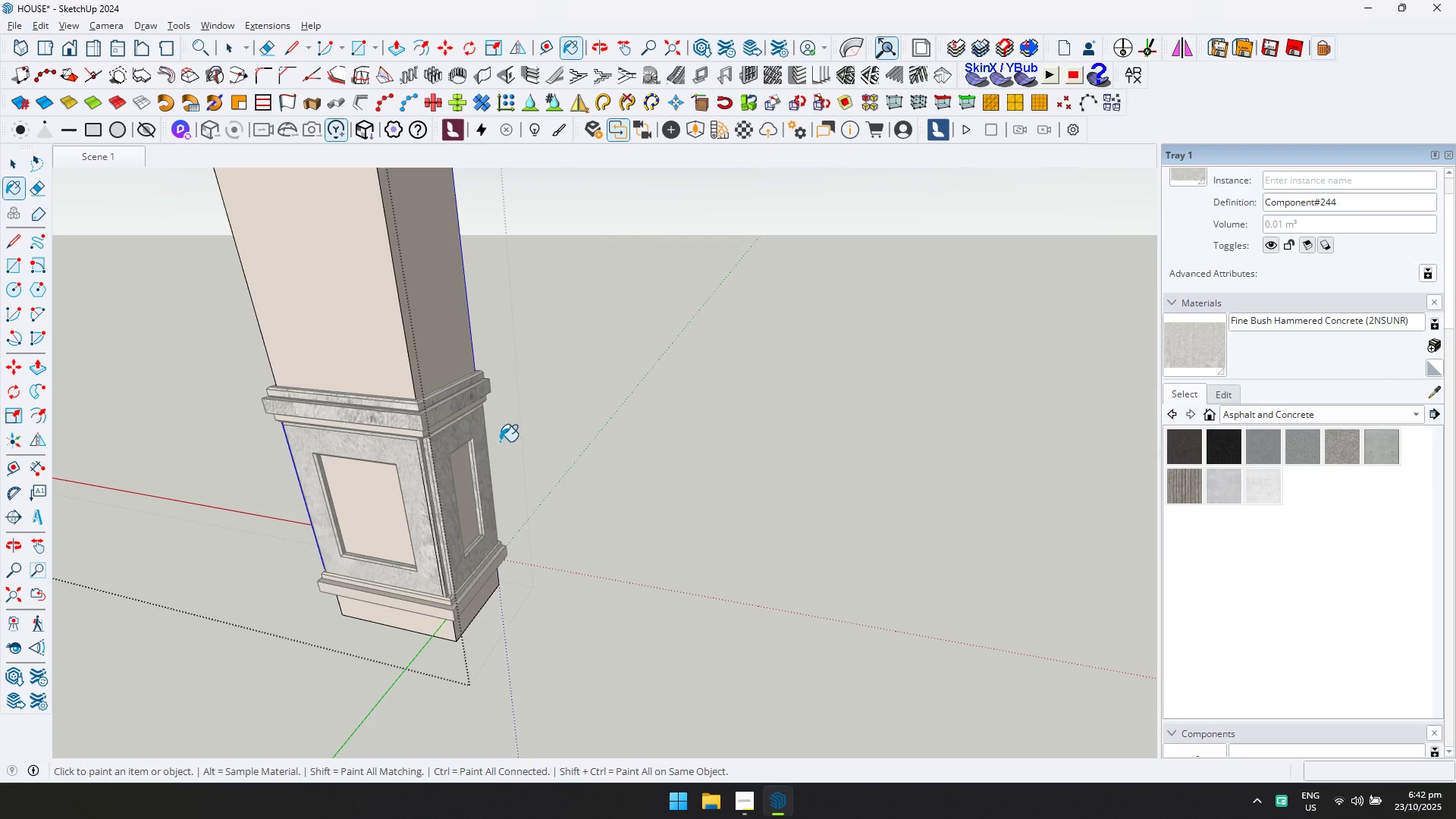 
key(Space)
 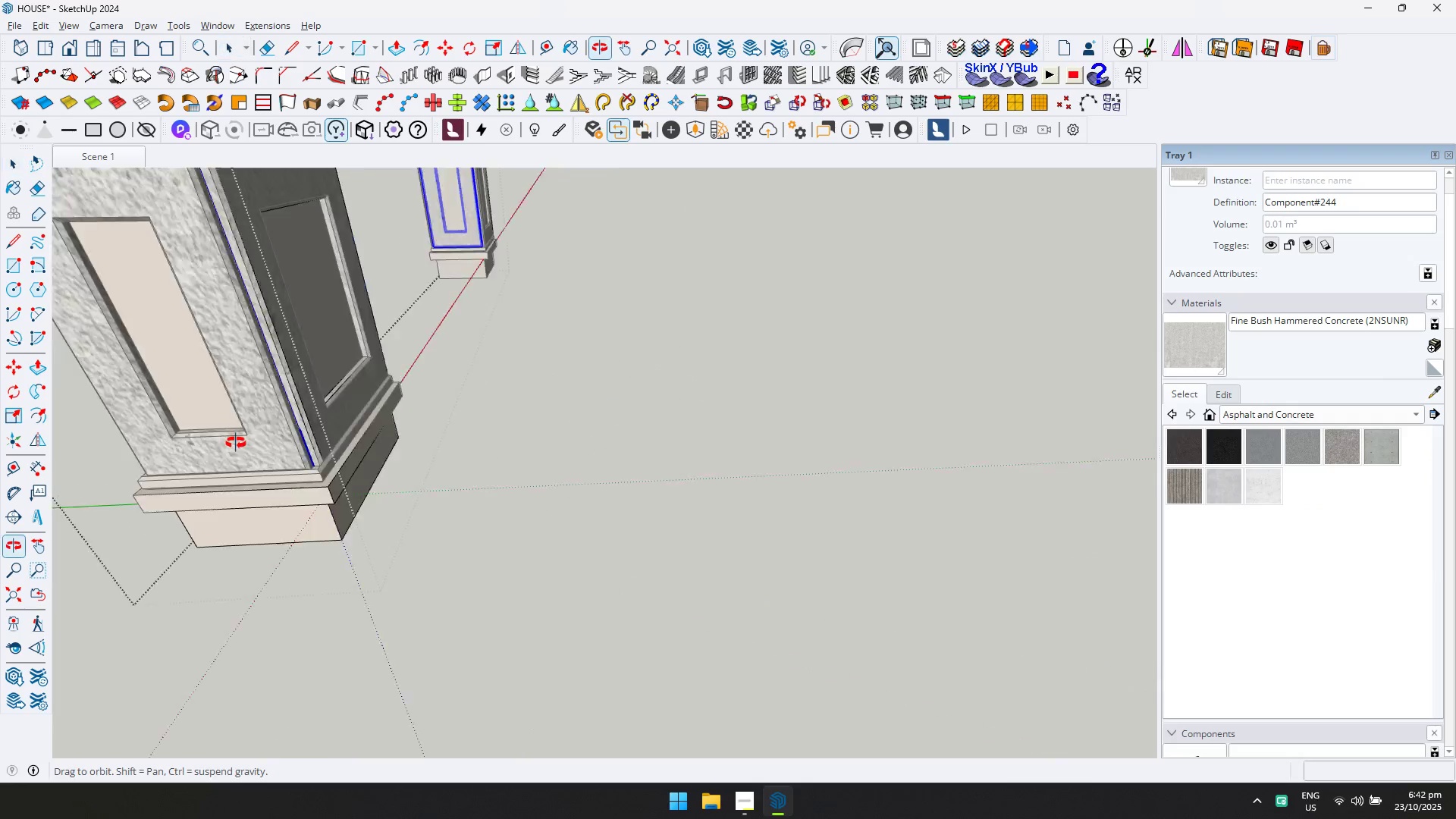 
key(Escape)
 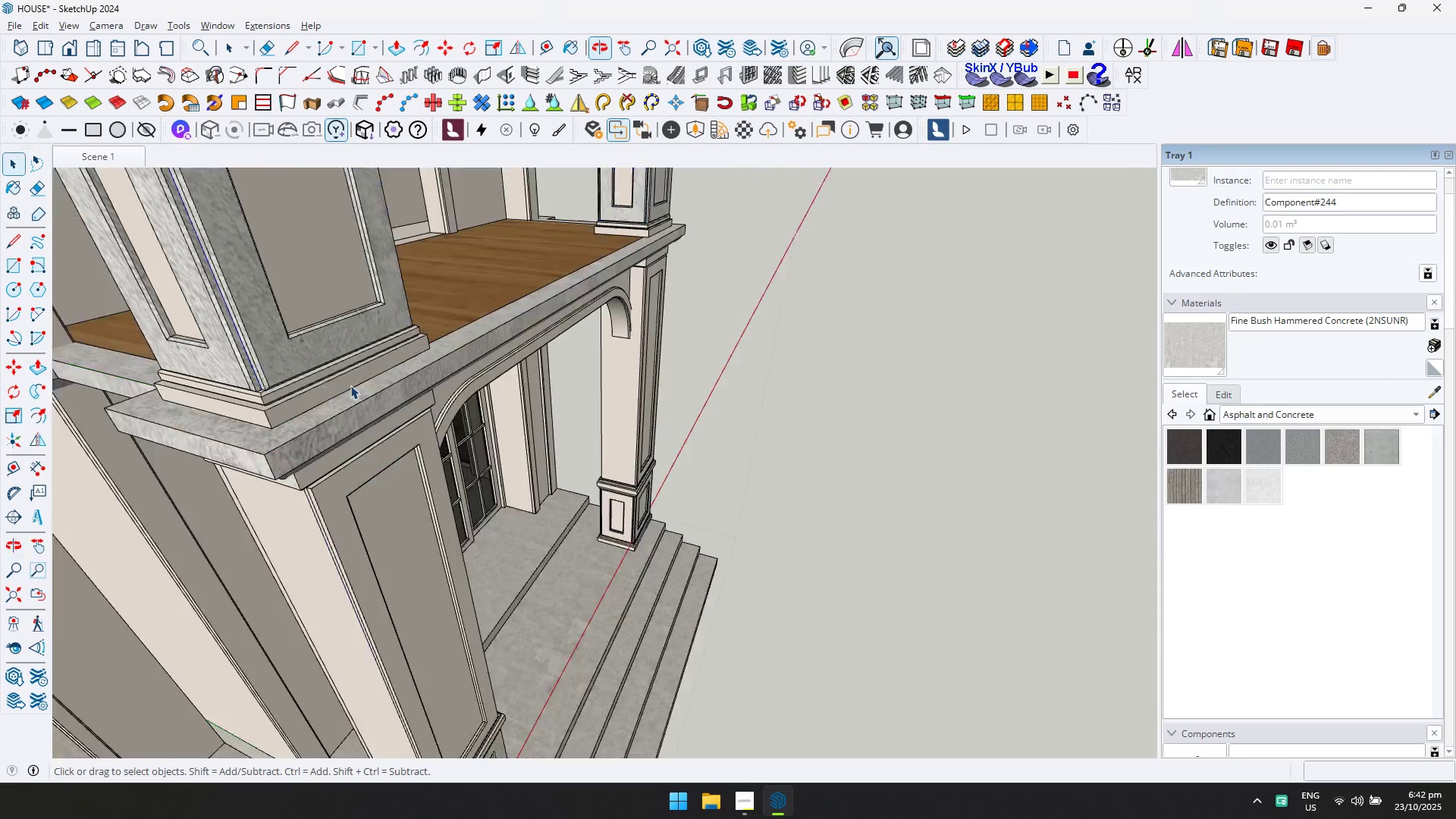 
scroll: coordinate [548, 324], scroll_direction: down, amount: 11.0
 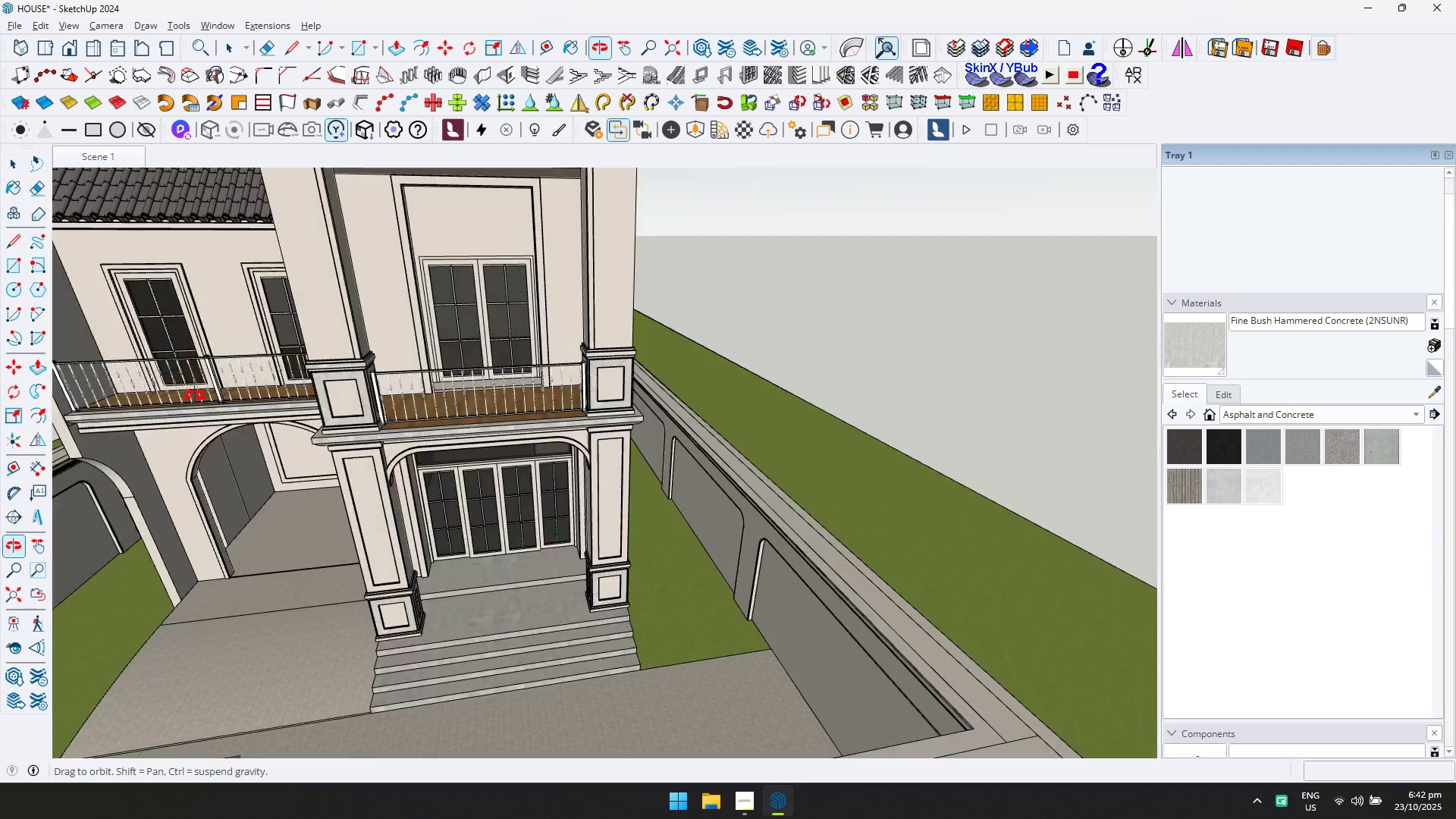 
key(Escape)
 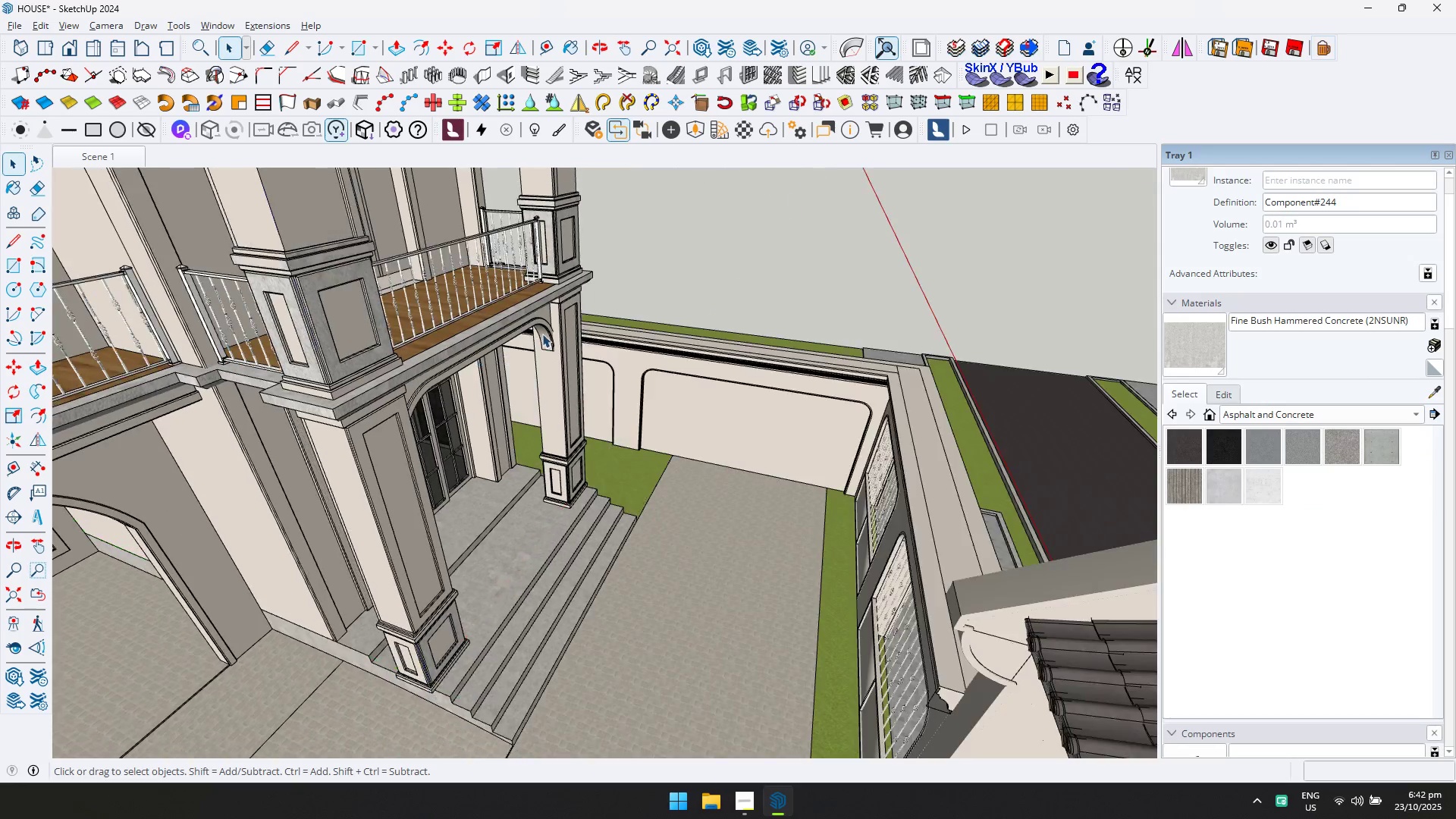 
key(Shift+ShiftLeft)
 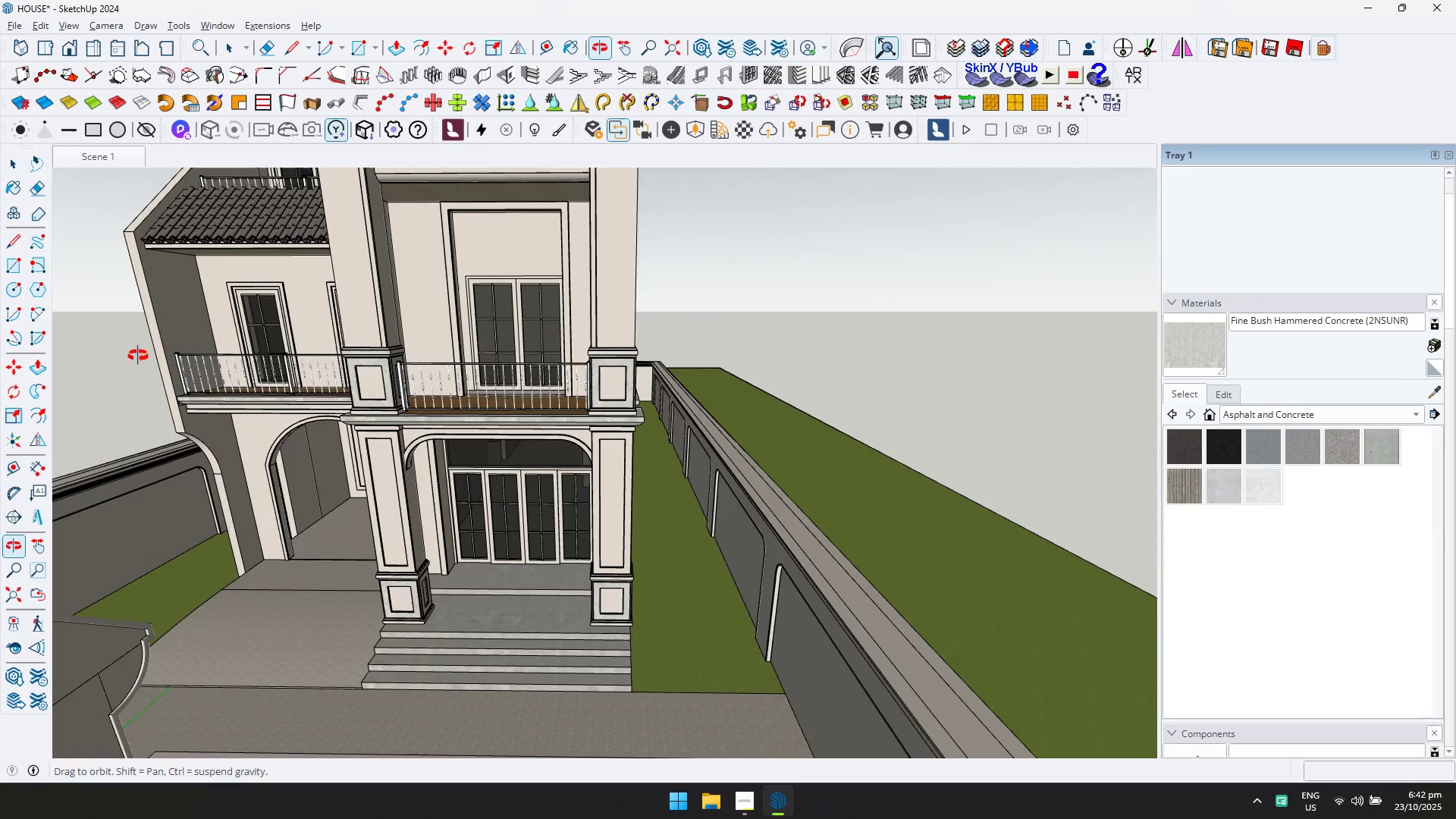 
key(Shift+ShiftLeft)
 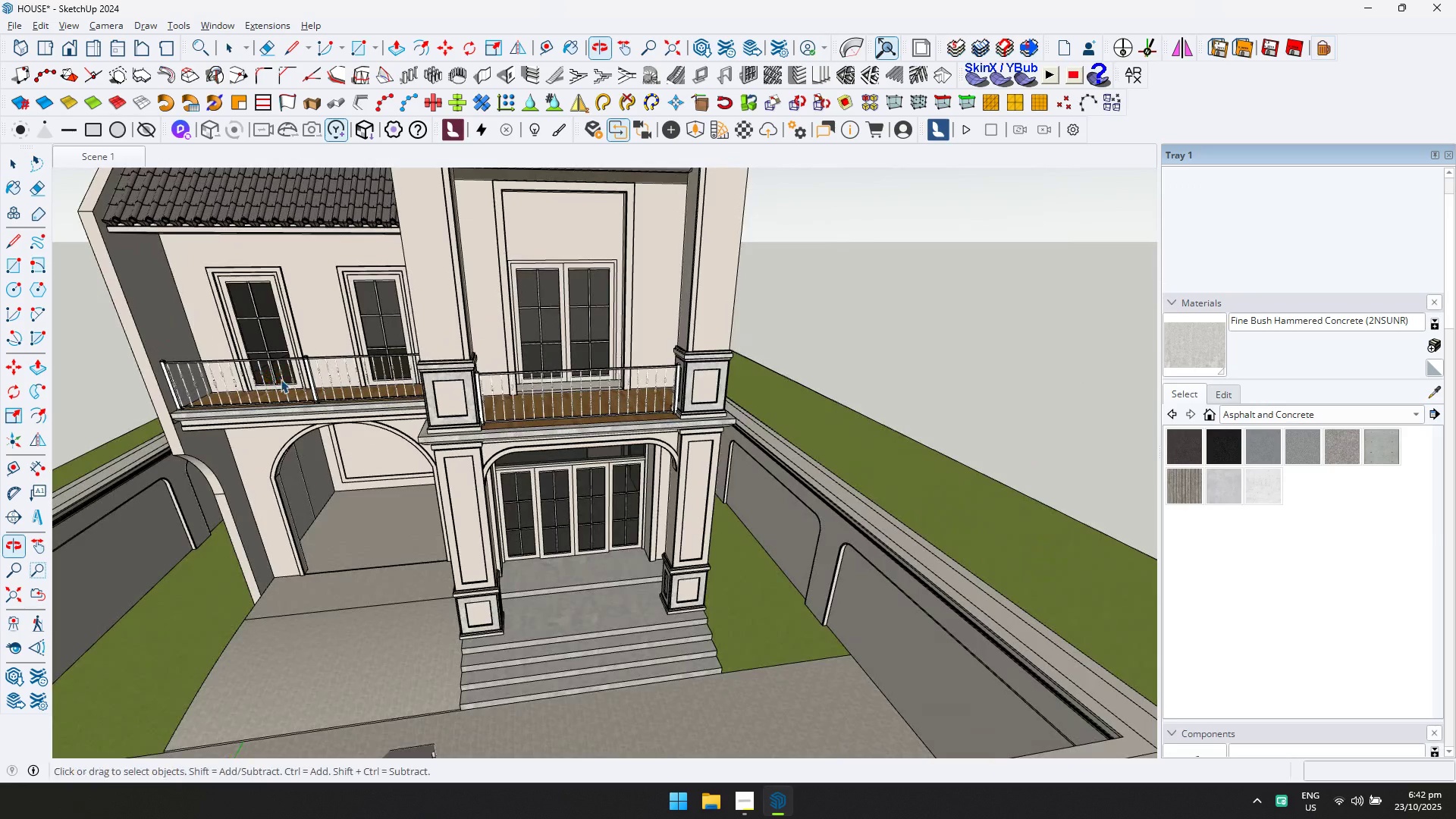 
scroll: coordinate [525, 383], scroll_direction: up, amount: 3.0
 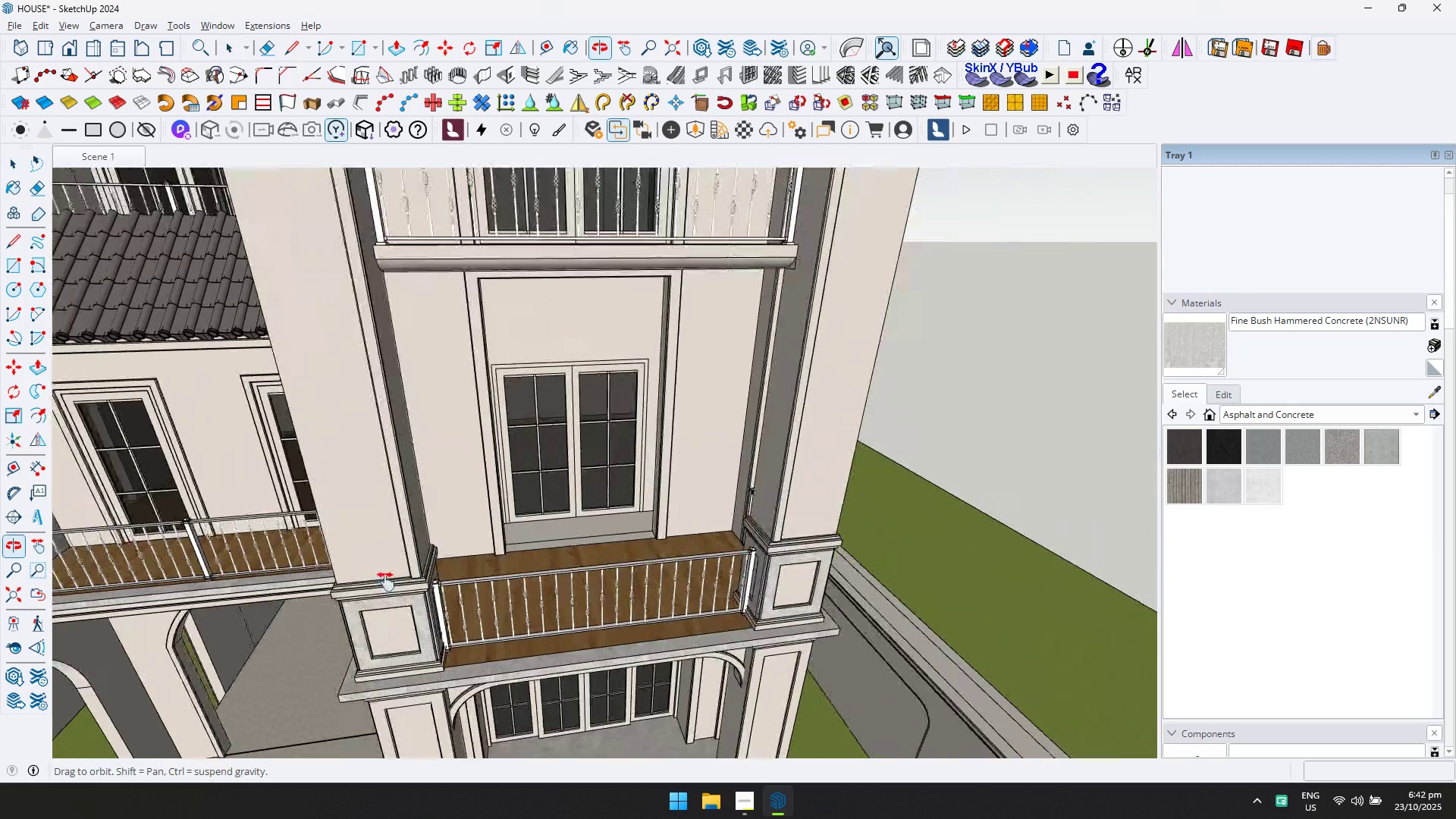 
hold_key(key=ShiftLeft, duration=0.34)
 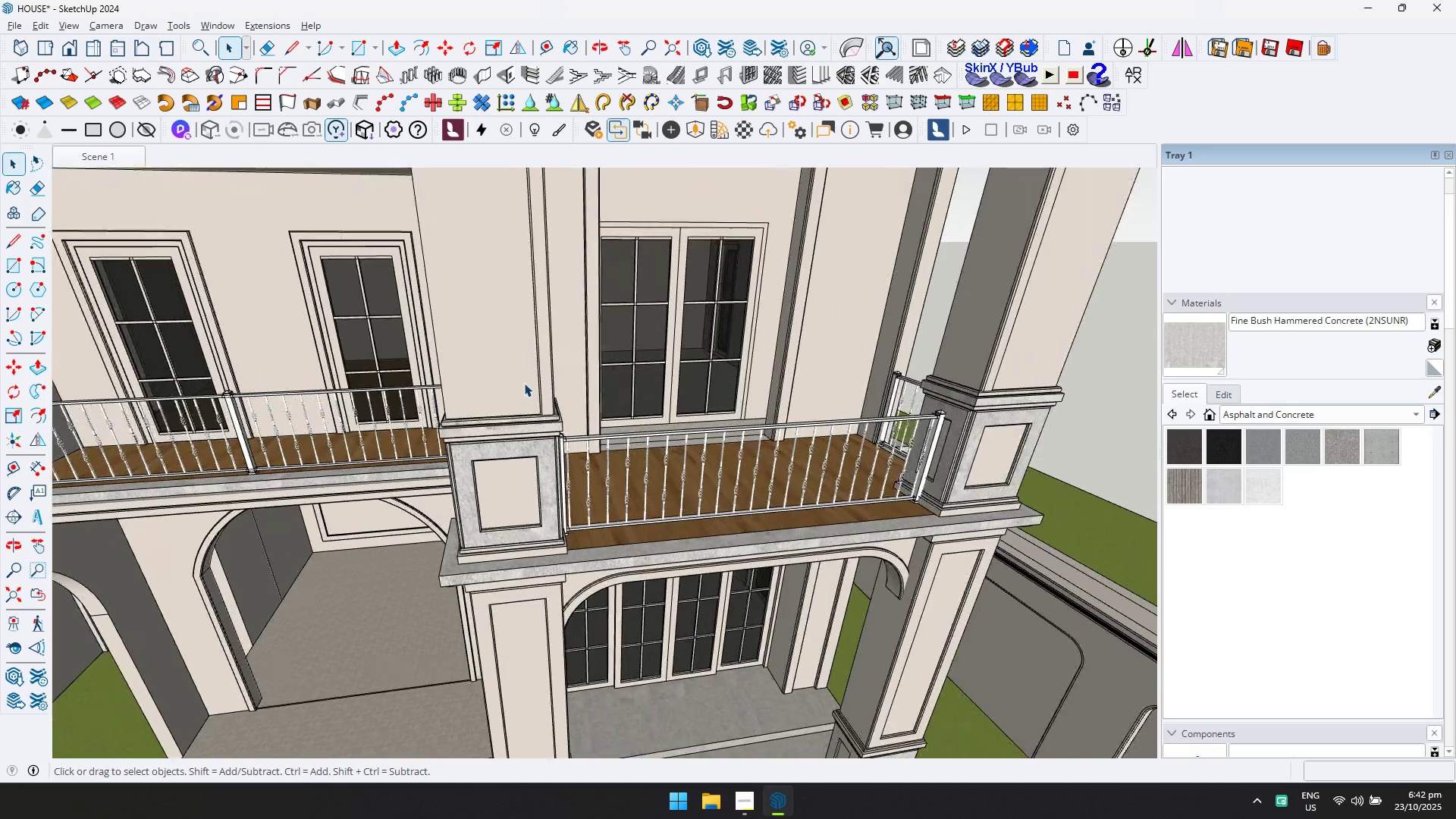 
hold_key(key=ShiftLeft, duration=0.87)
 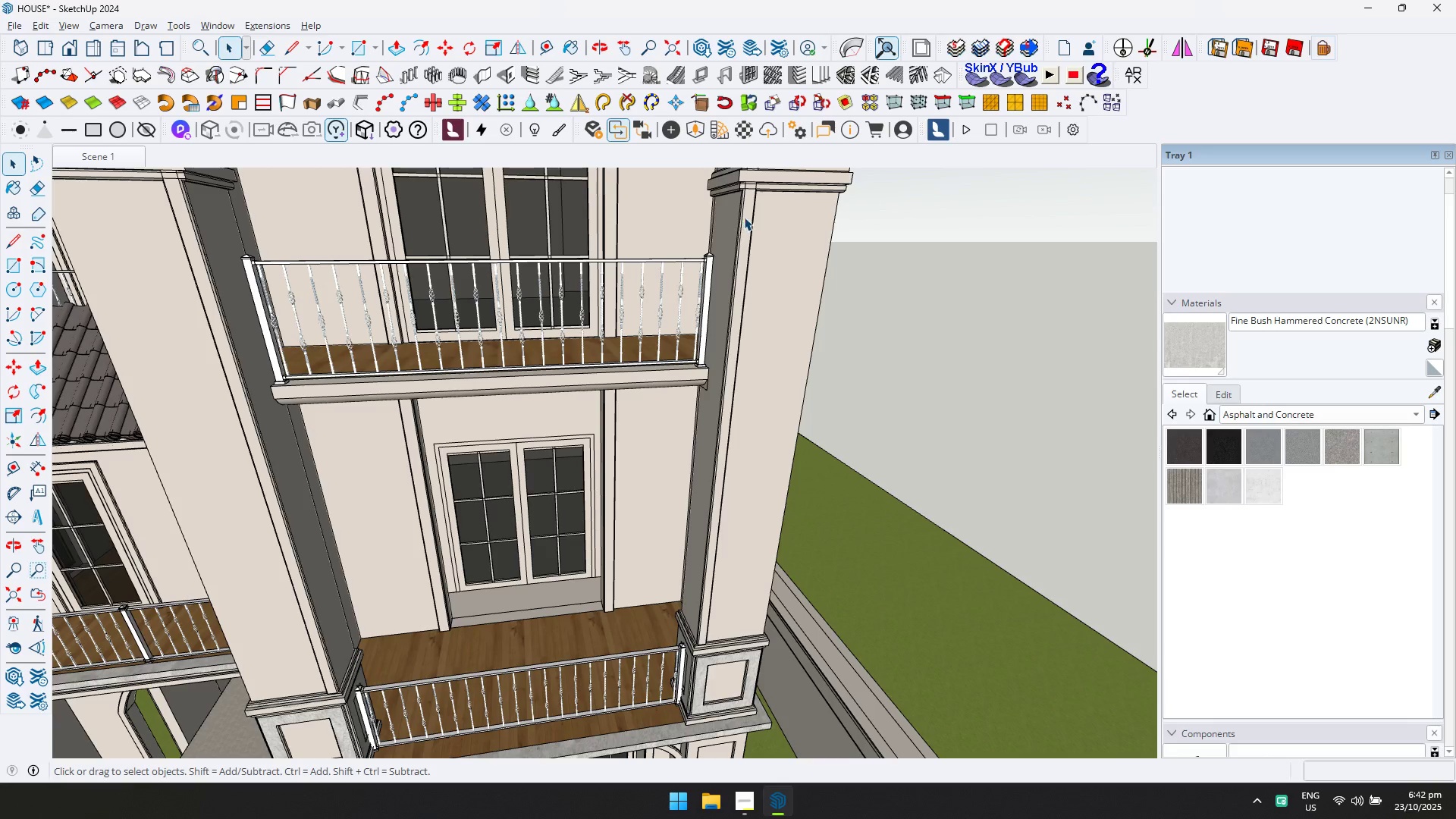 
double_click([745, 215])
 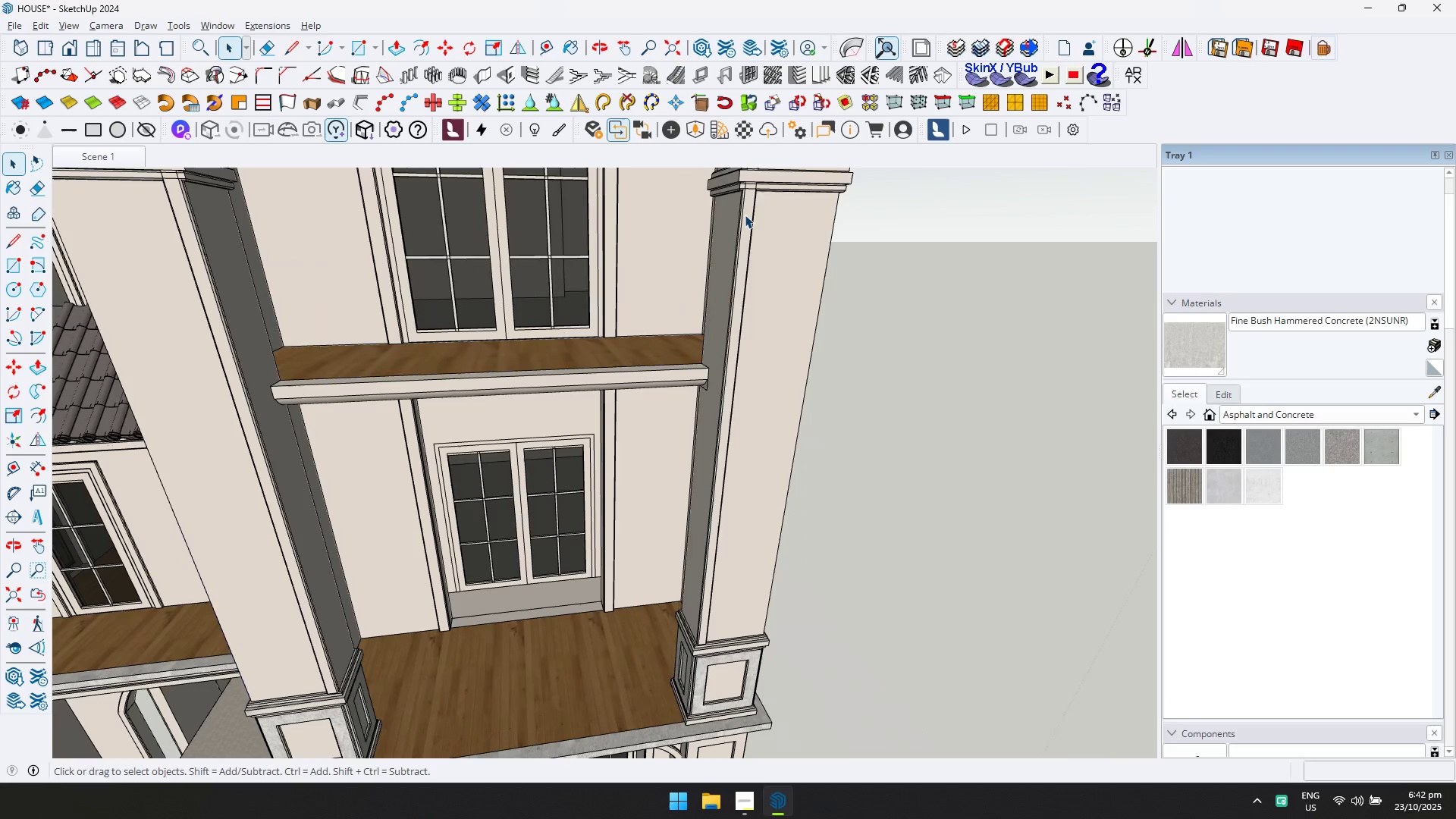 
triple_click([745, 215])
 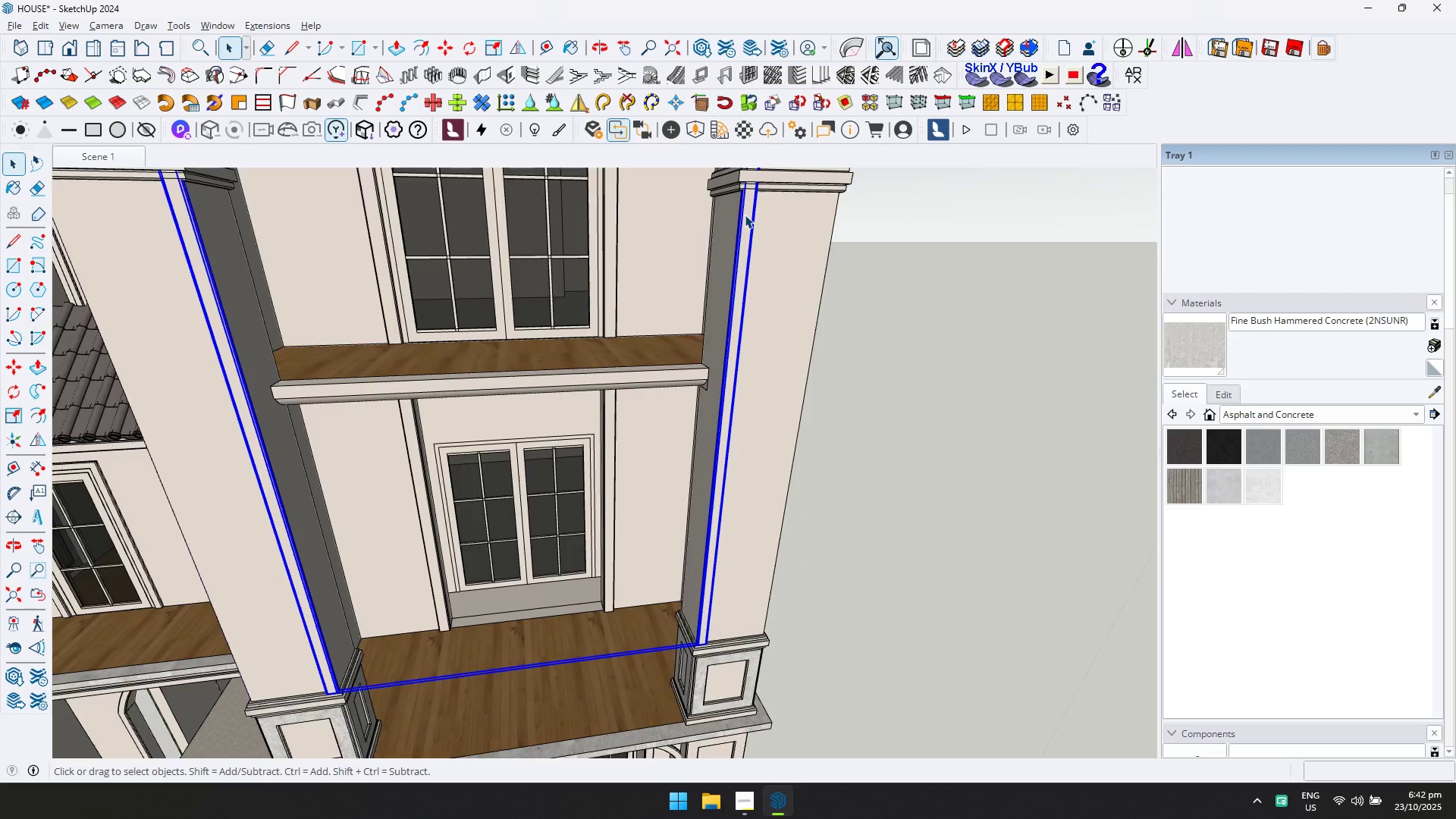 
triple_click([745, 215])
 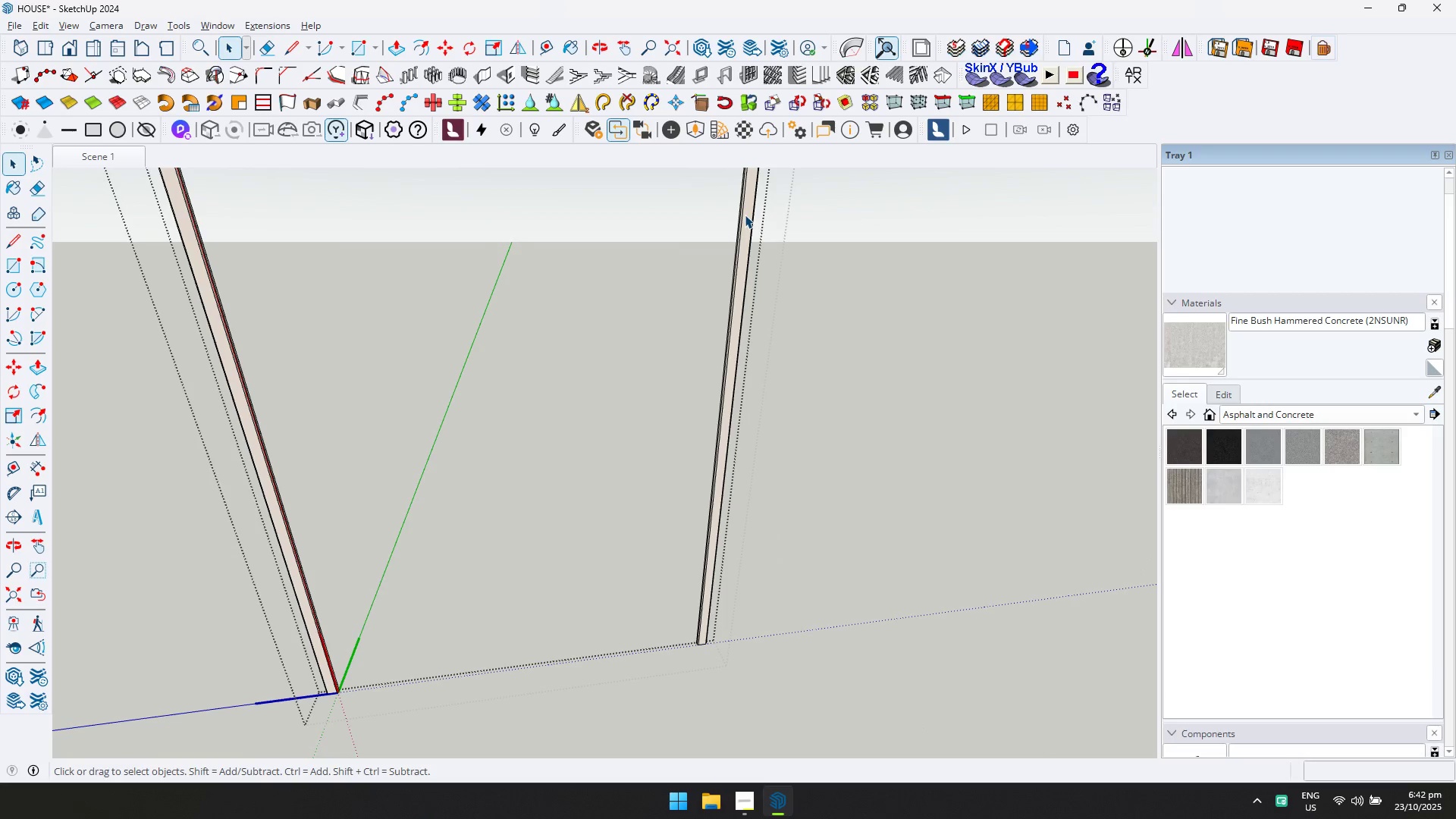 
key(Control+ControlLeft)
 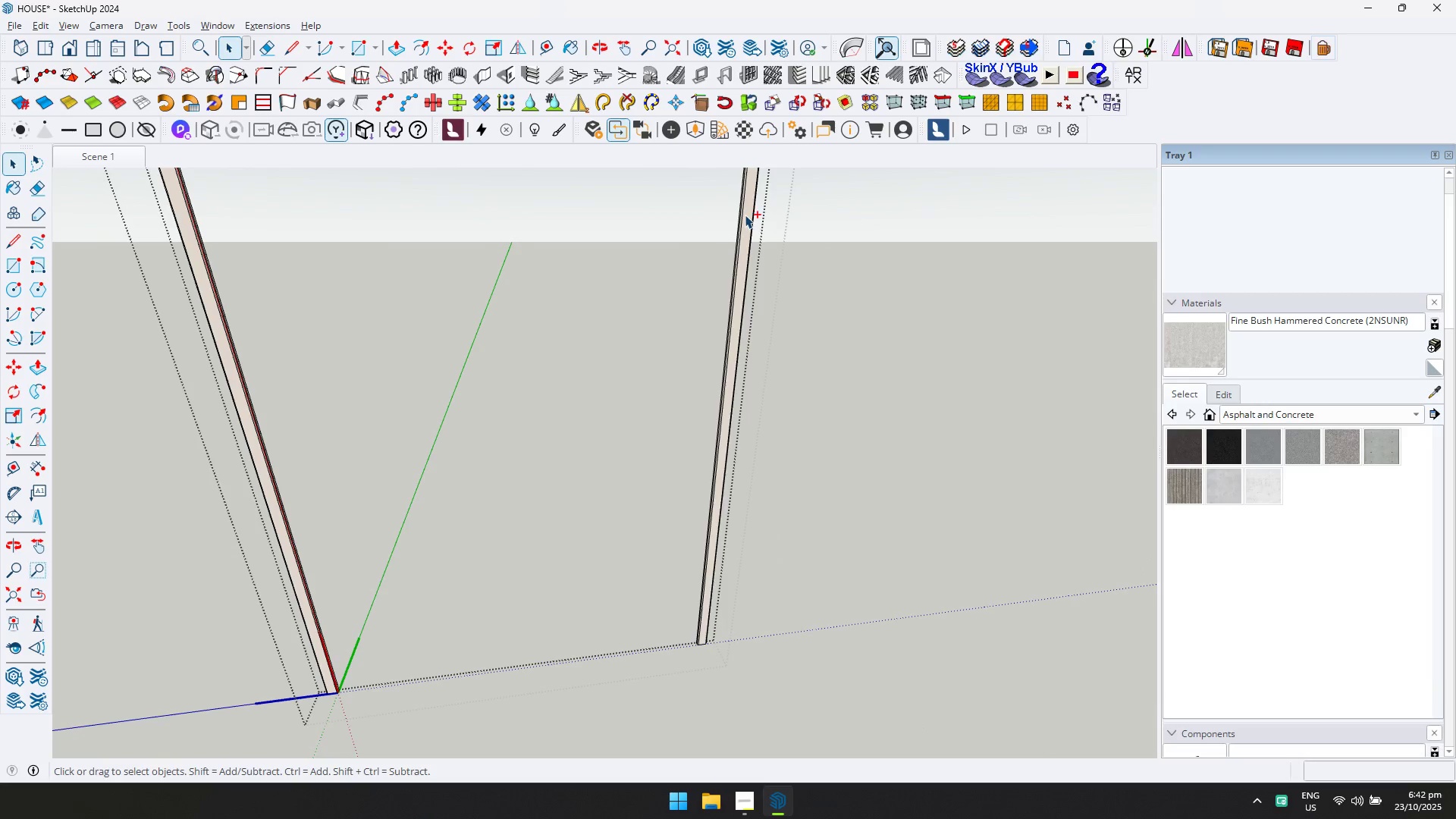 
key(Control+A)
 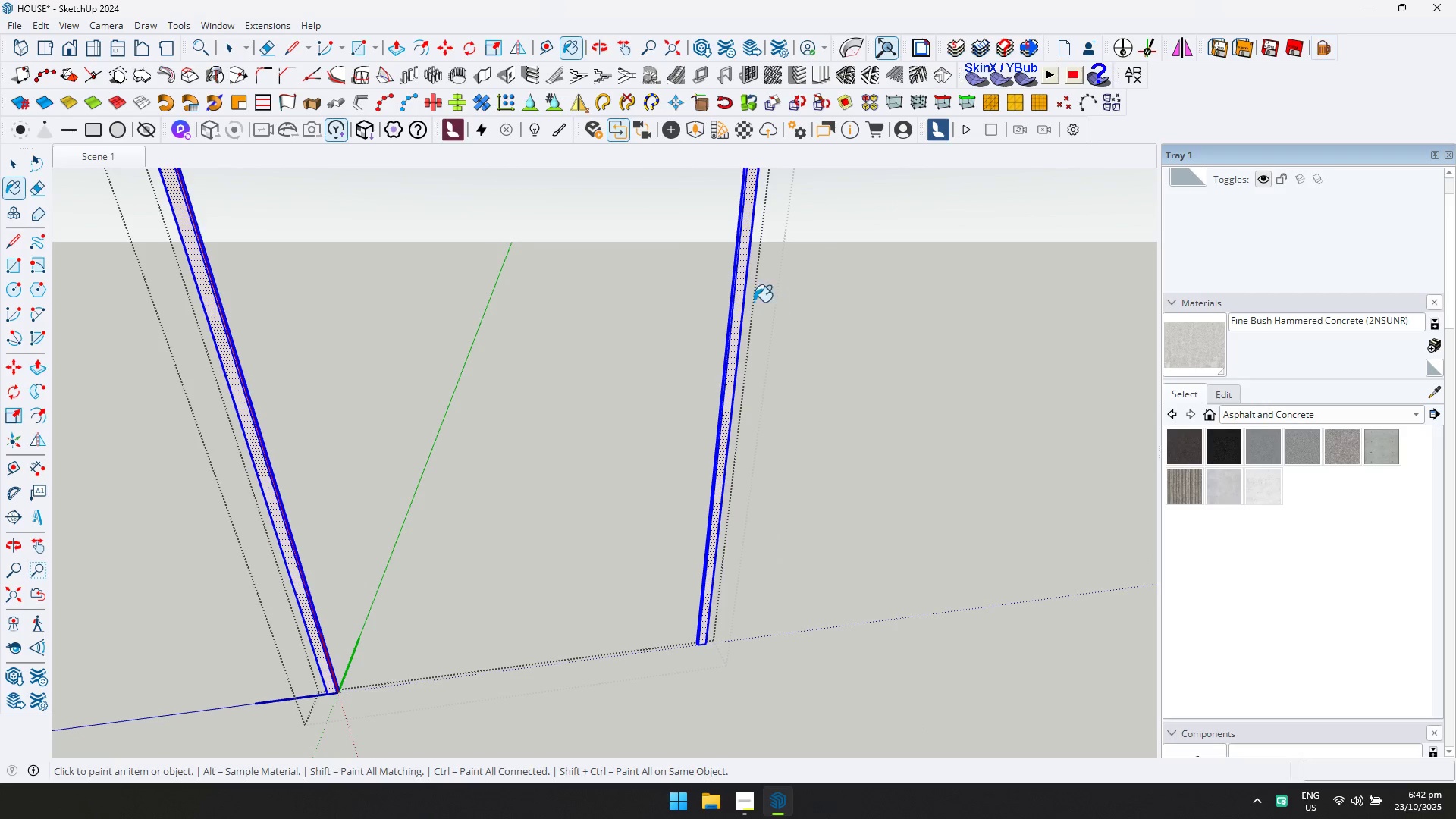 
left_click([741, 297])
 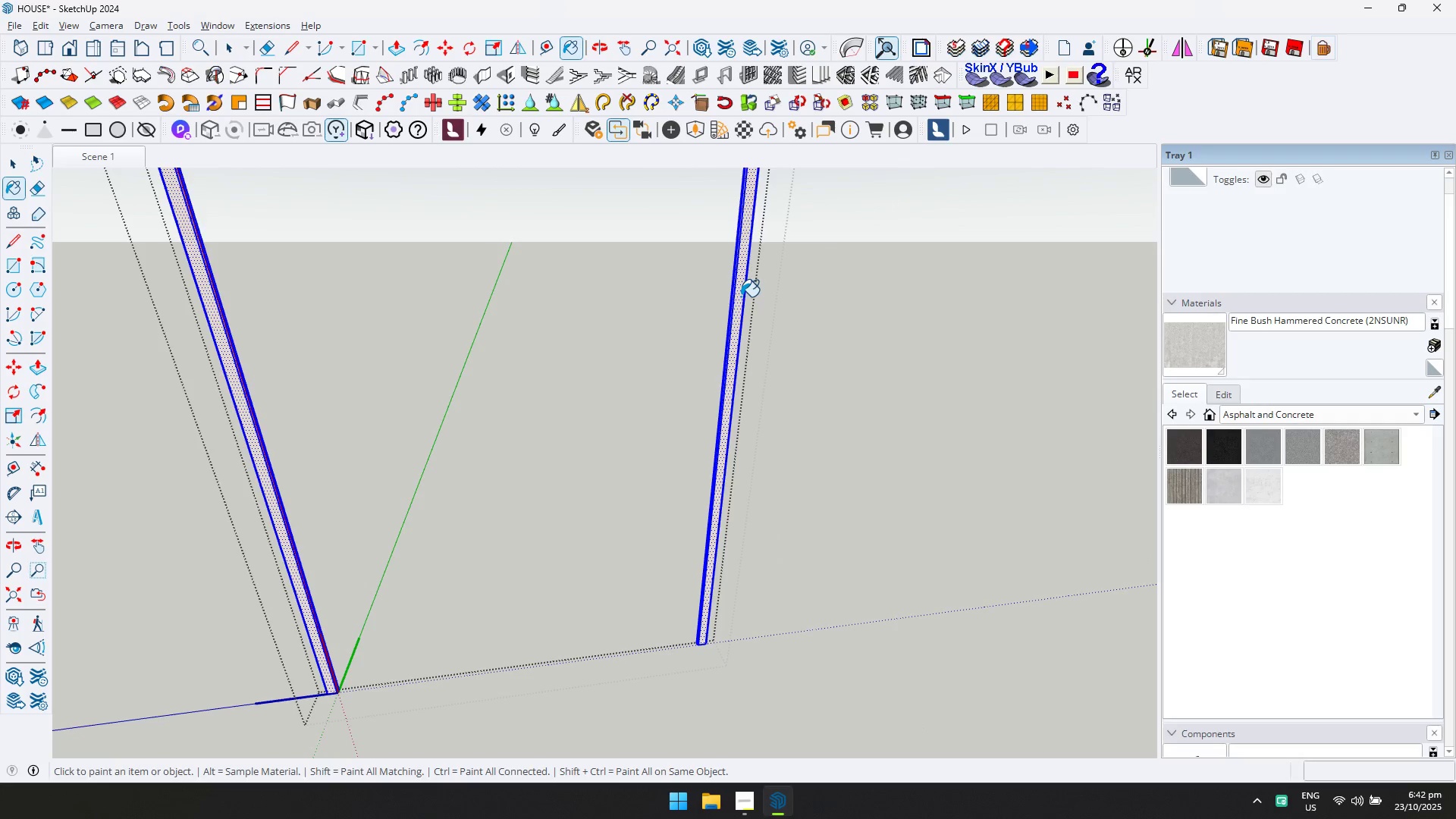 
key(Escape)
 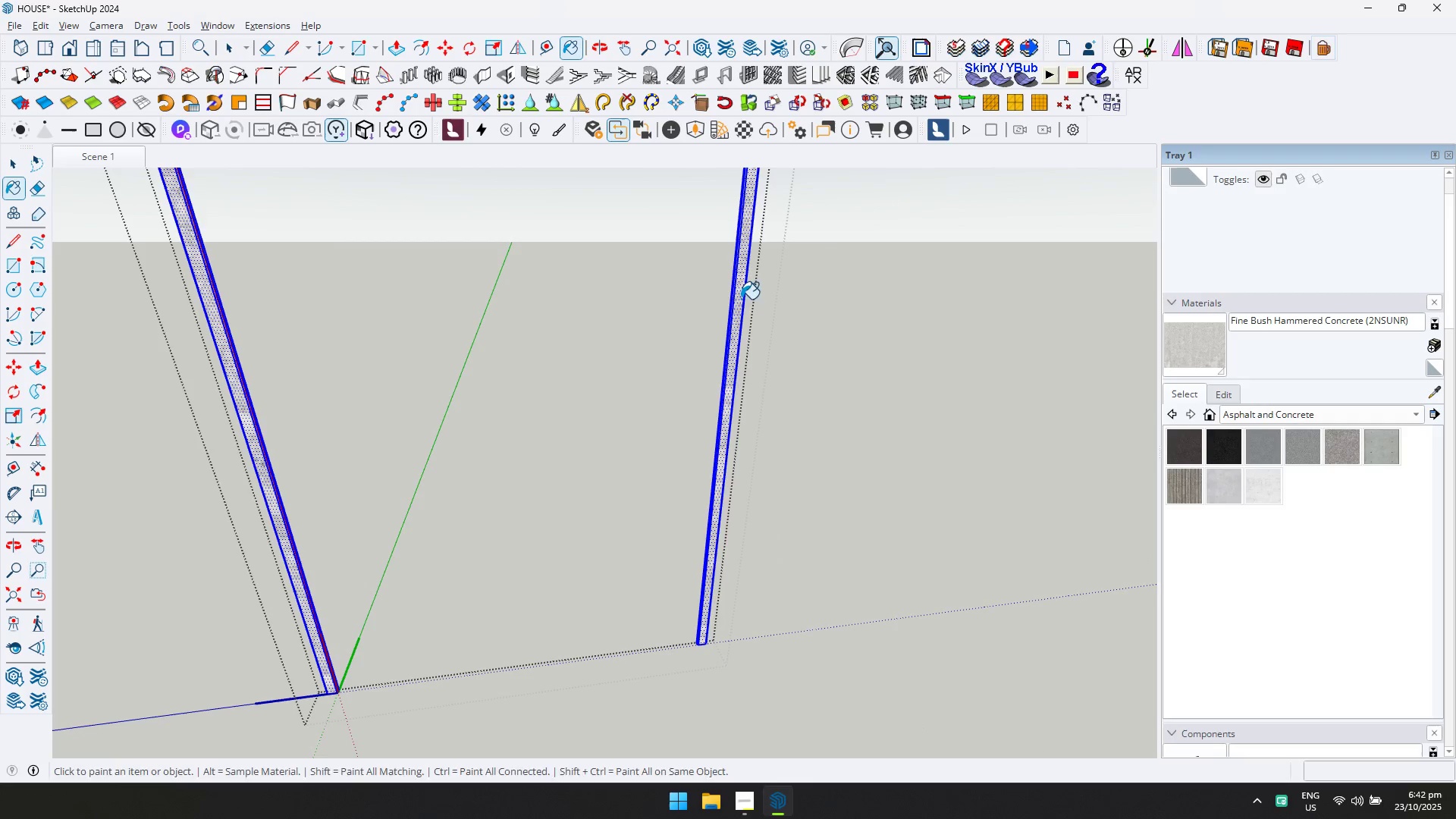 
key(Space)
 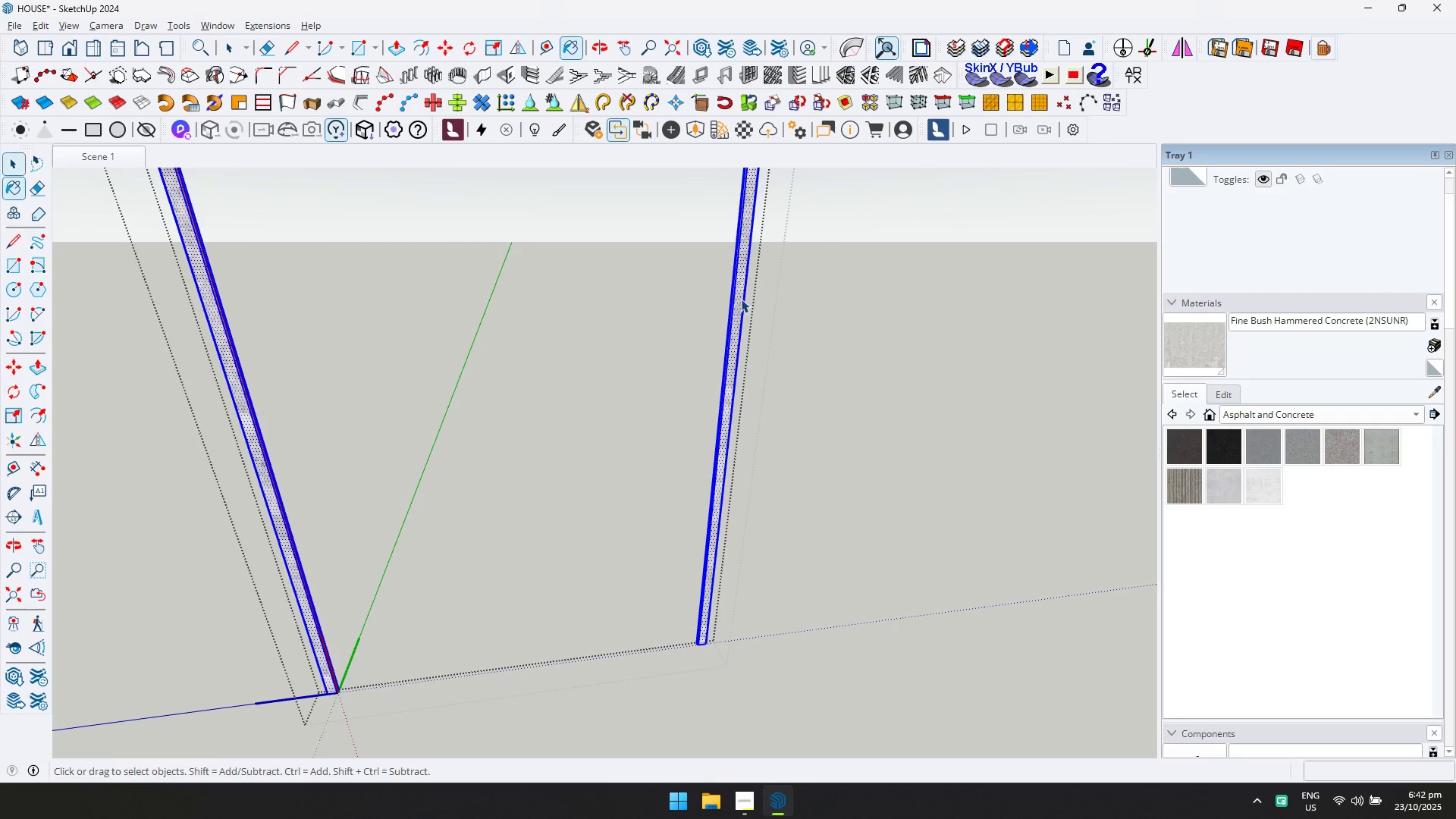 
key(Escape)
 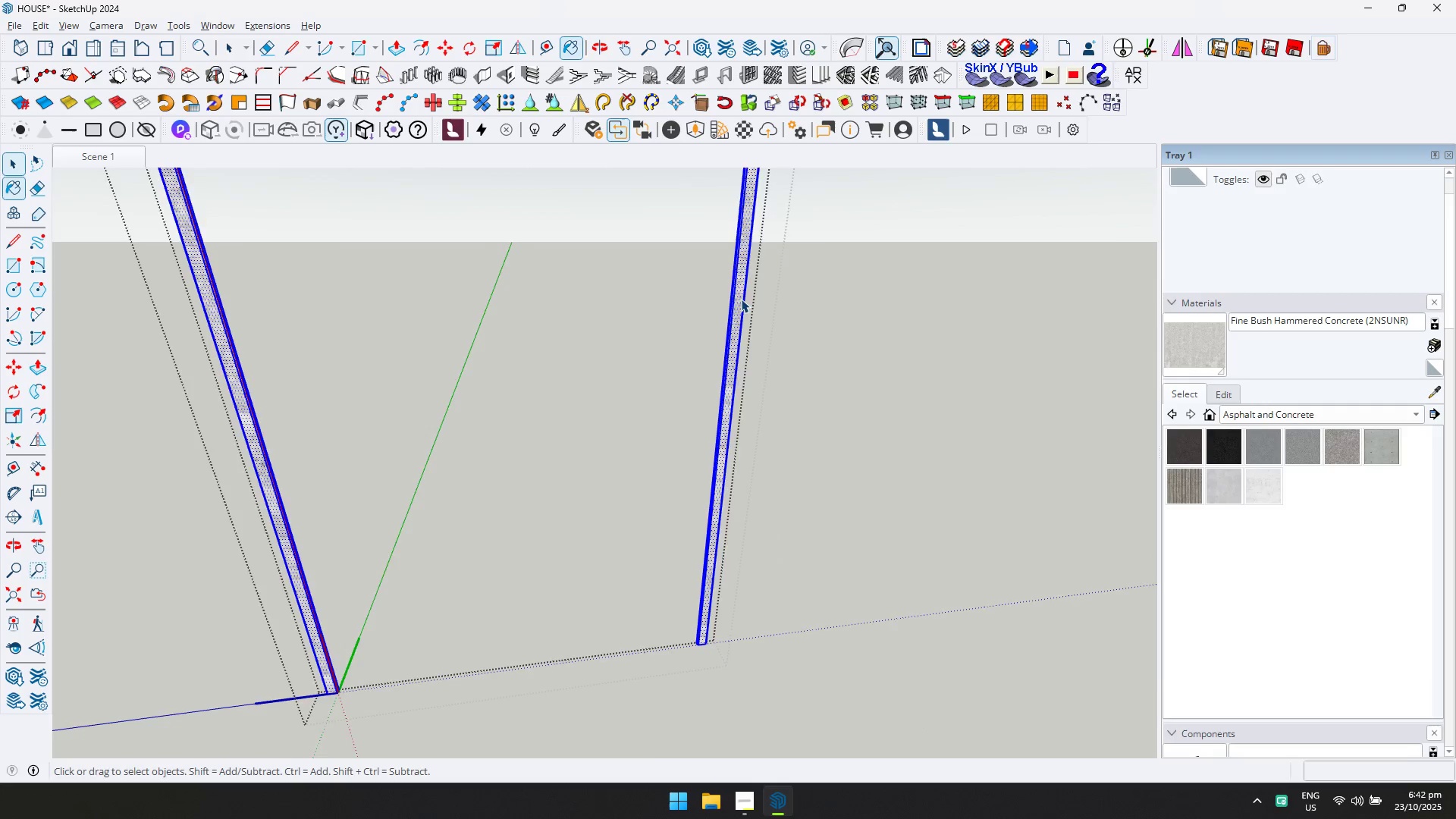 
scroll: coordinate [741, 339], scroll_direction: down, amount: 13.0
 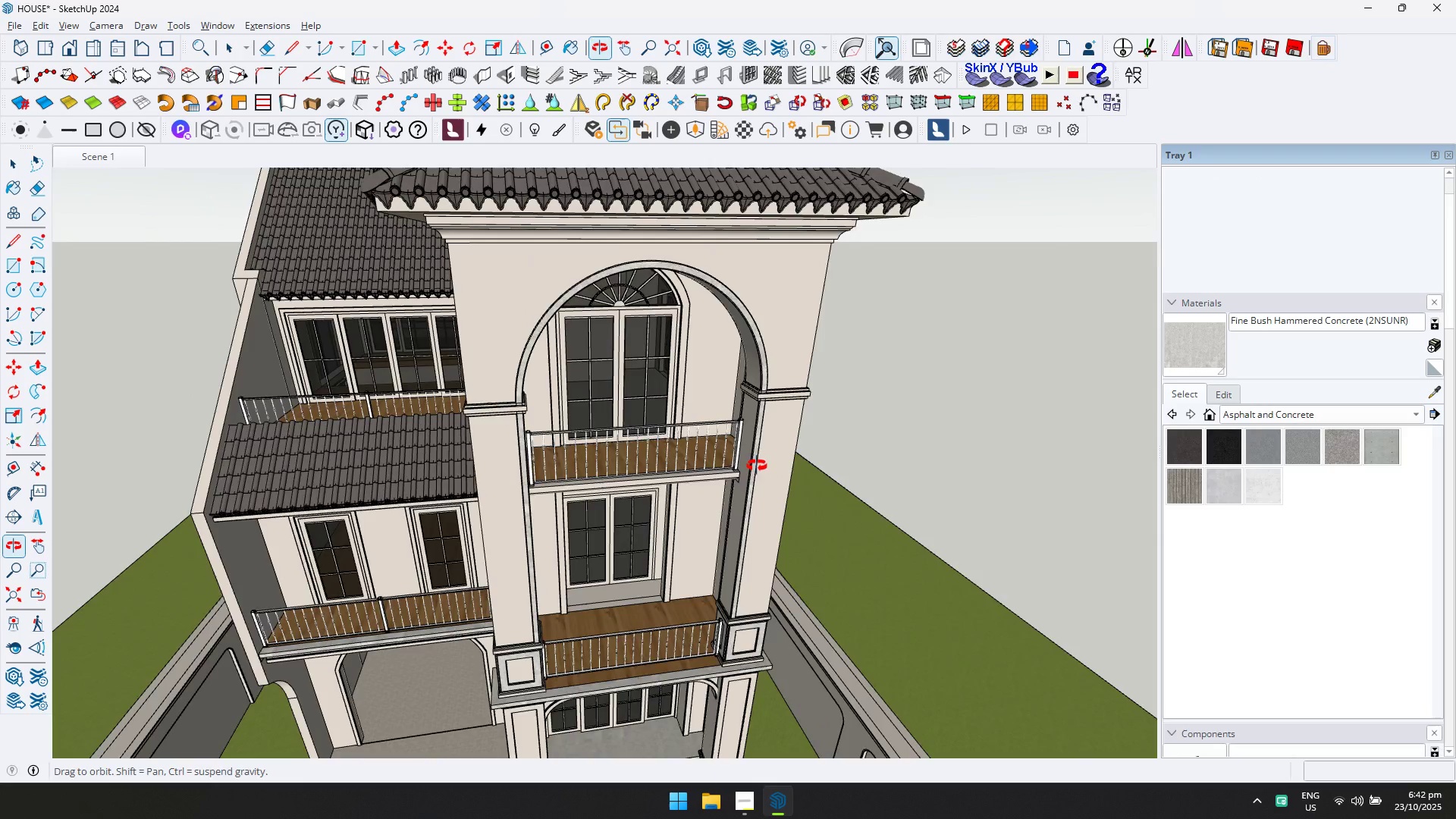 
key(Escape)
 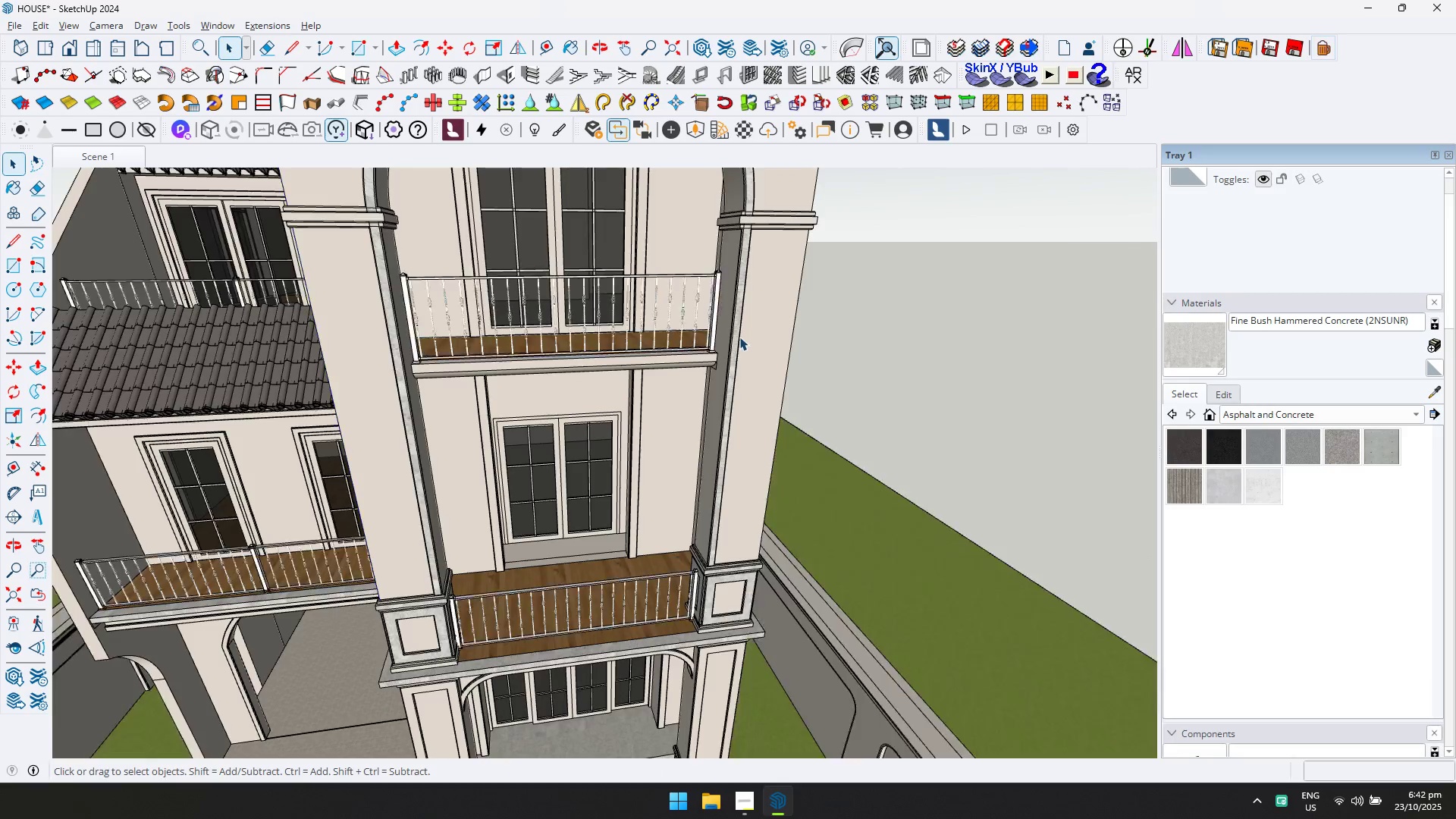 
hold_key(key=ShiftLeft, duration=0.43)
 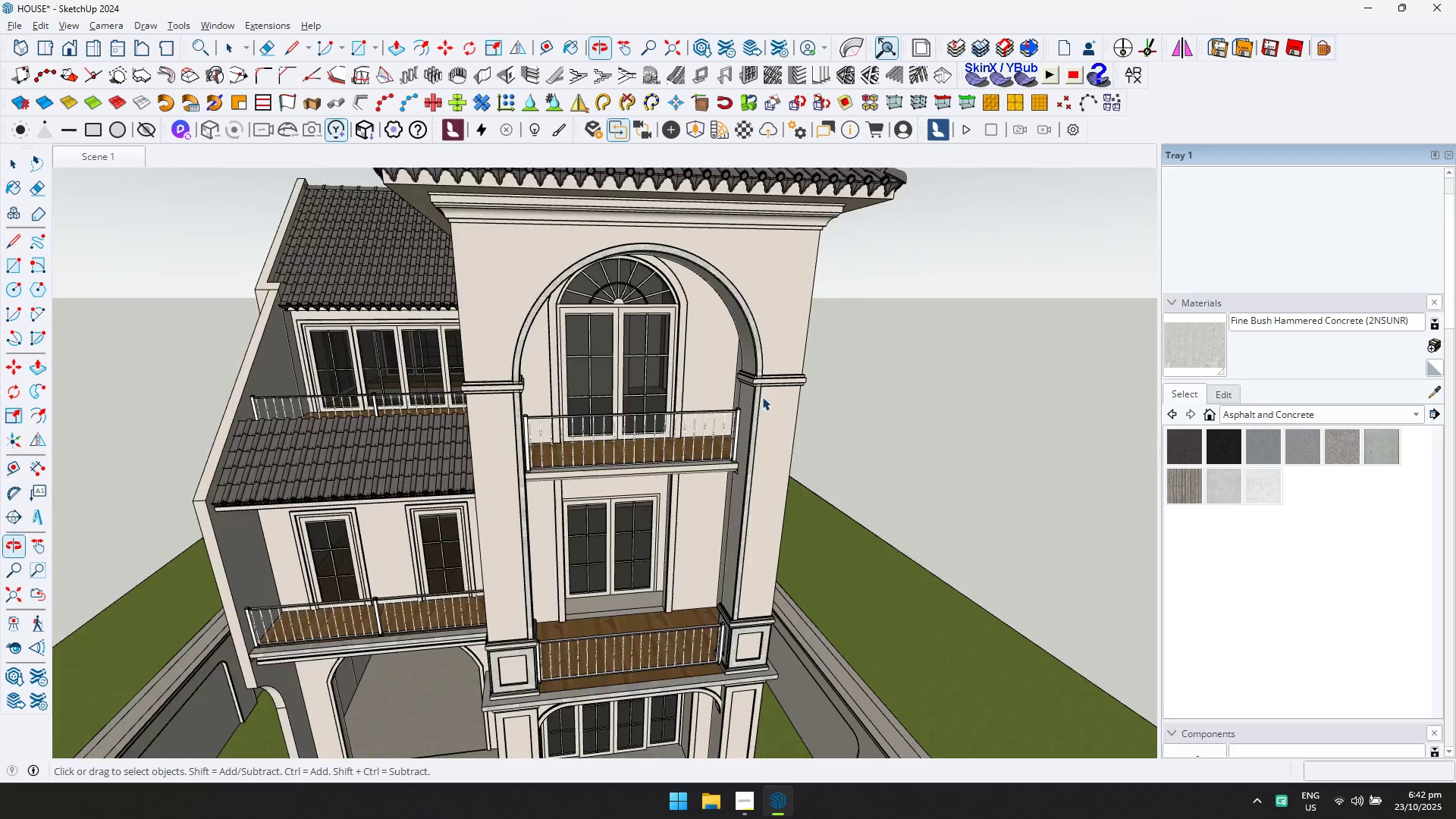 
scroll: coordinate [768, 384], scroll_direction: up, amount: 5.0
 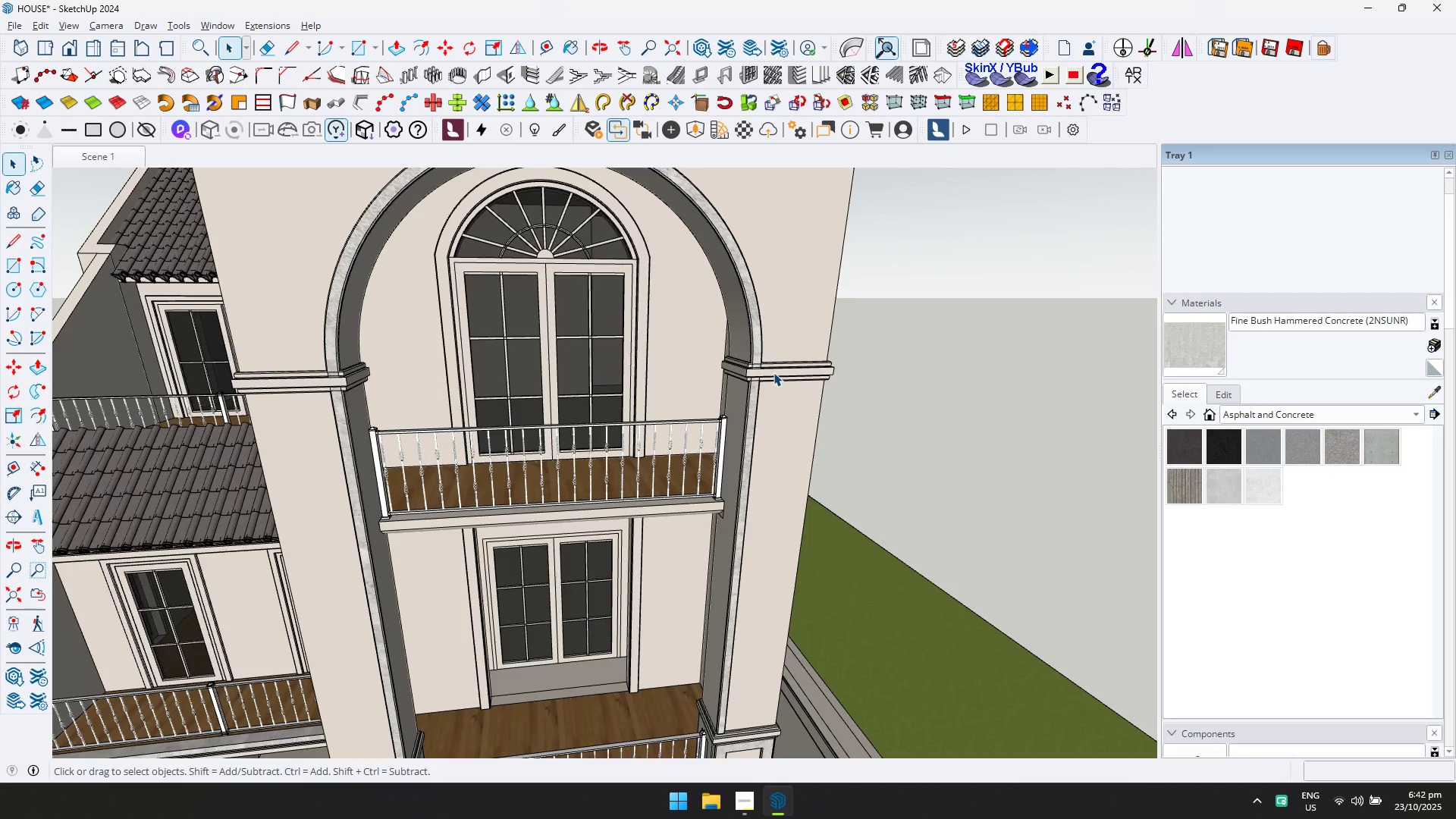 
double_click([774, 372])
 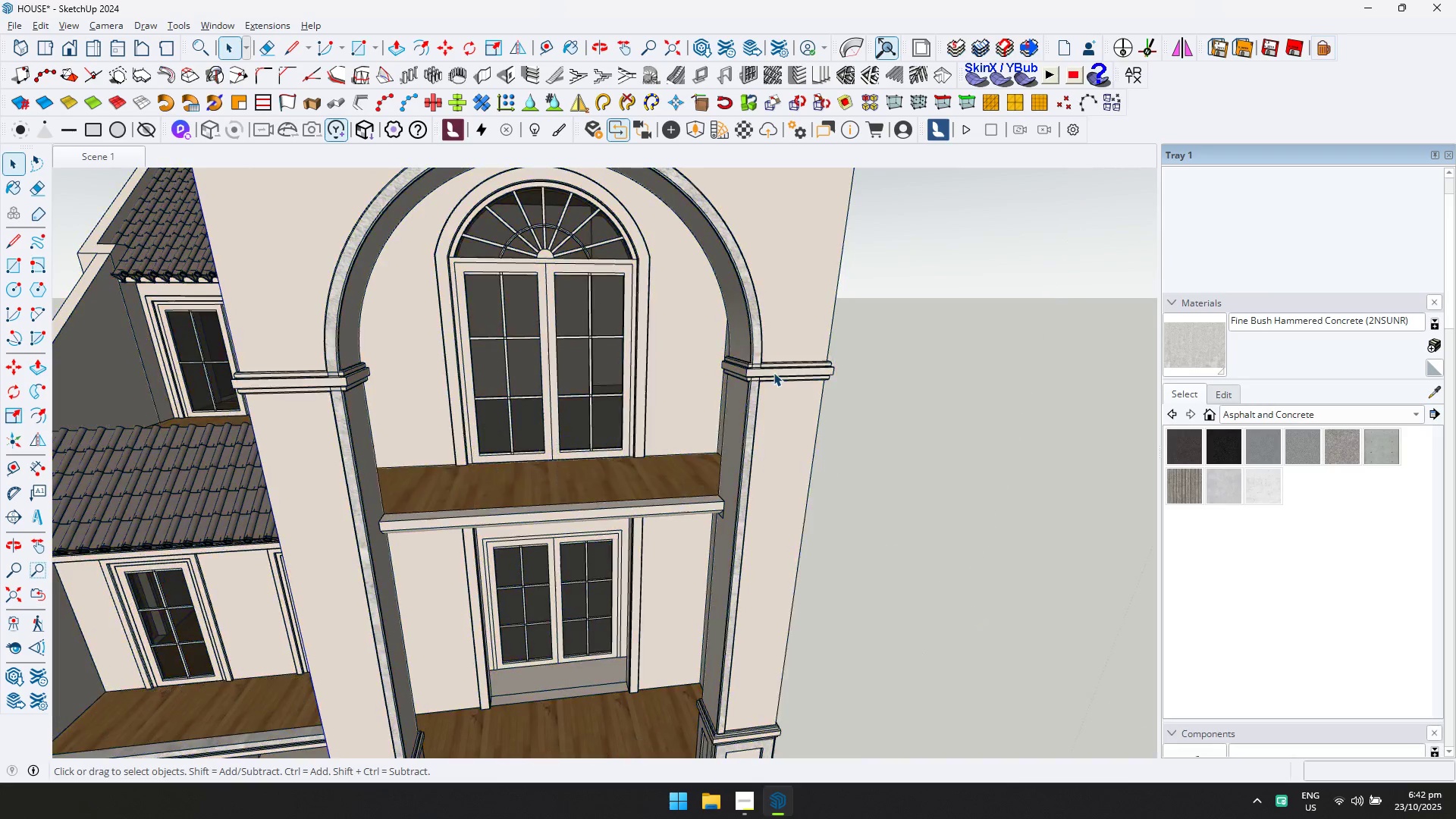 
scroll: coordinate [774, 372], scroll_direction: up, amount: 6.0
 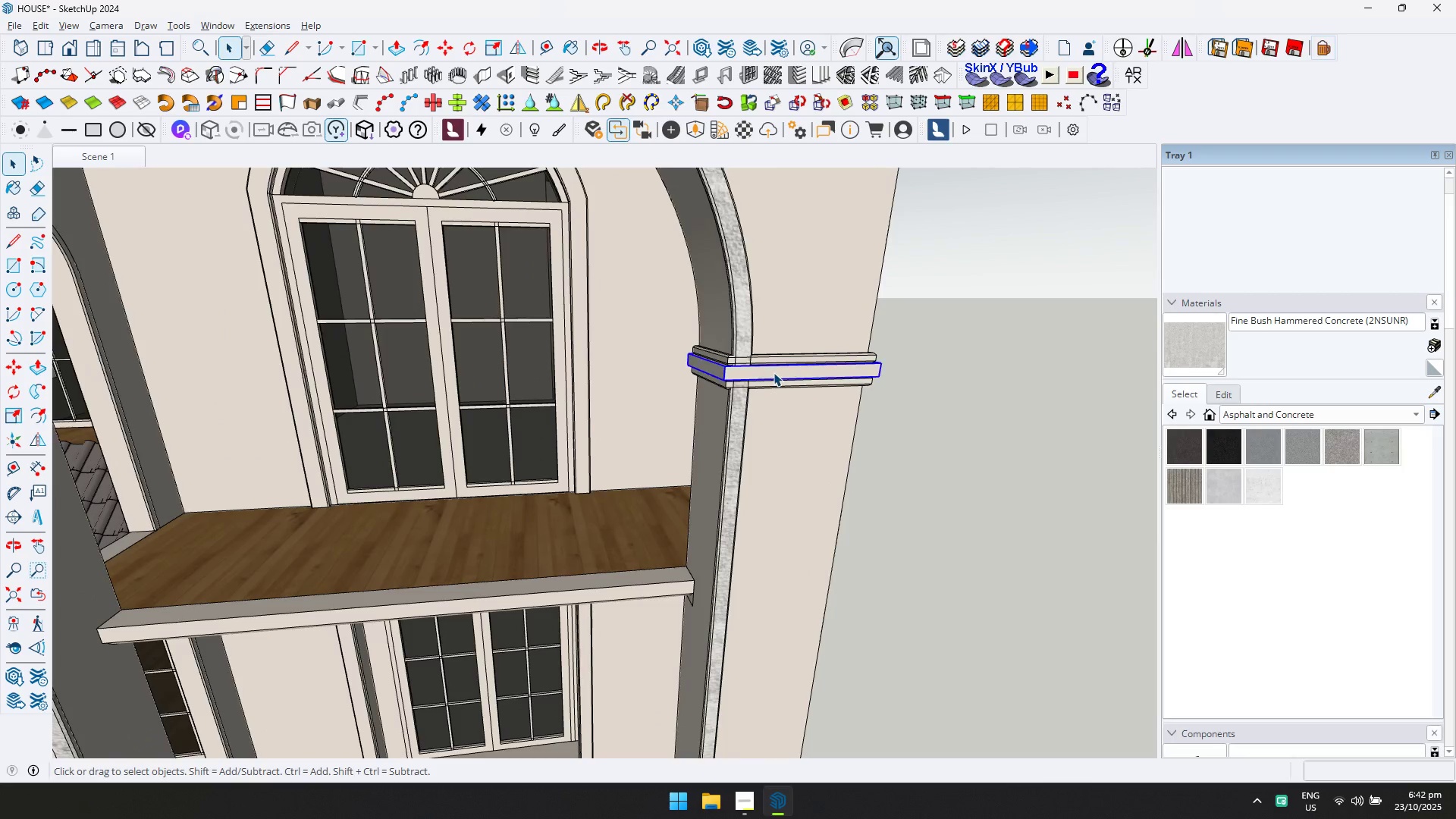 
double_click([774, 372])
 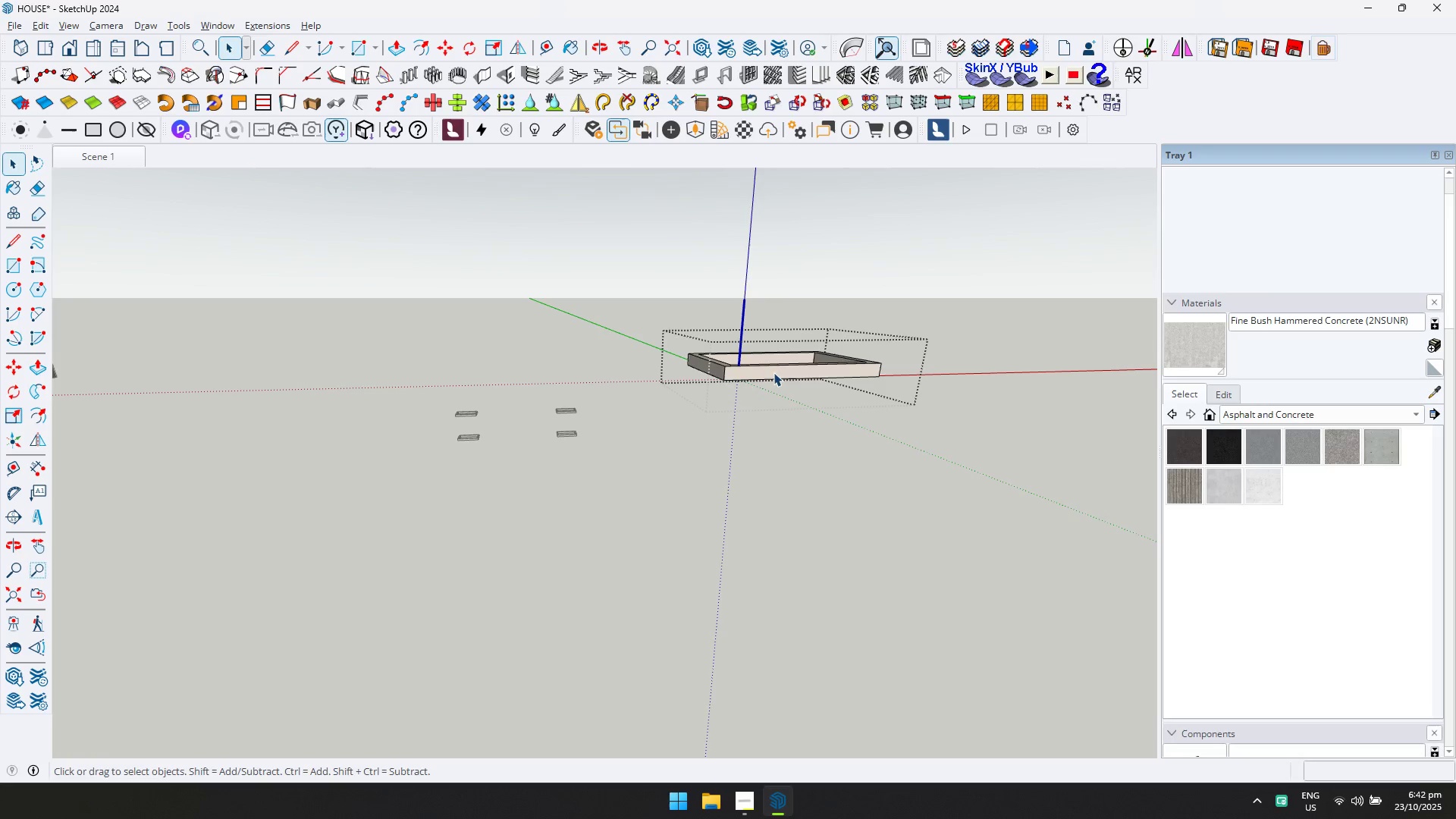 
key(Control+ControlLeft)
 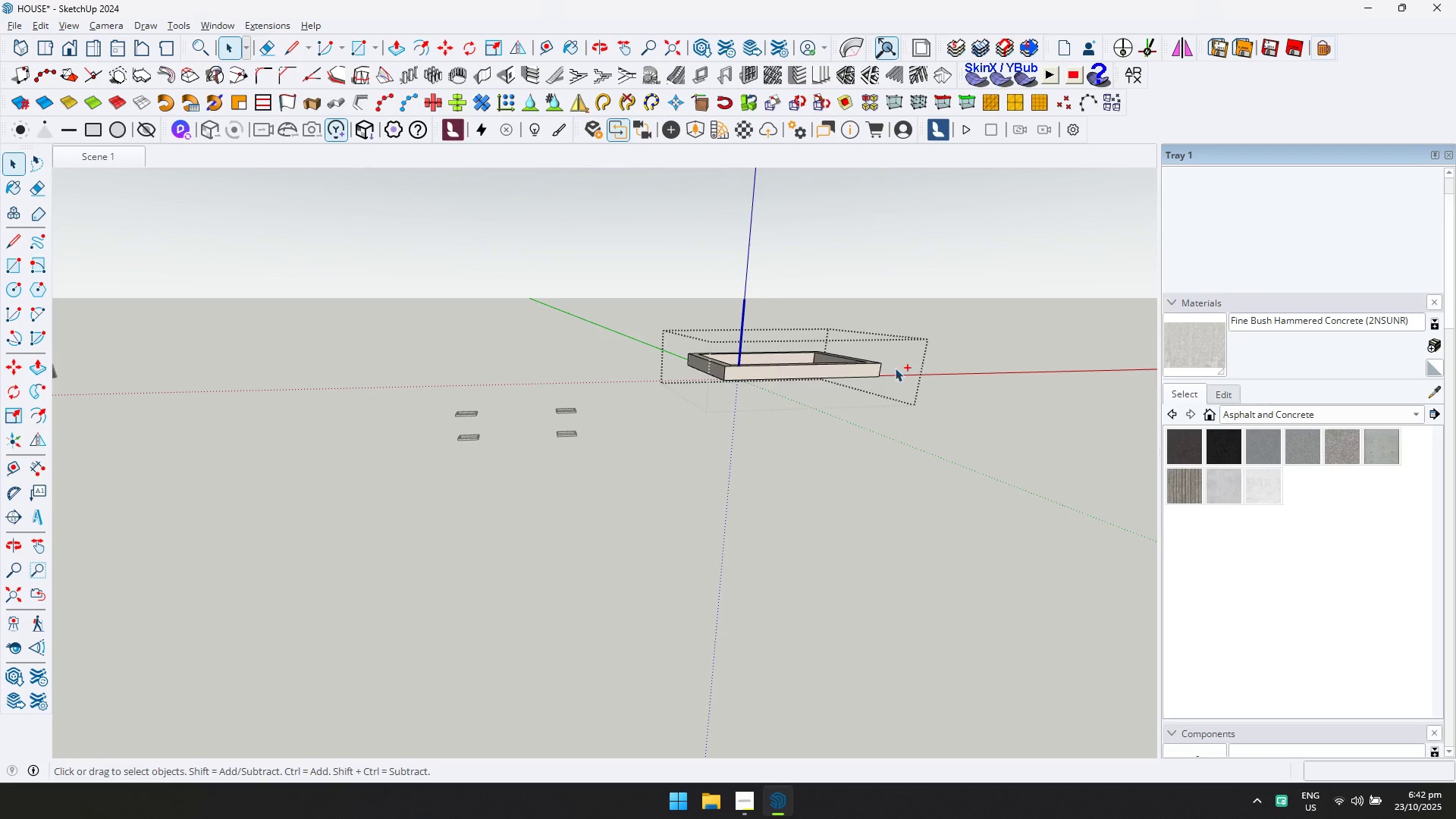 
key(Control+A)
 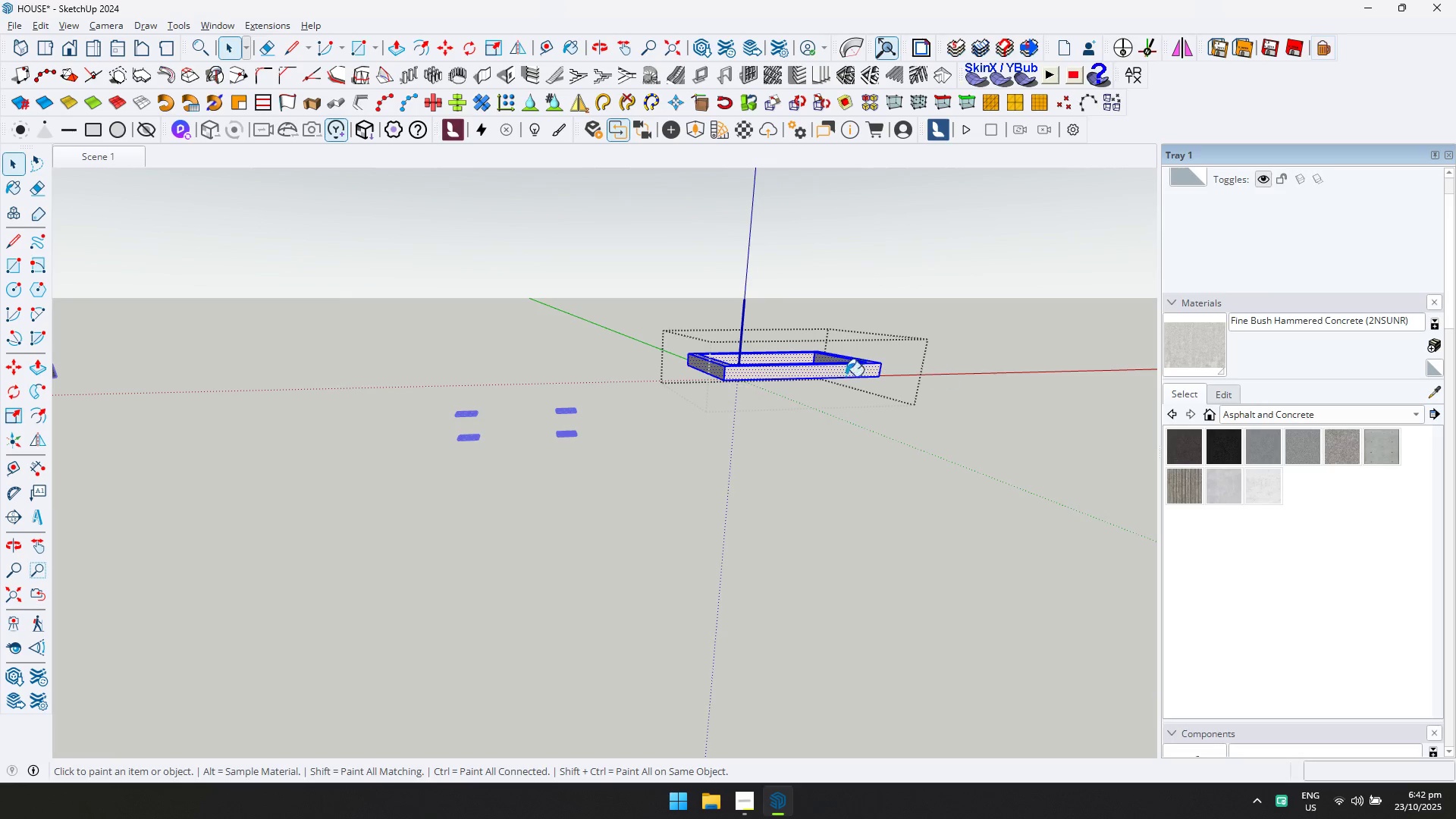 
double_click([808, 369])
 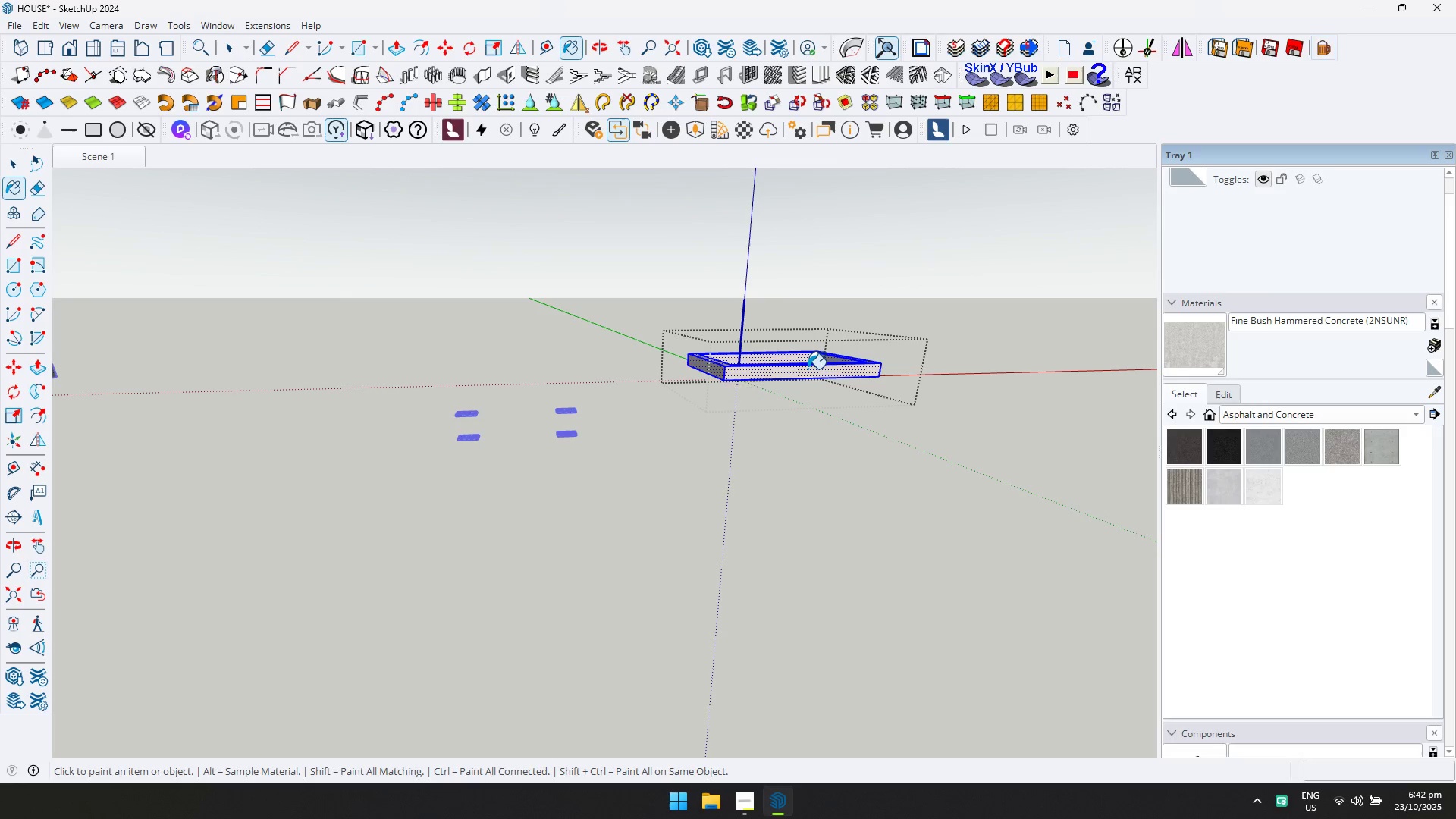 
key(Escape)
 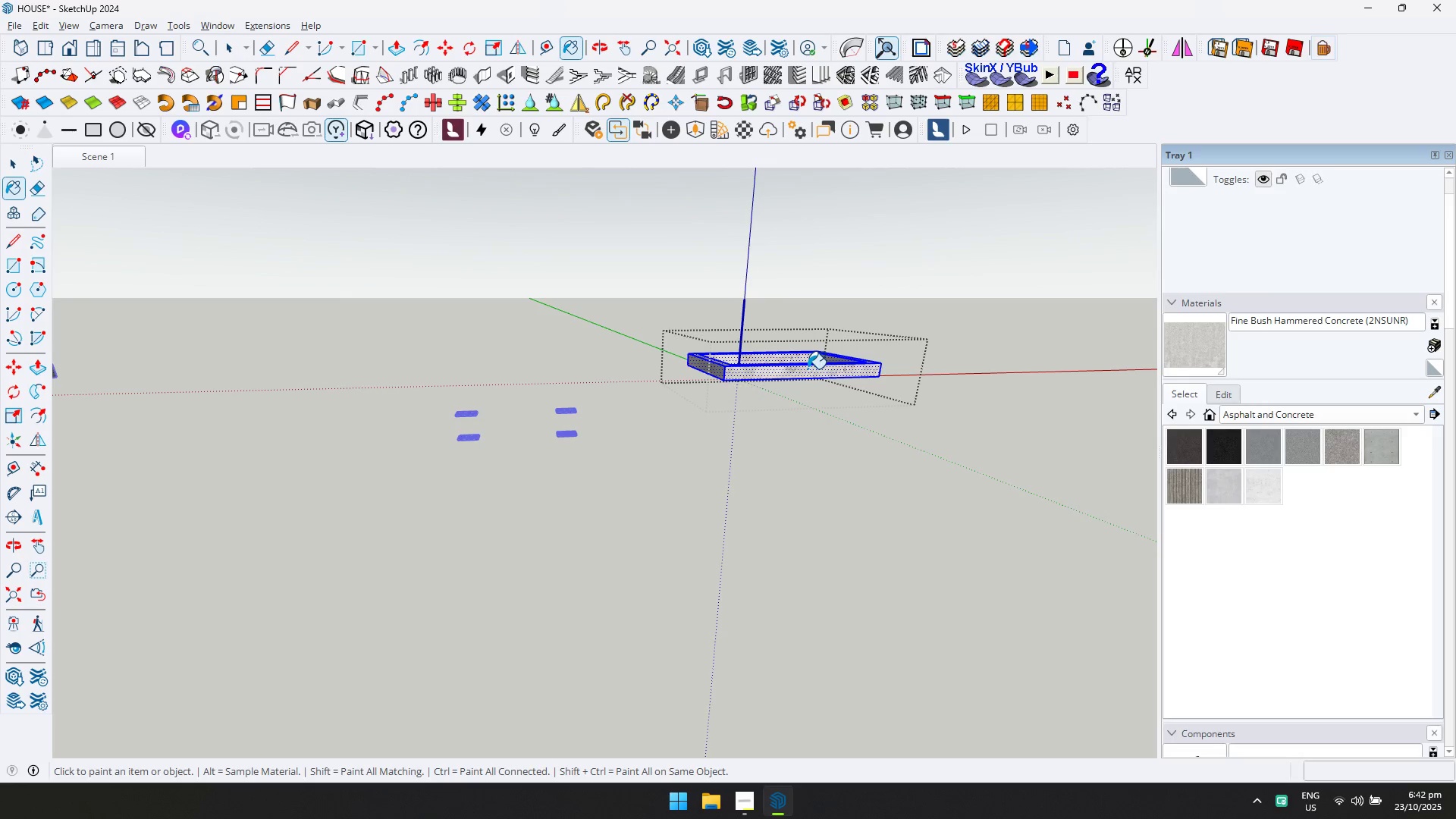 
key(Space)
 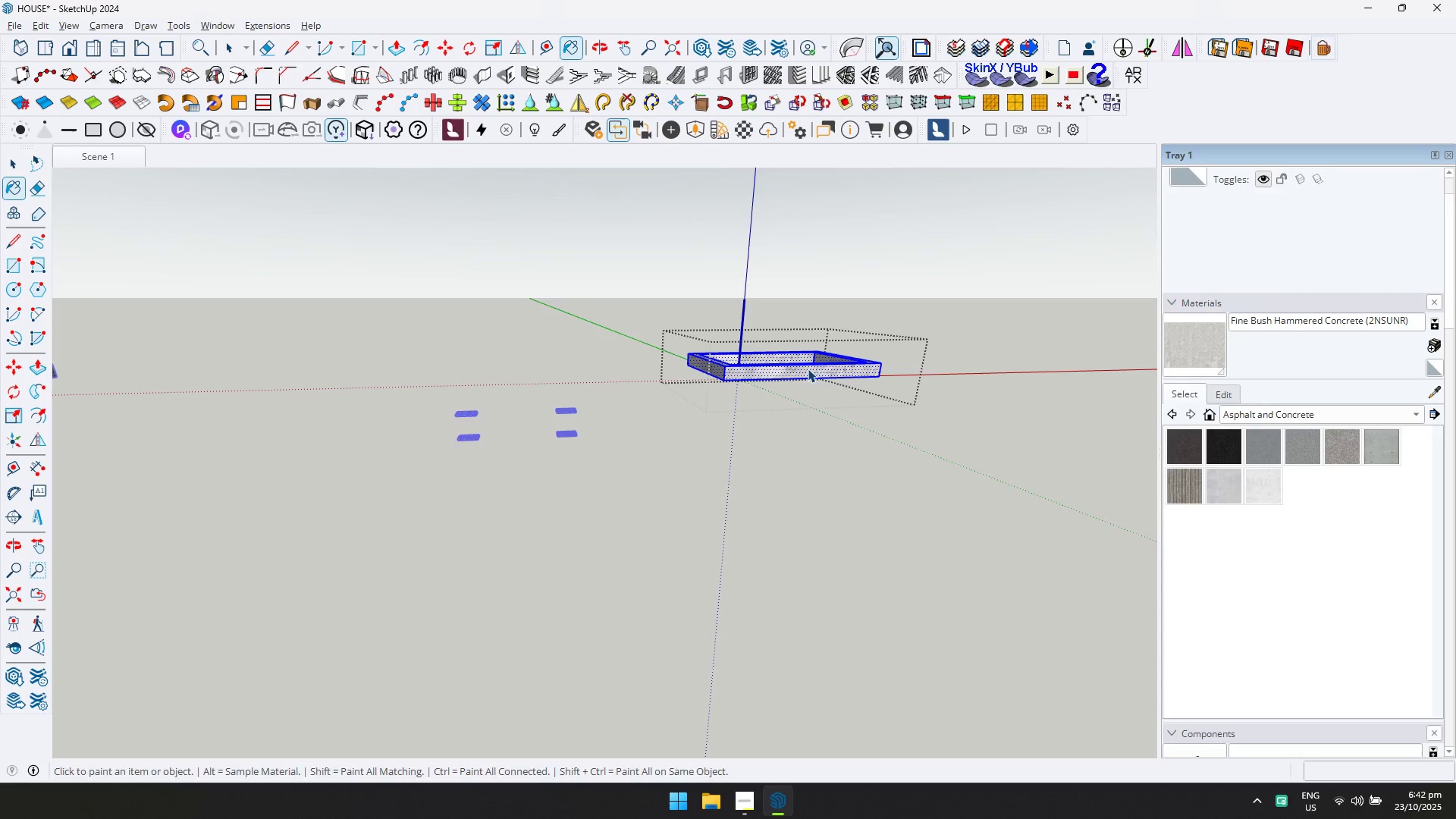 
key(Escape)
 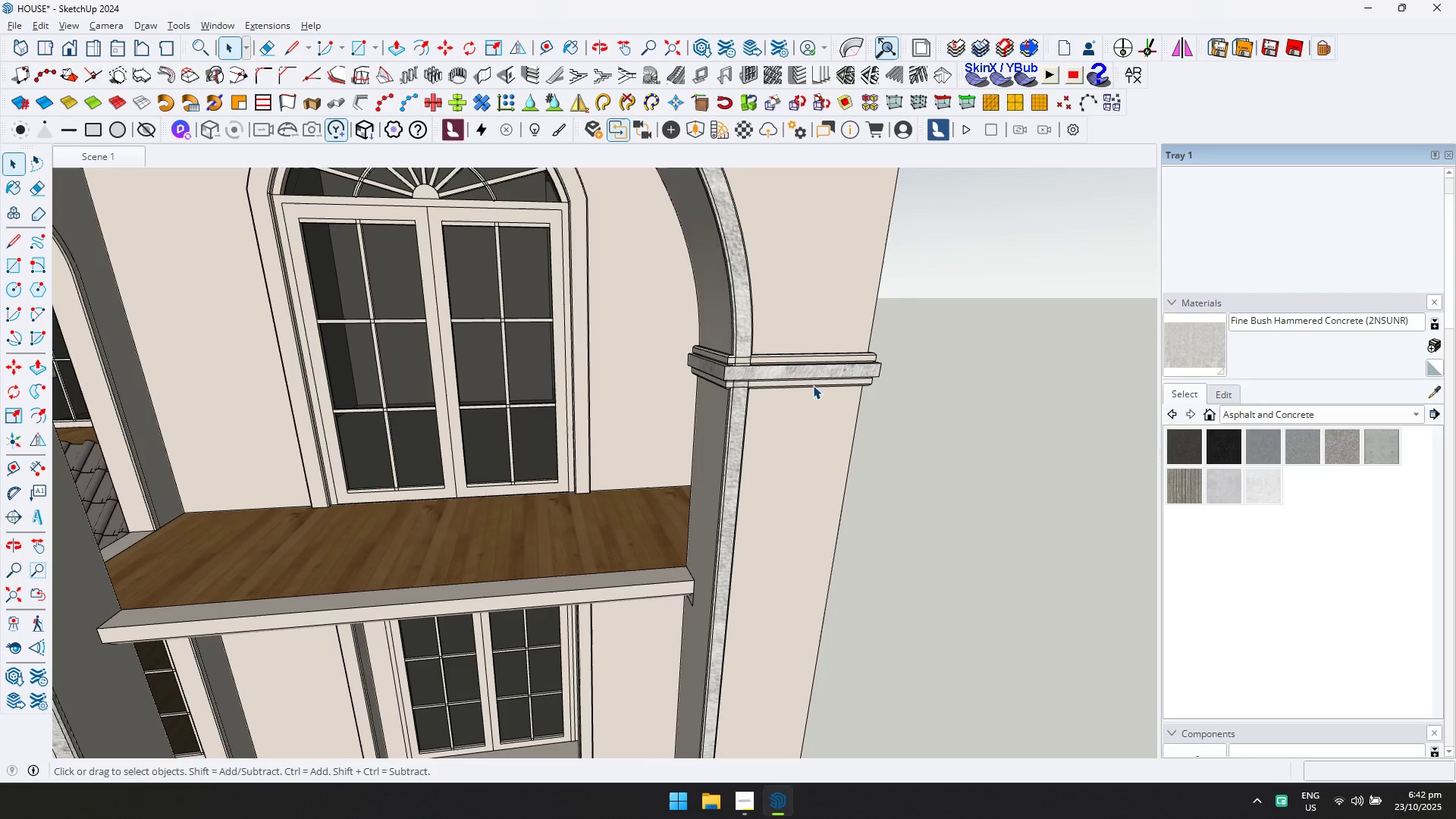 
double_click([813, 385])
 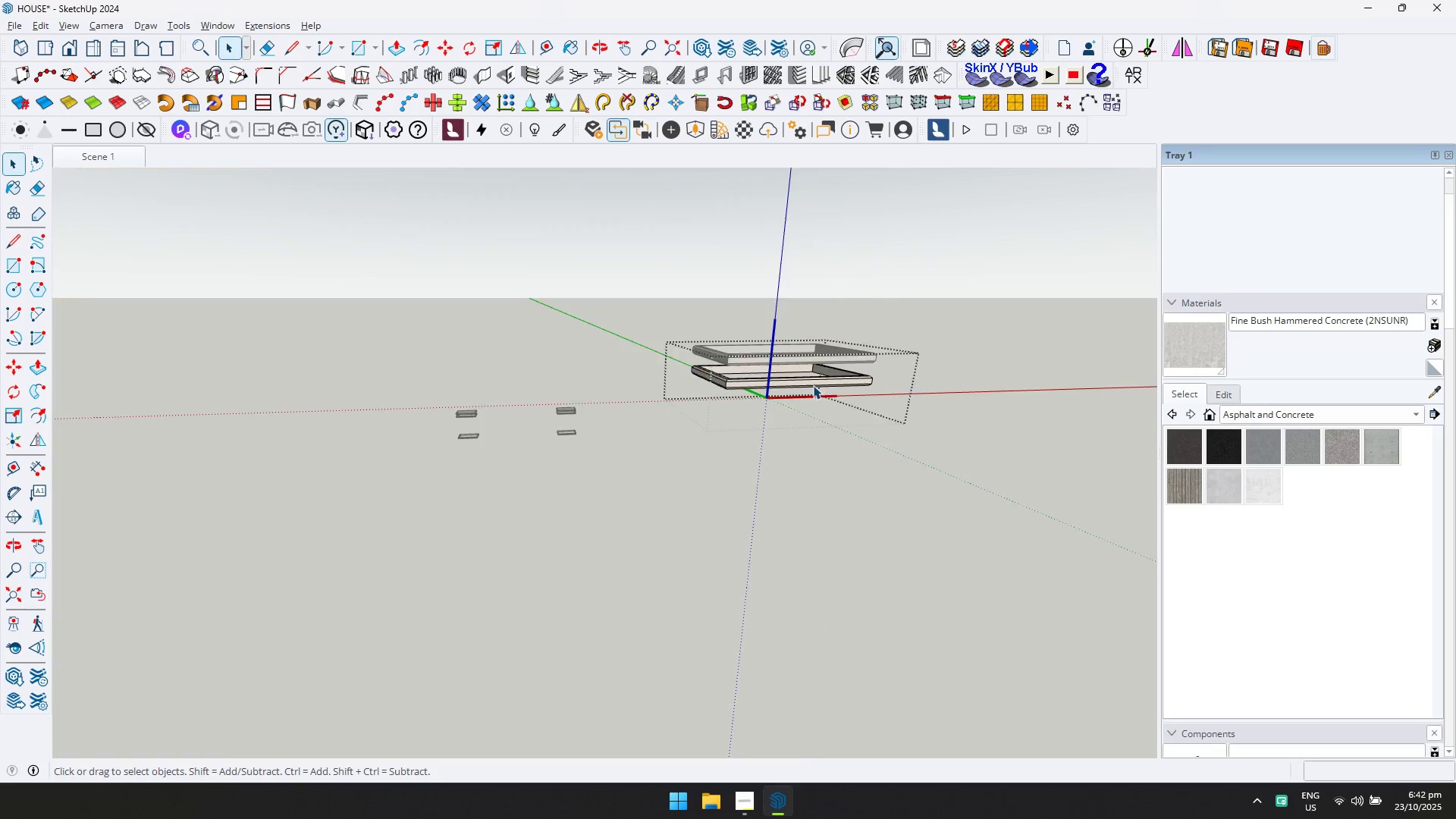 
key(Control+ControlLeft)
 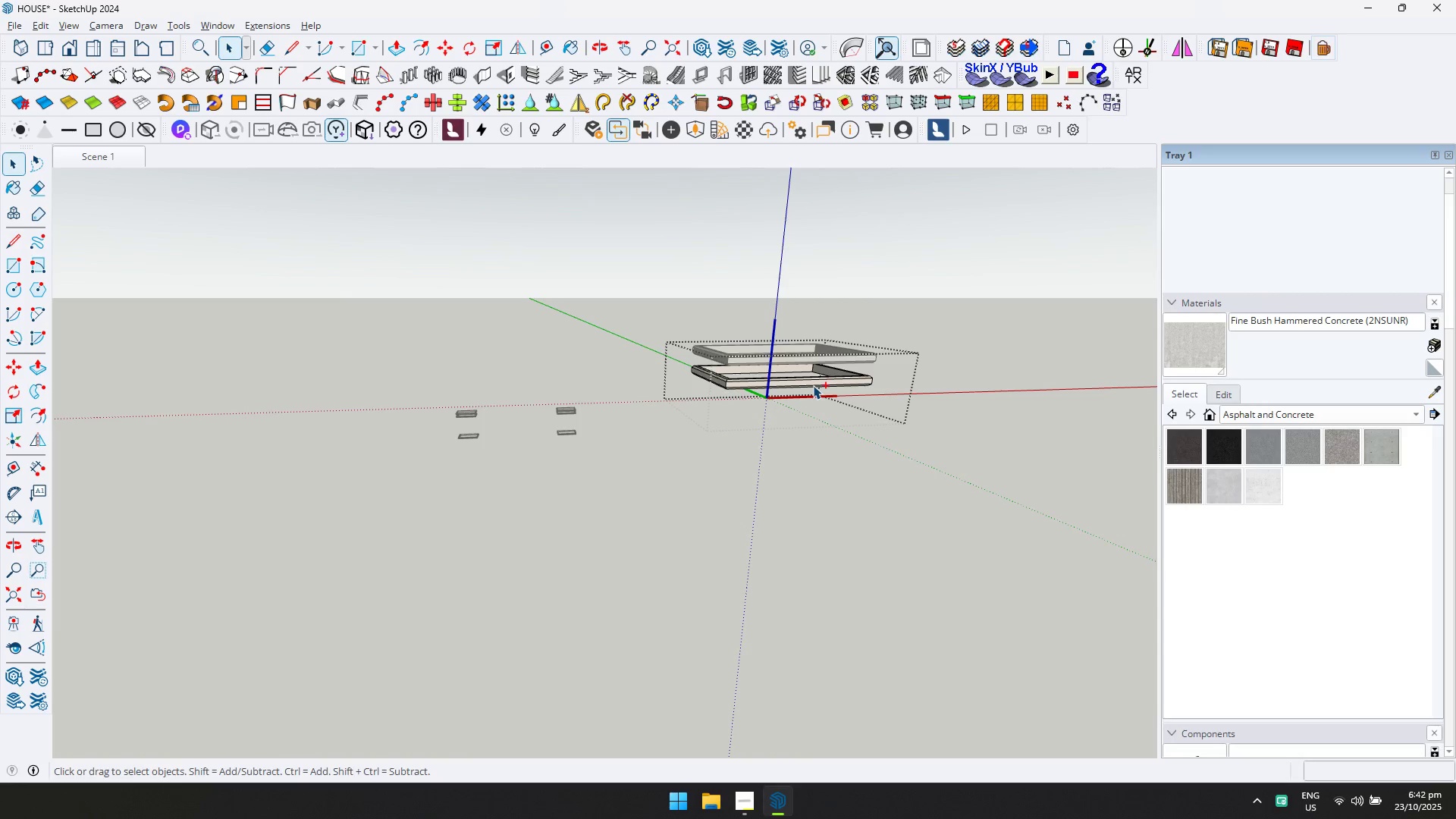 
key(Control+A)
 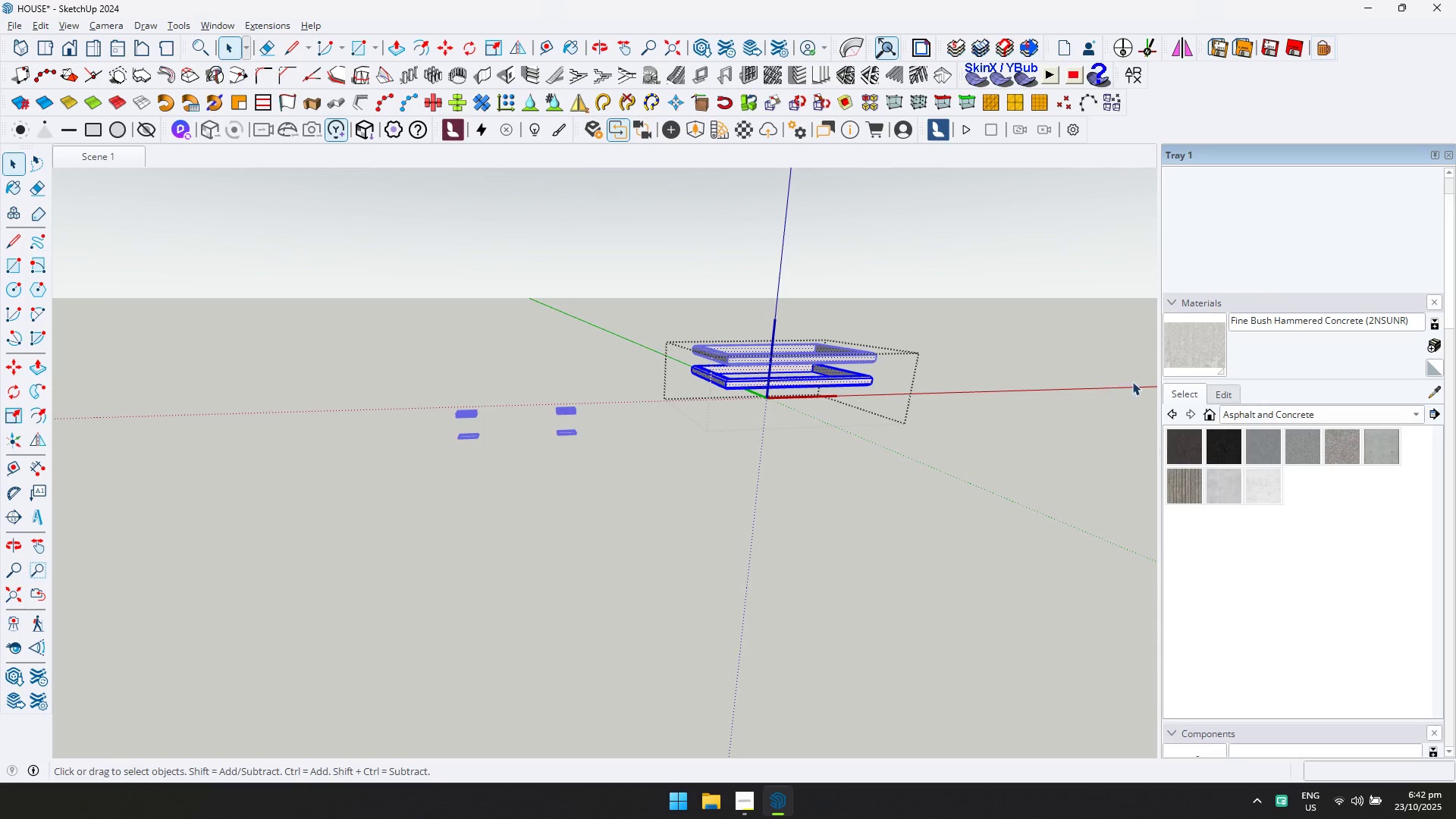 
left_click_drag(start_coordinate=[1172, 353], to_coordinate=[1168, 354])
 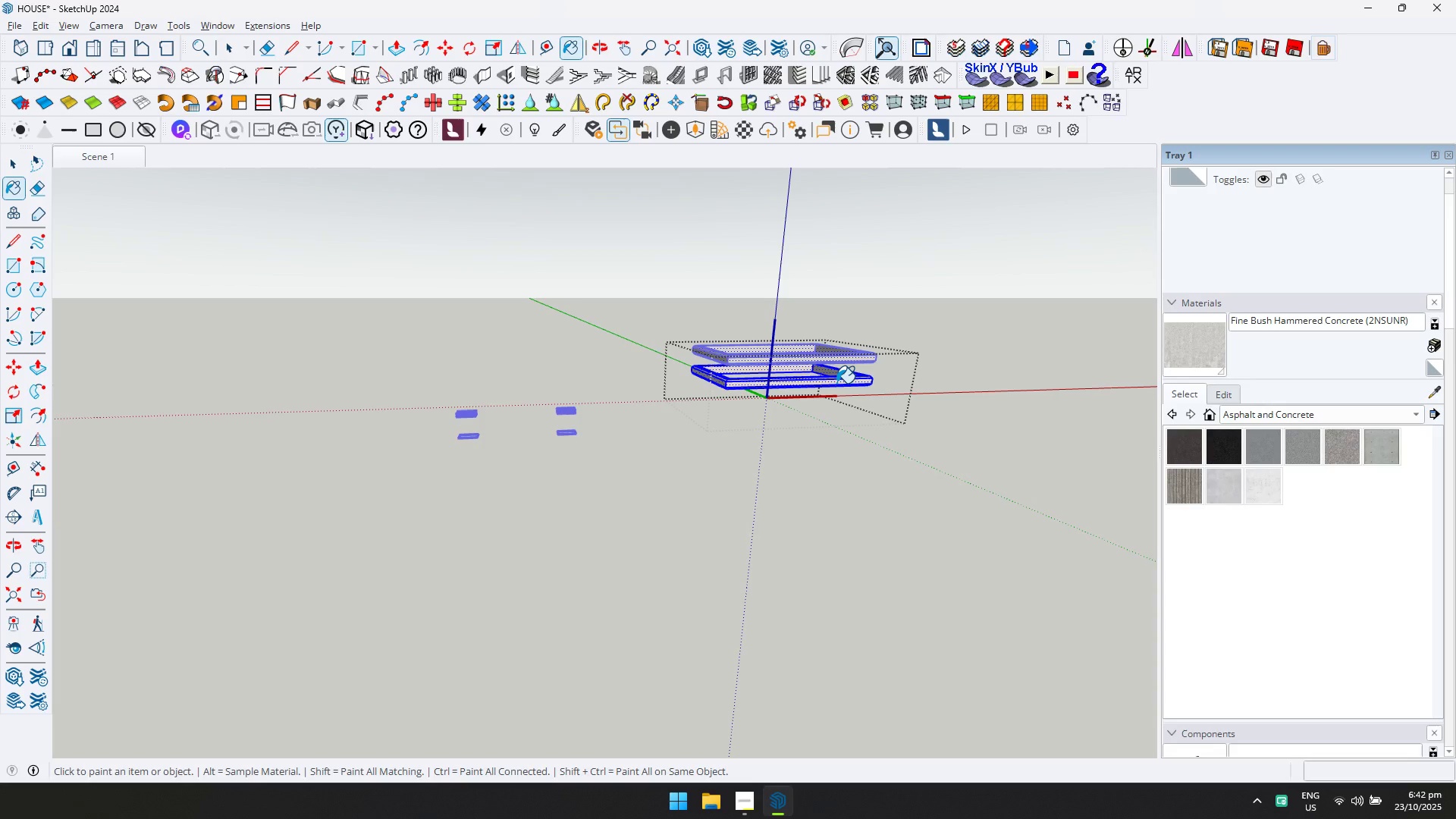 
left_click([837, 383])
 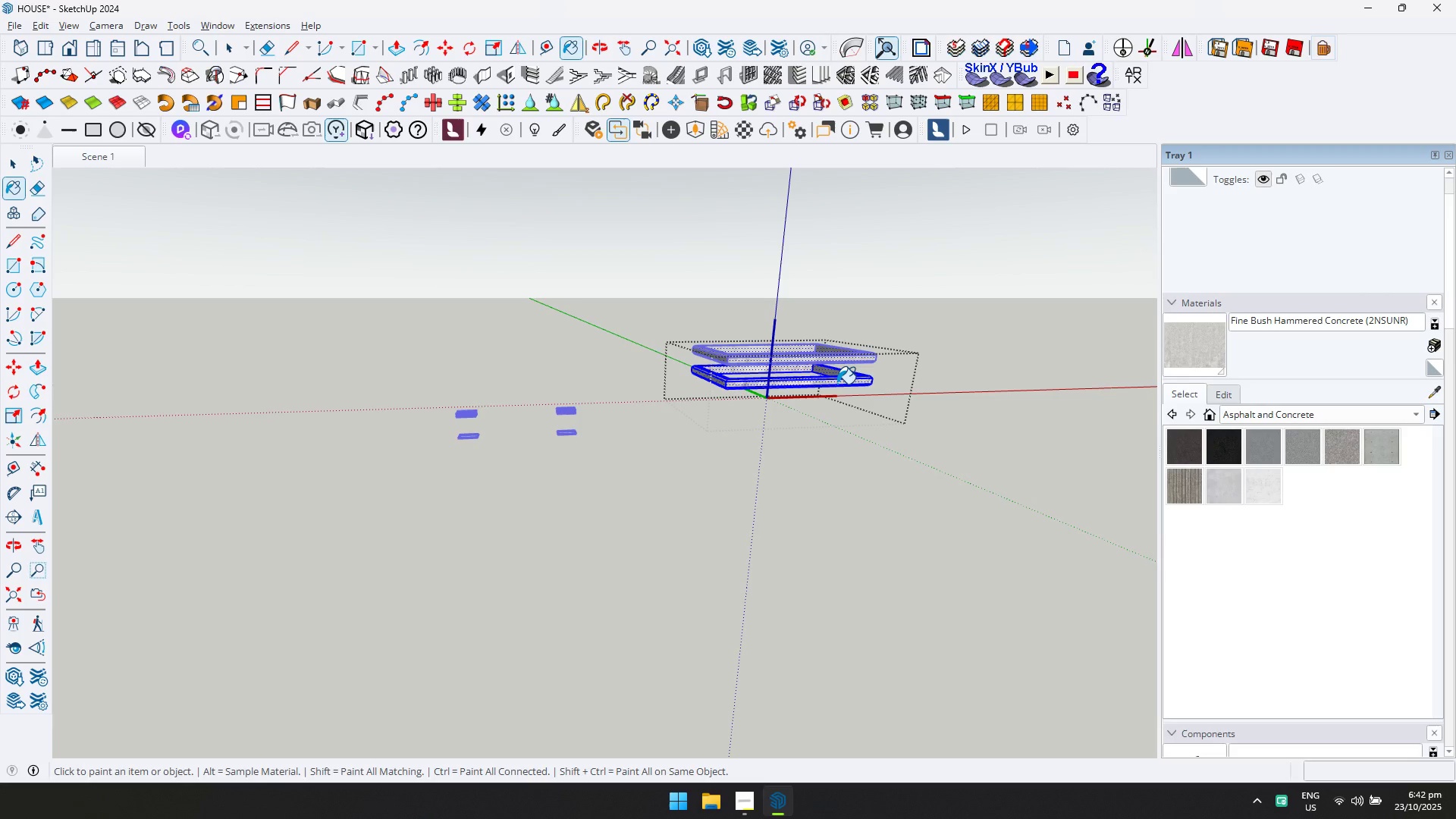 
key(Escape)
 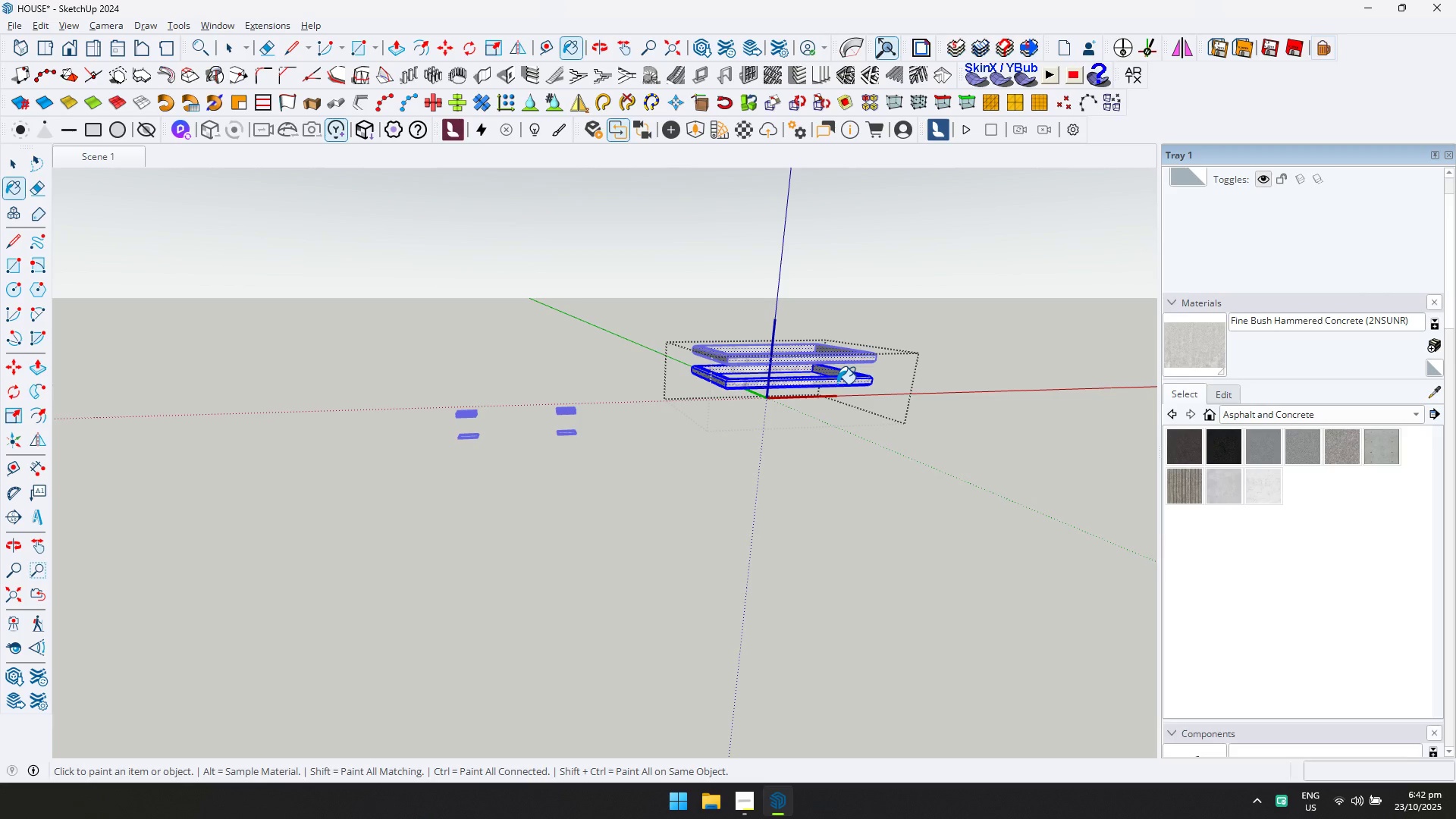 
key(Space)
 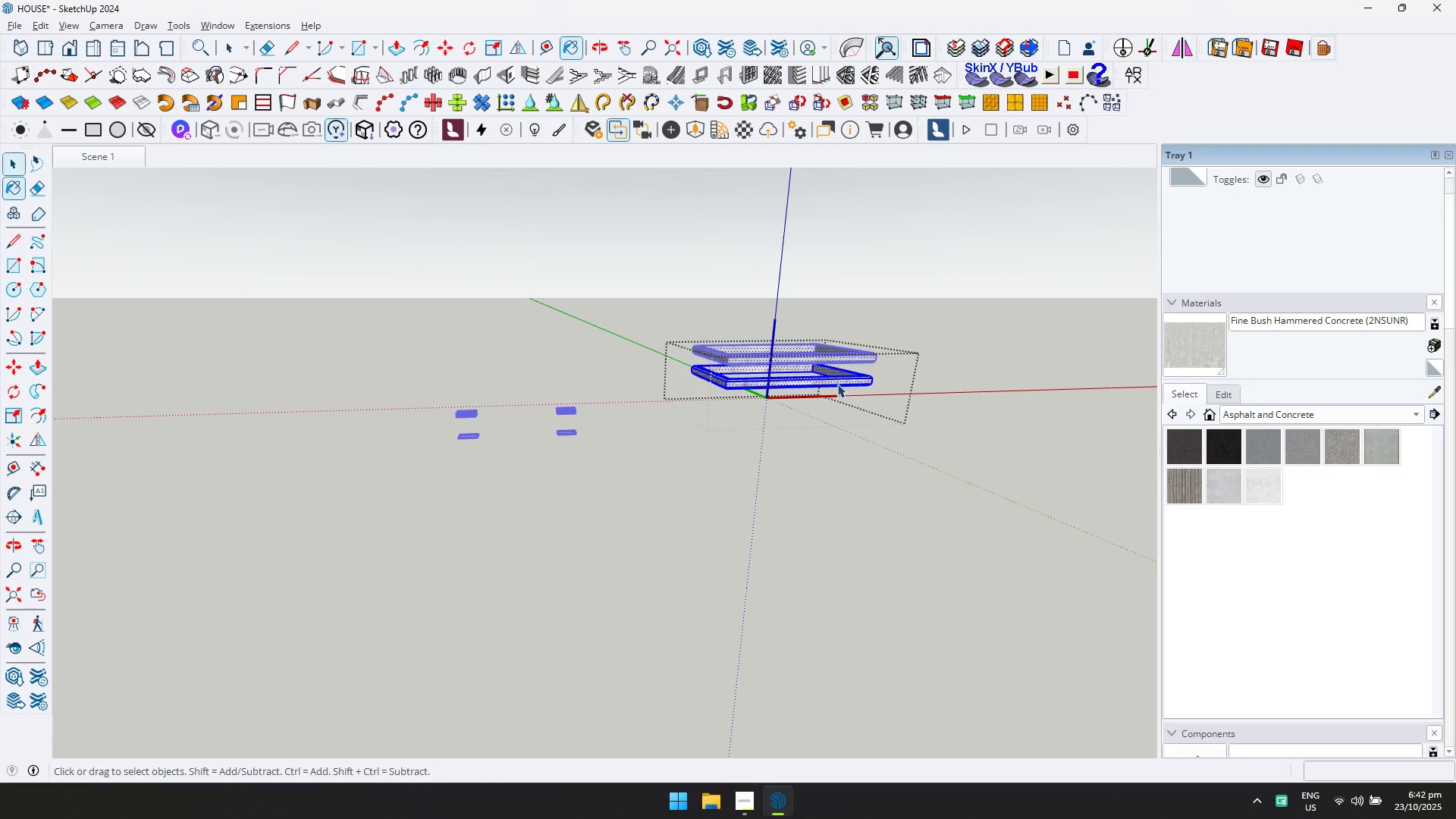 
key(Escape)
 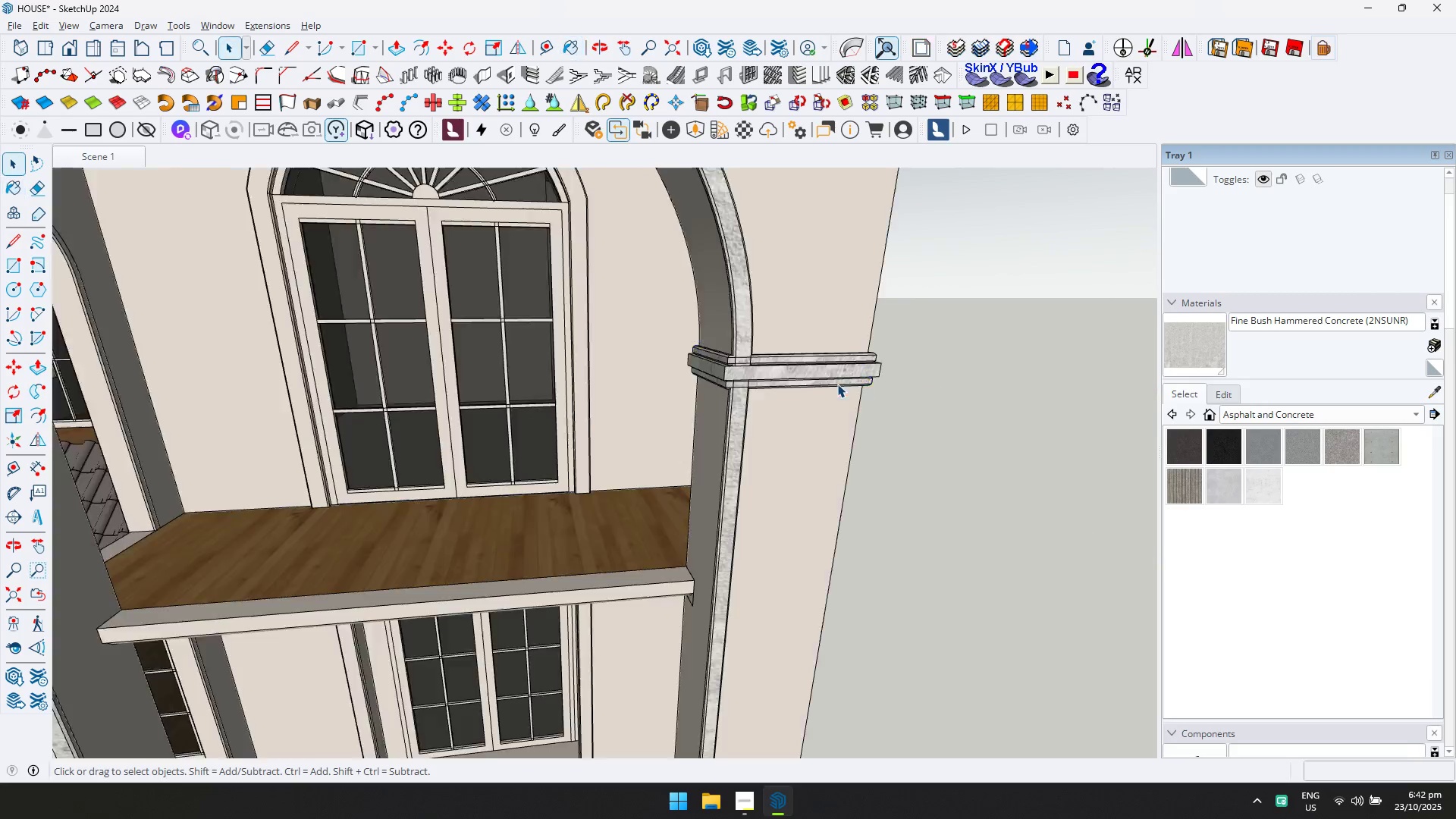 
scroll: coordinate [831, 390], scroll_direction: down, amount: 6.0
 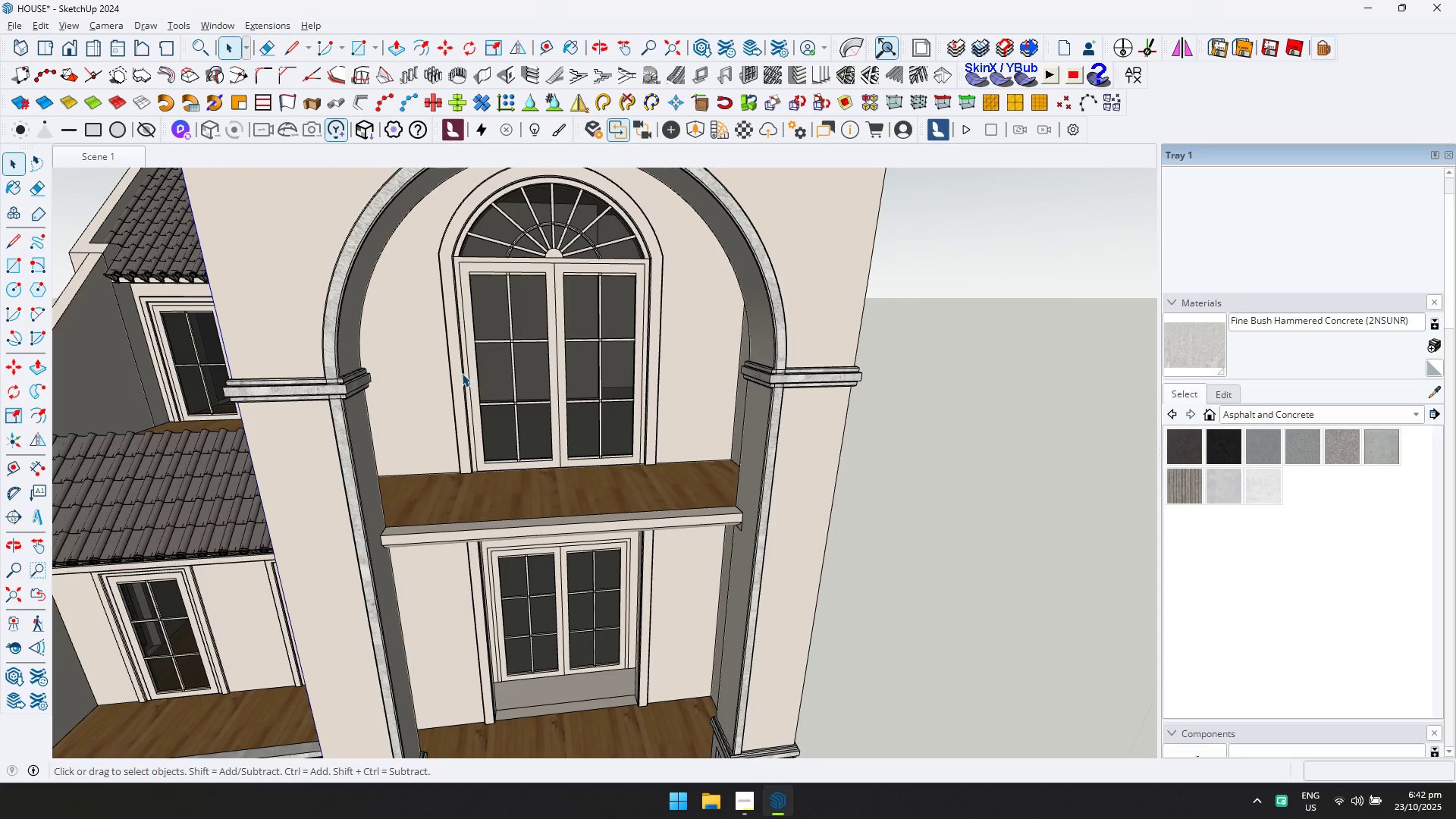 
hold_key(key=ShiftLeft, duration=0.54)
scroll: coordinate [461, 369], scroll_direction: down, amount: 1.0
 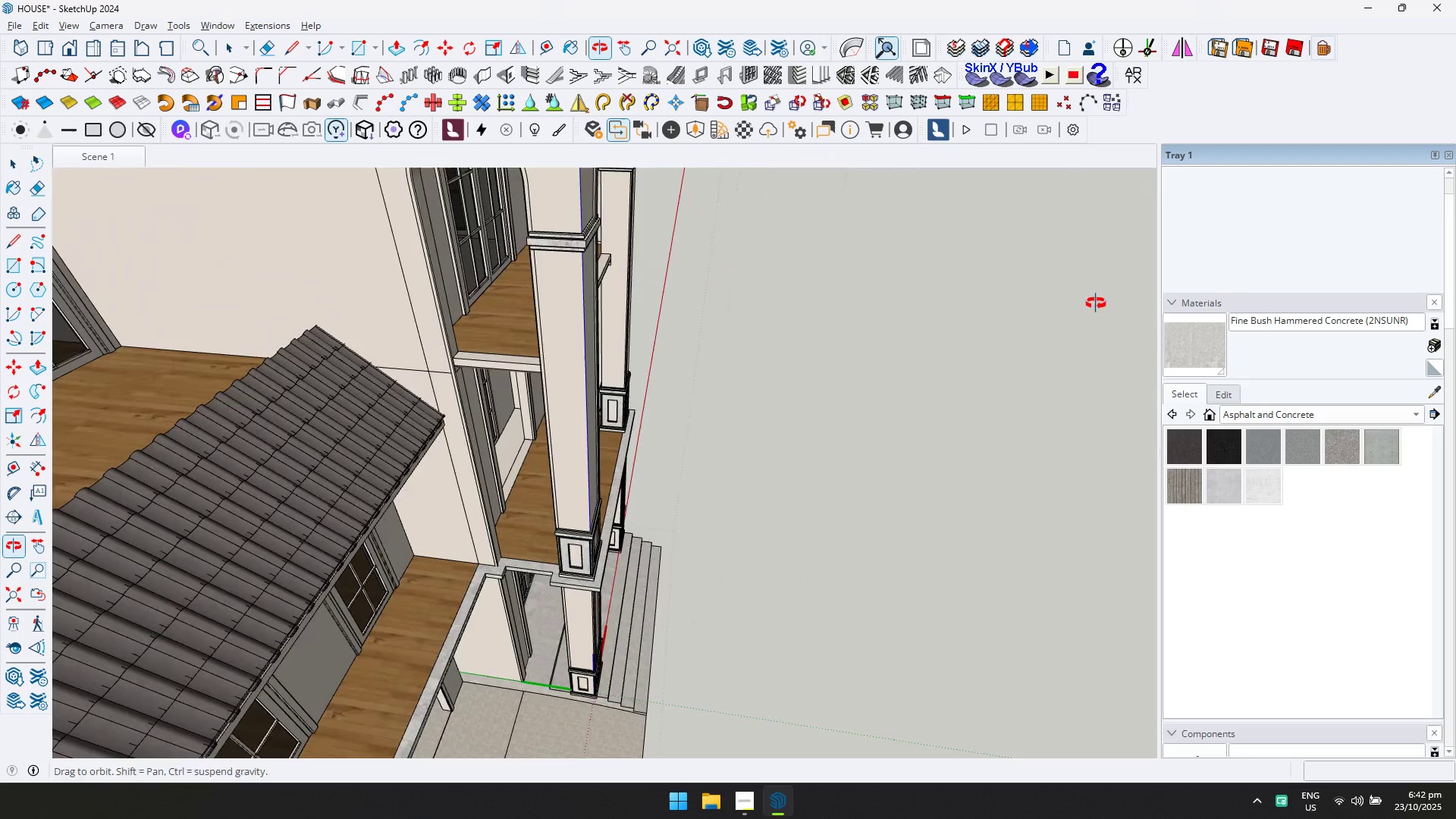 
scroll: coordinate [529, 235], scroll_direction: up, amount: 4.0
 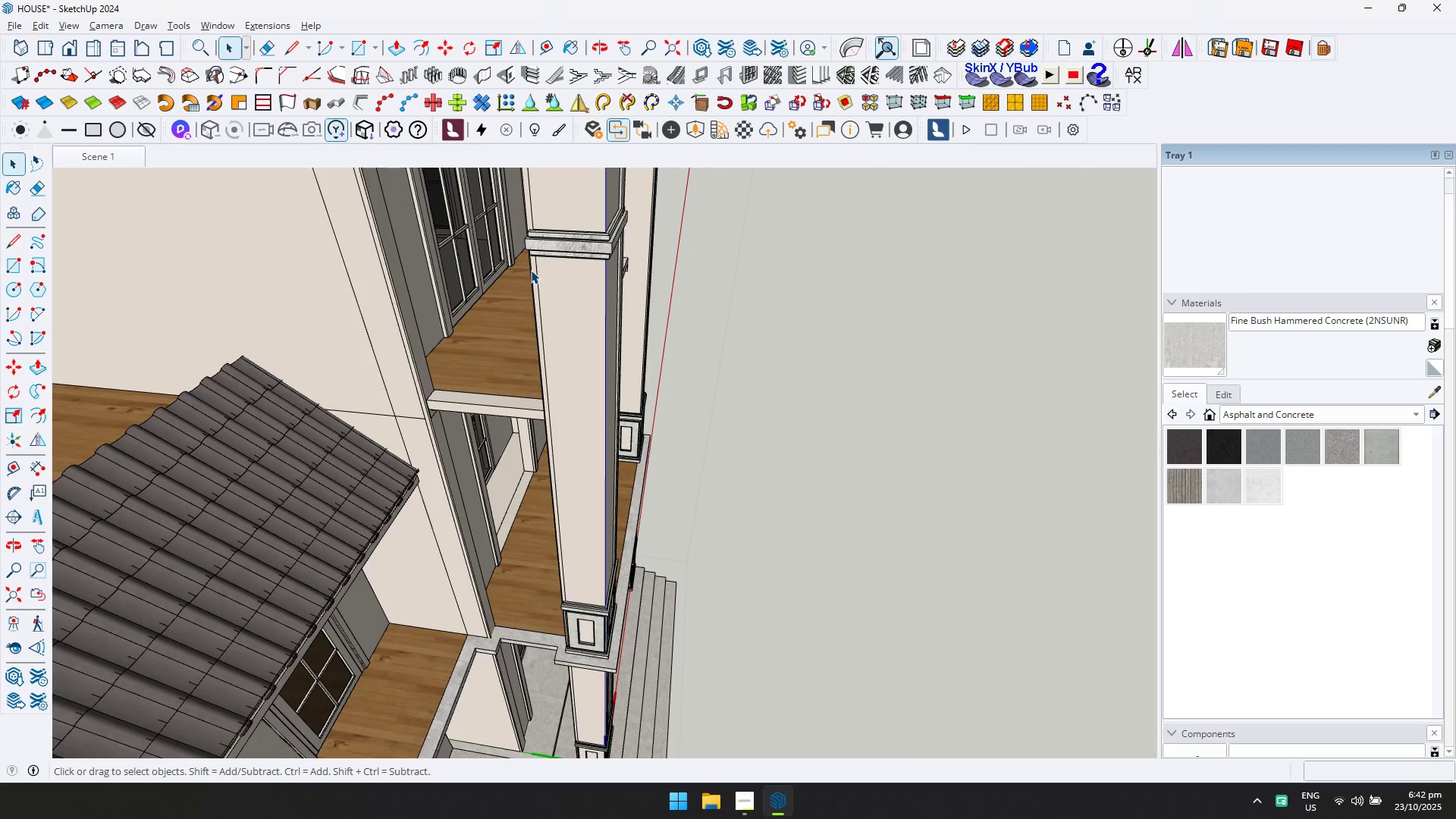 
double_click([531, 270])
 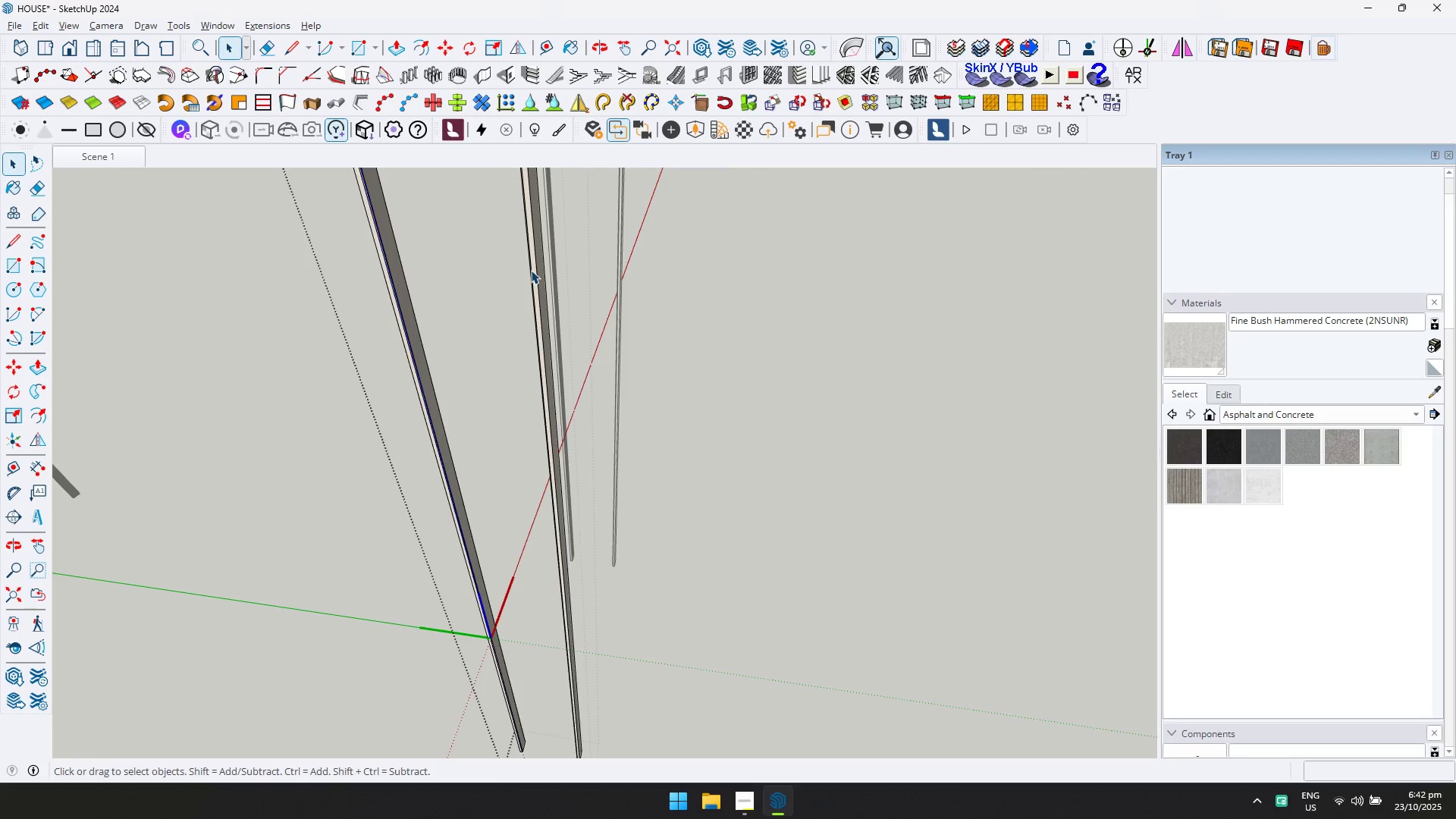 
key(Control+ControlLeft)
 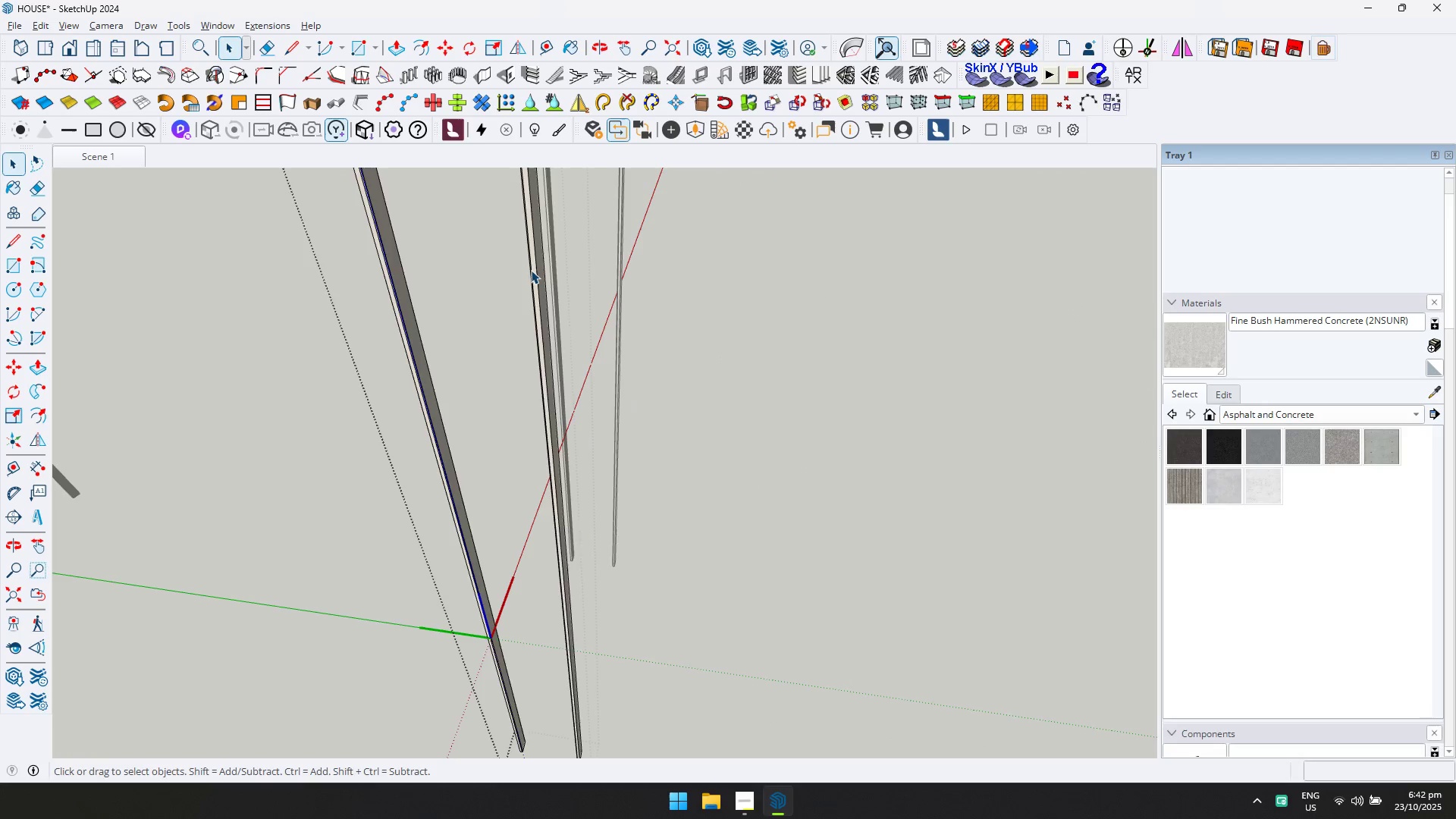 
key(Control+A)
 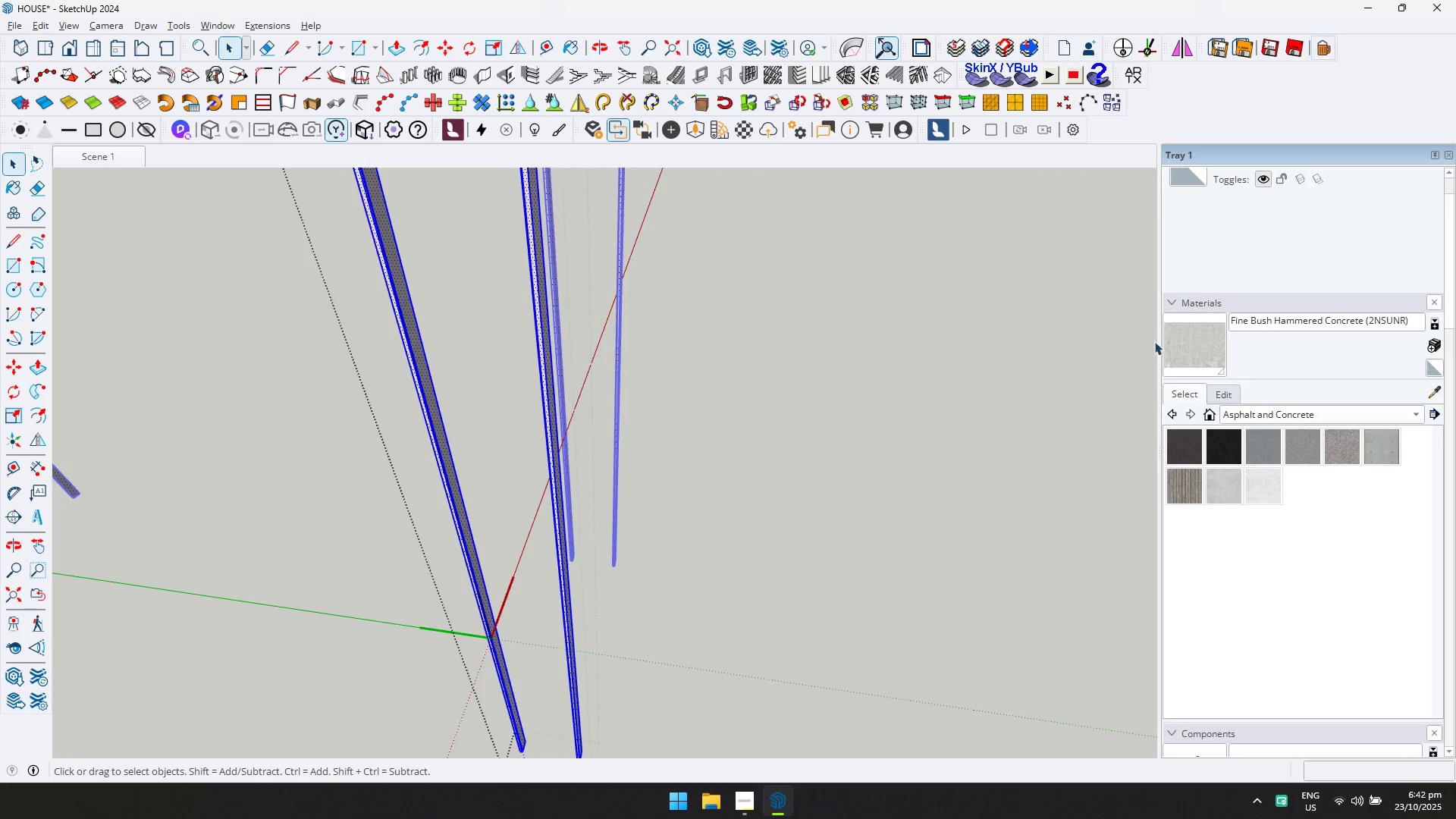 
left_click([1188, 344])
 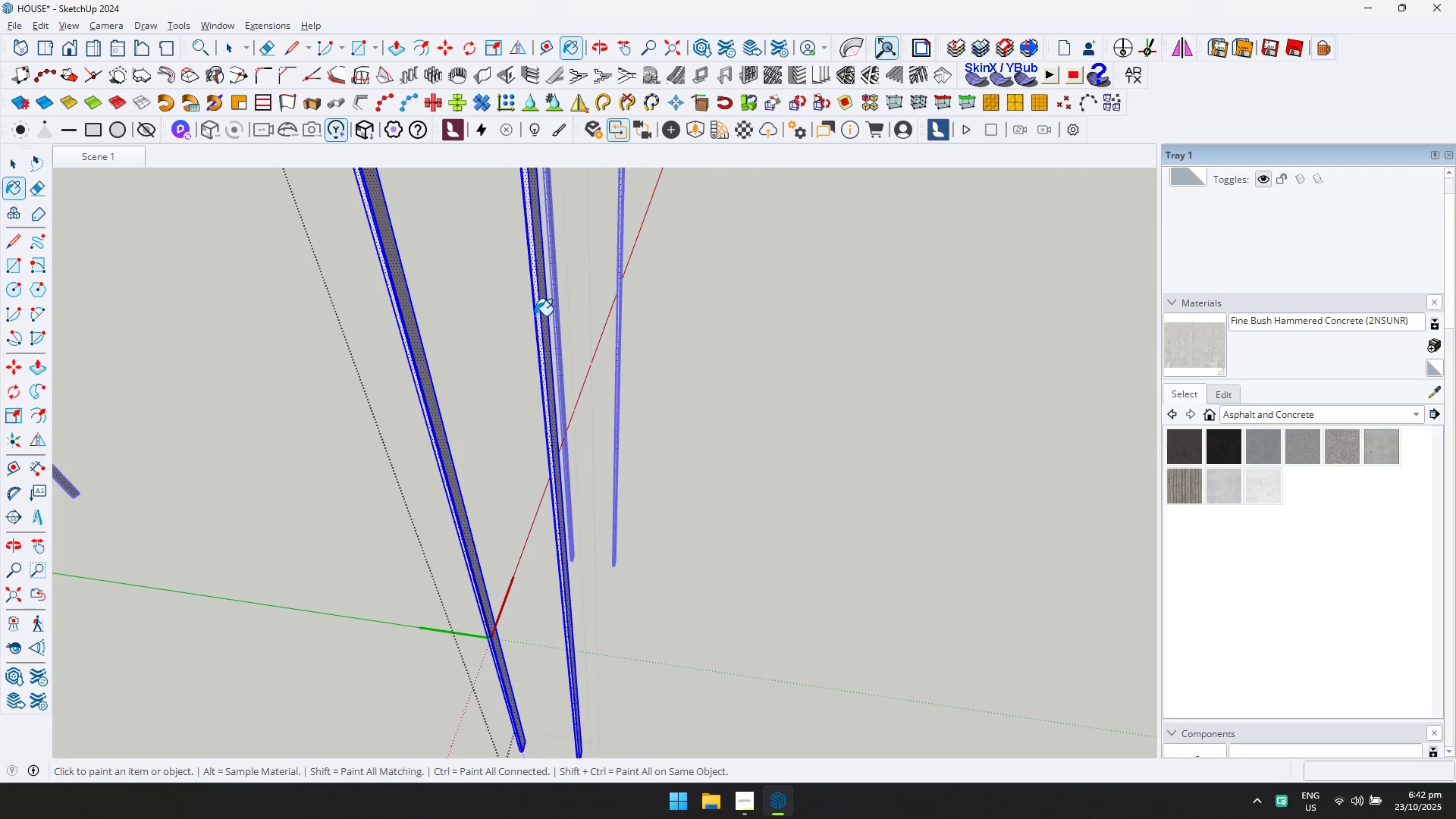 
left_click([535, 315])
 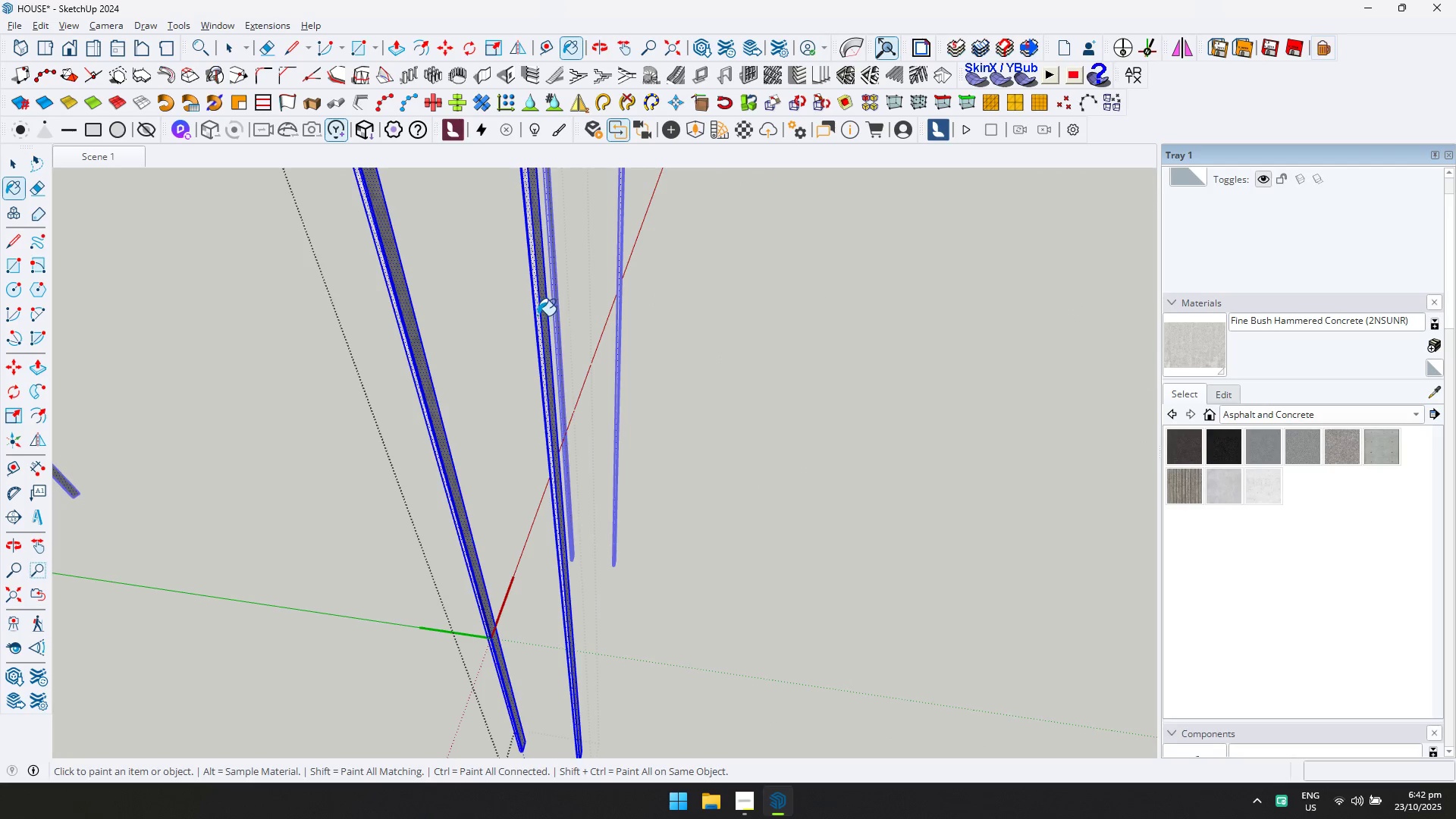 
key(Escape)
 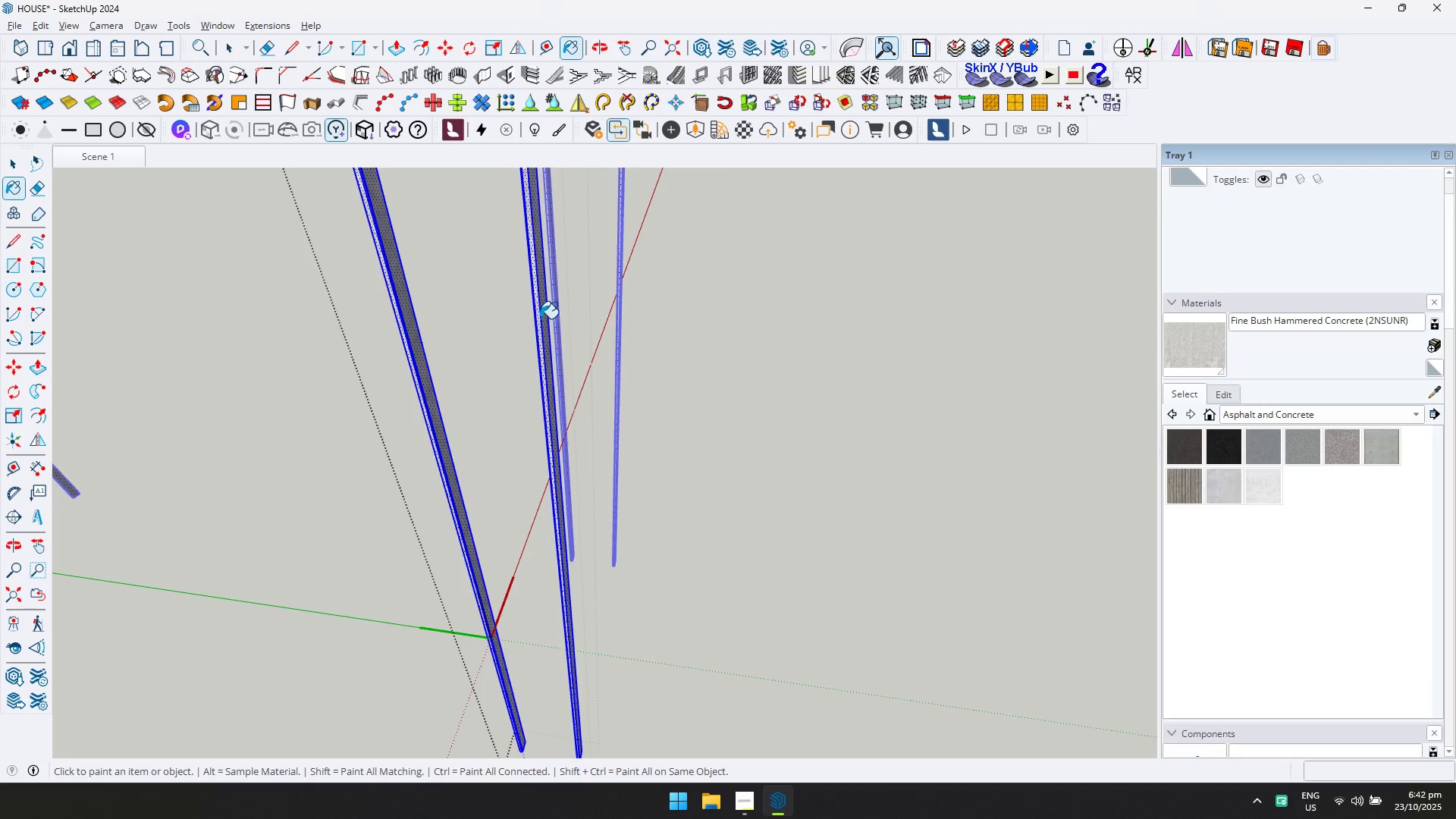 
key(Space)
 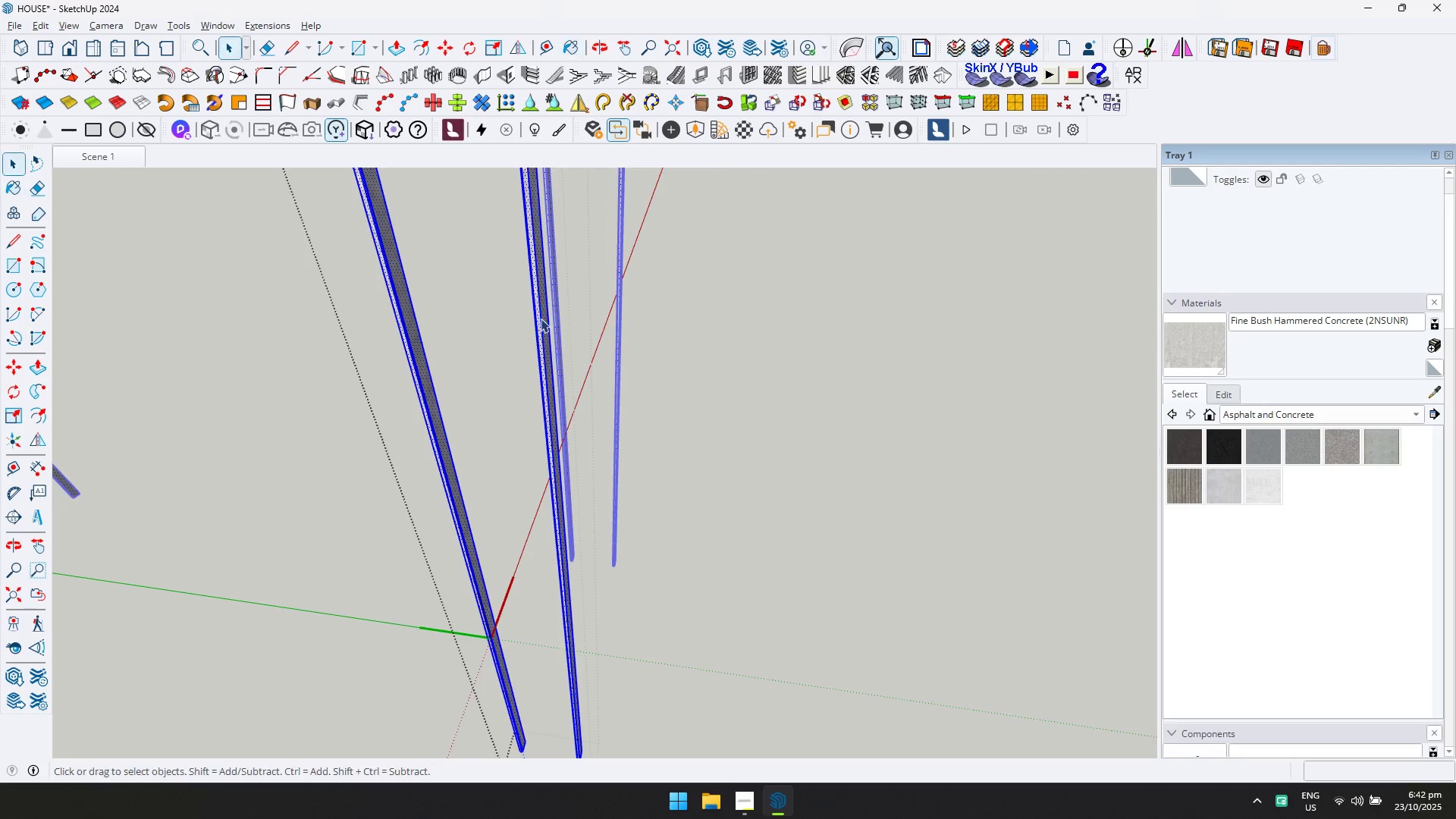 
key(Escape)
 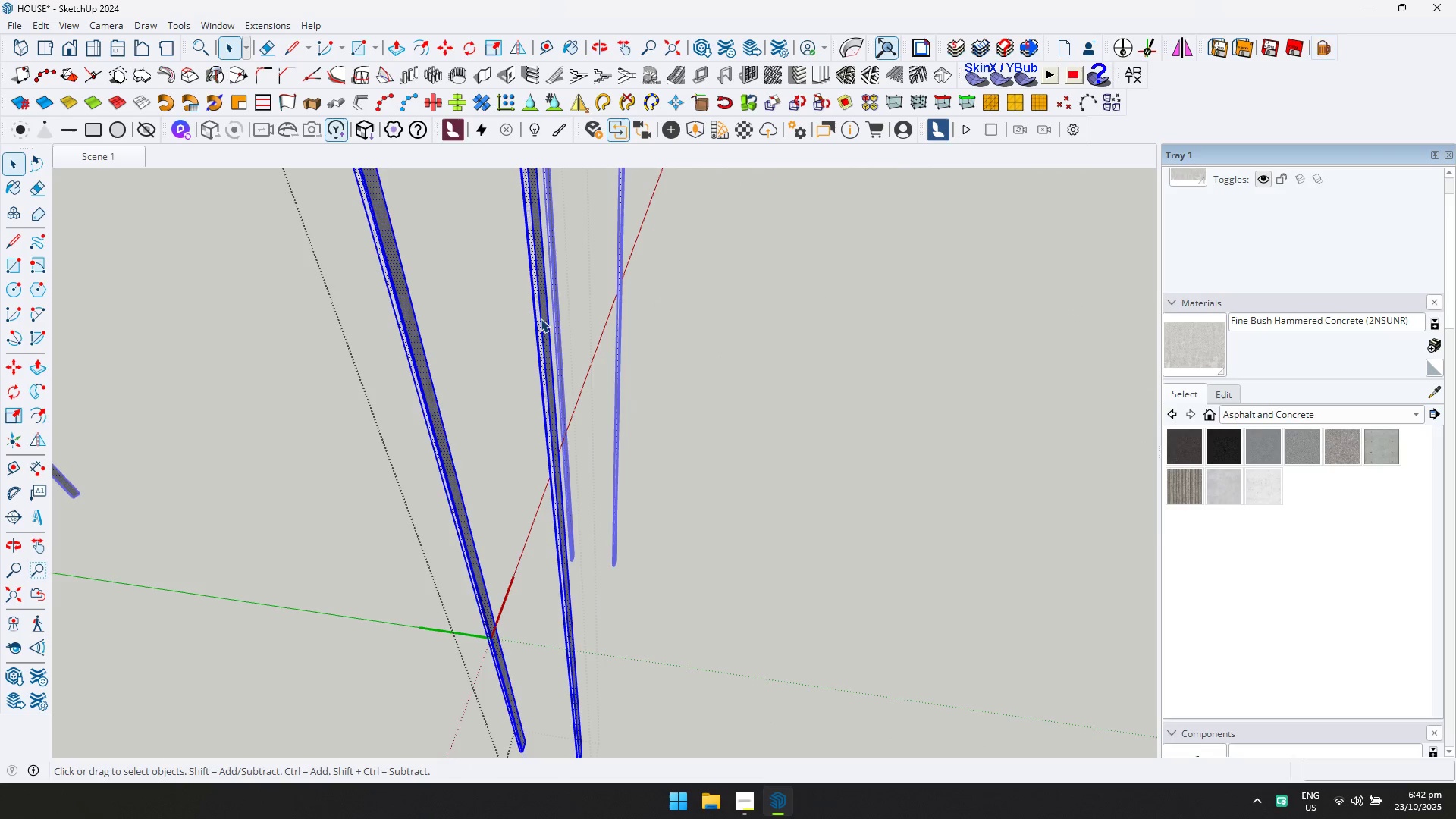 
scroll: coordinate [711, 366], scroll_direction: down, amount: 7.0
 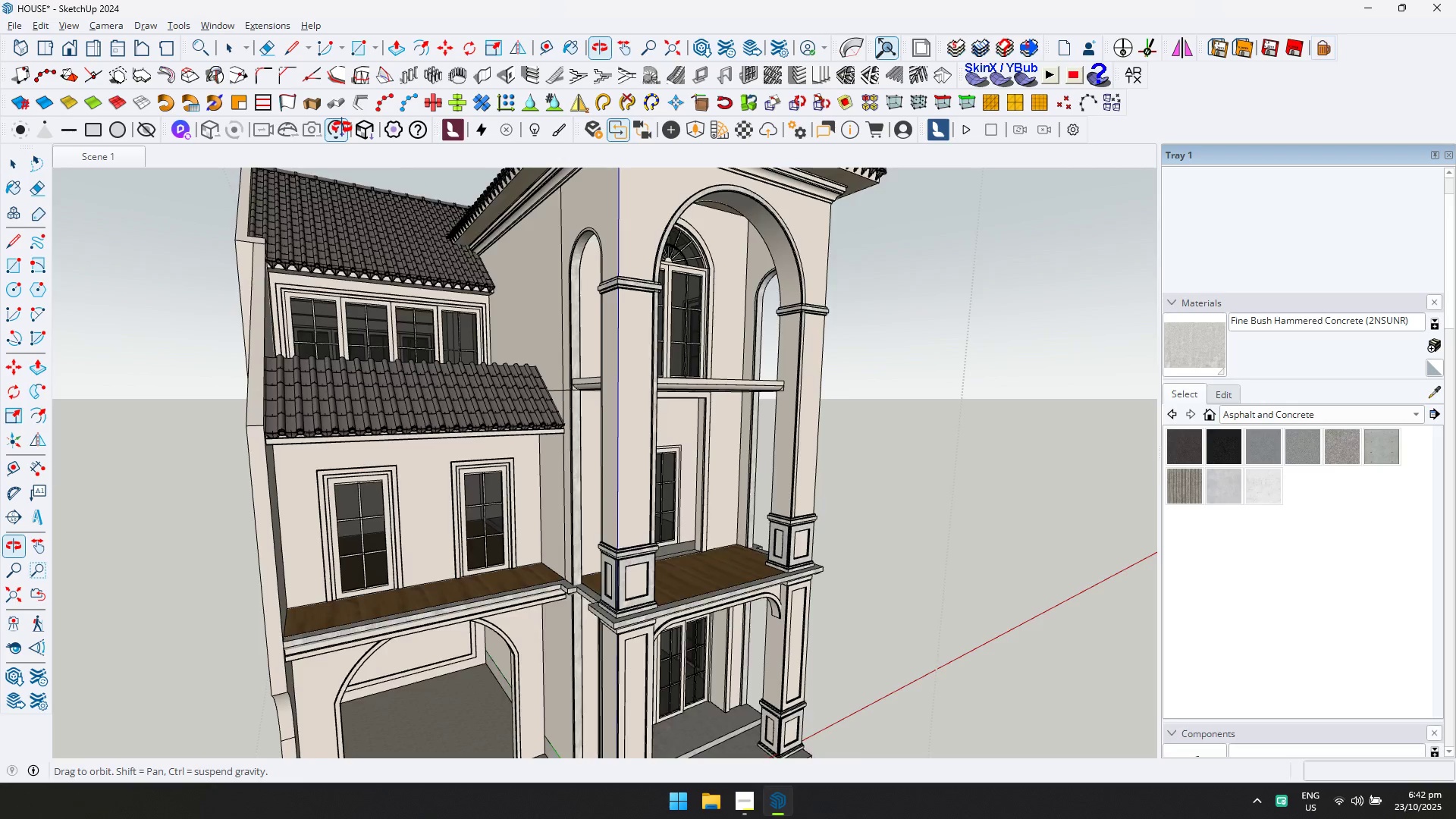 
scroll: coordinate [821, 289], scroll_direction: up, amount: 8.0
 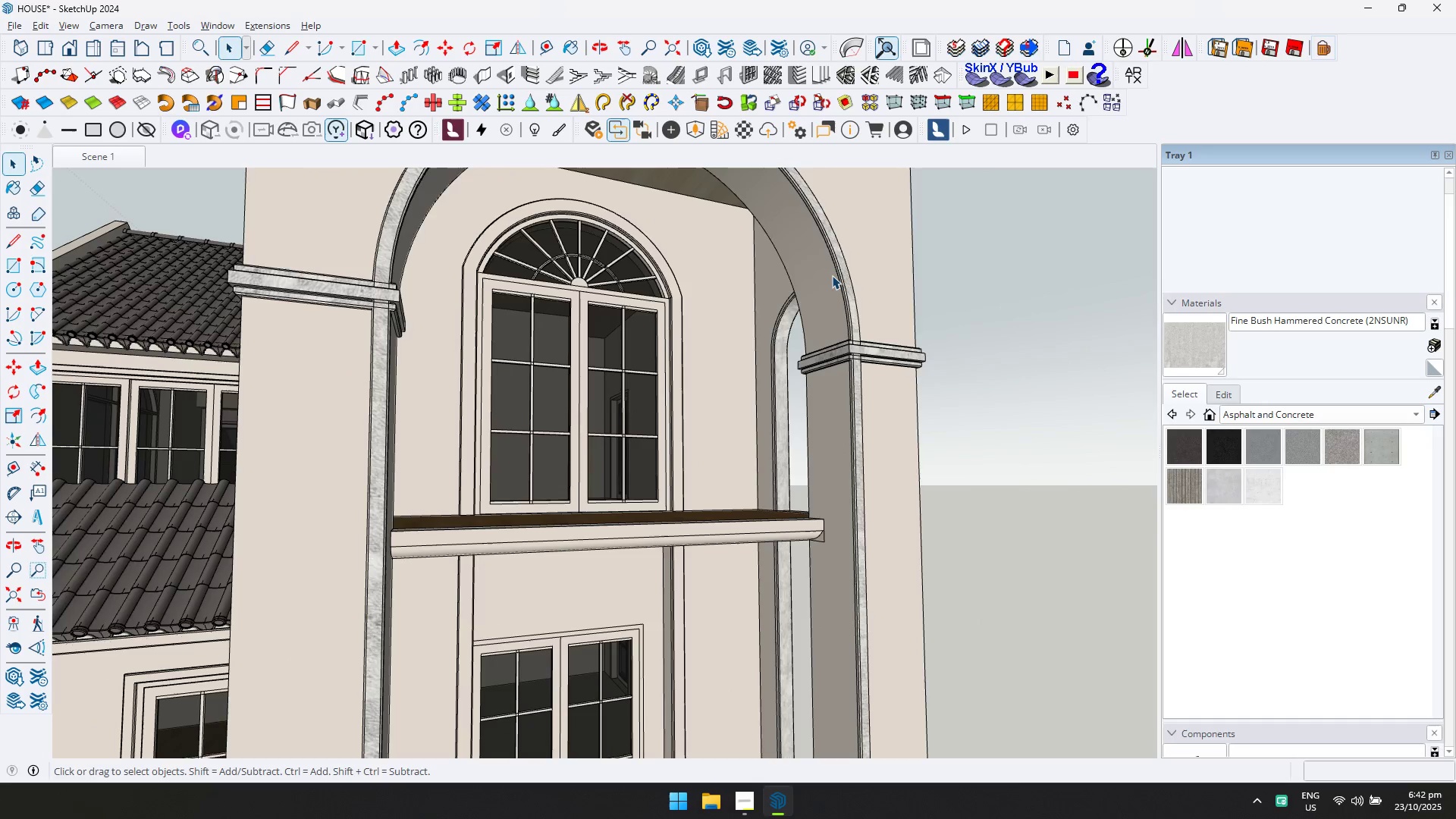 
double_click([832, 275])
 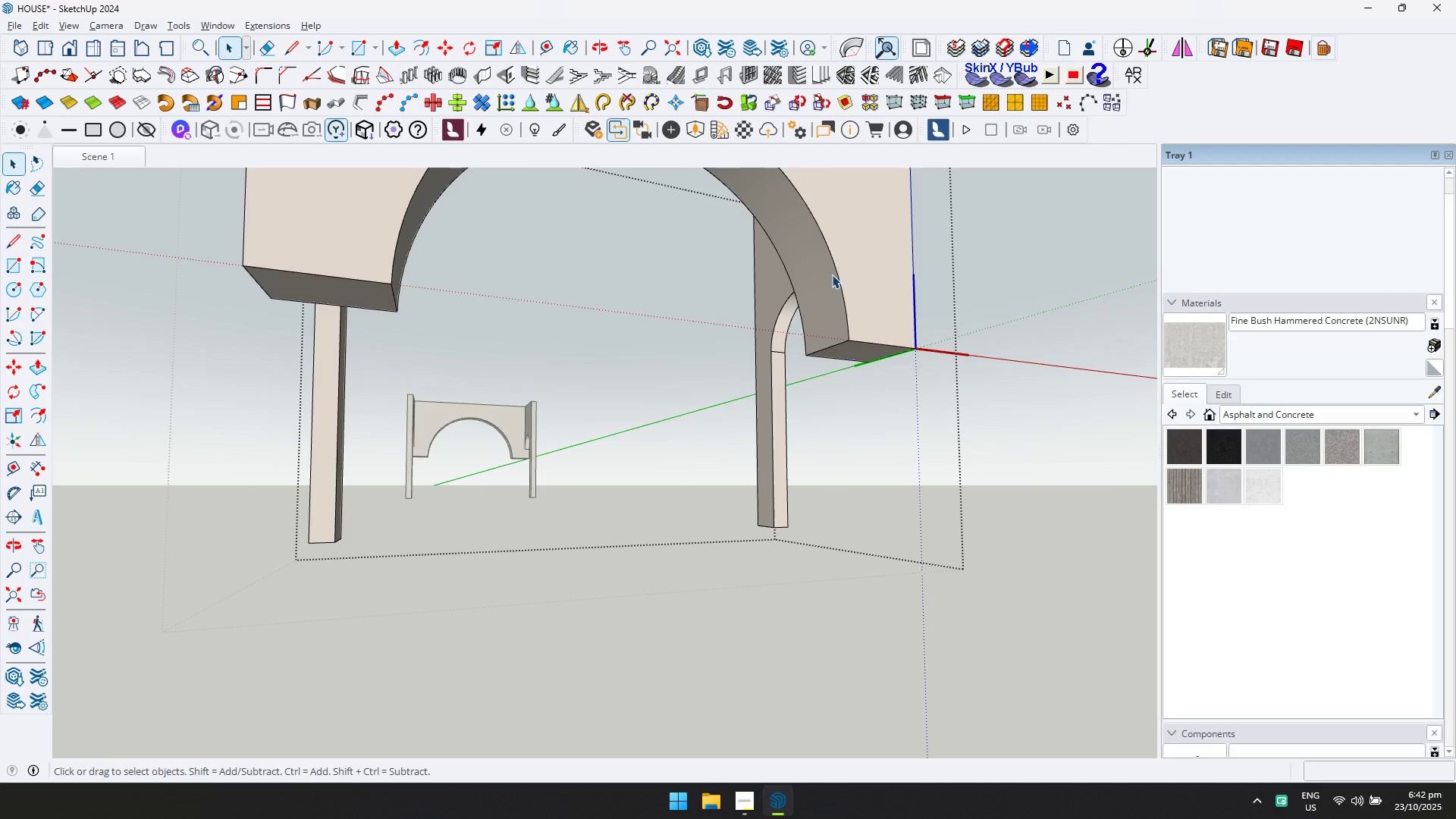 
key(Escape)
 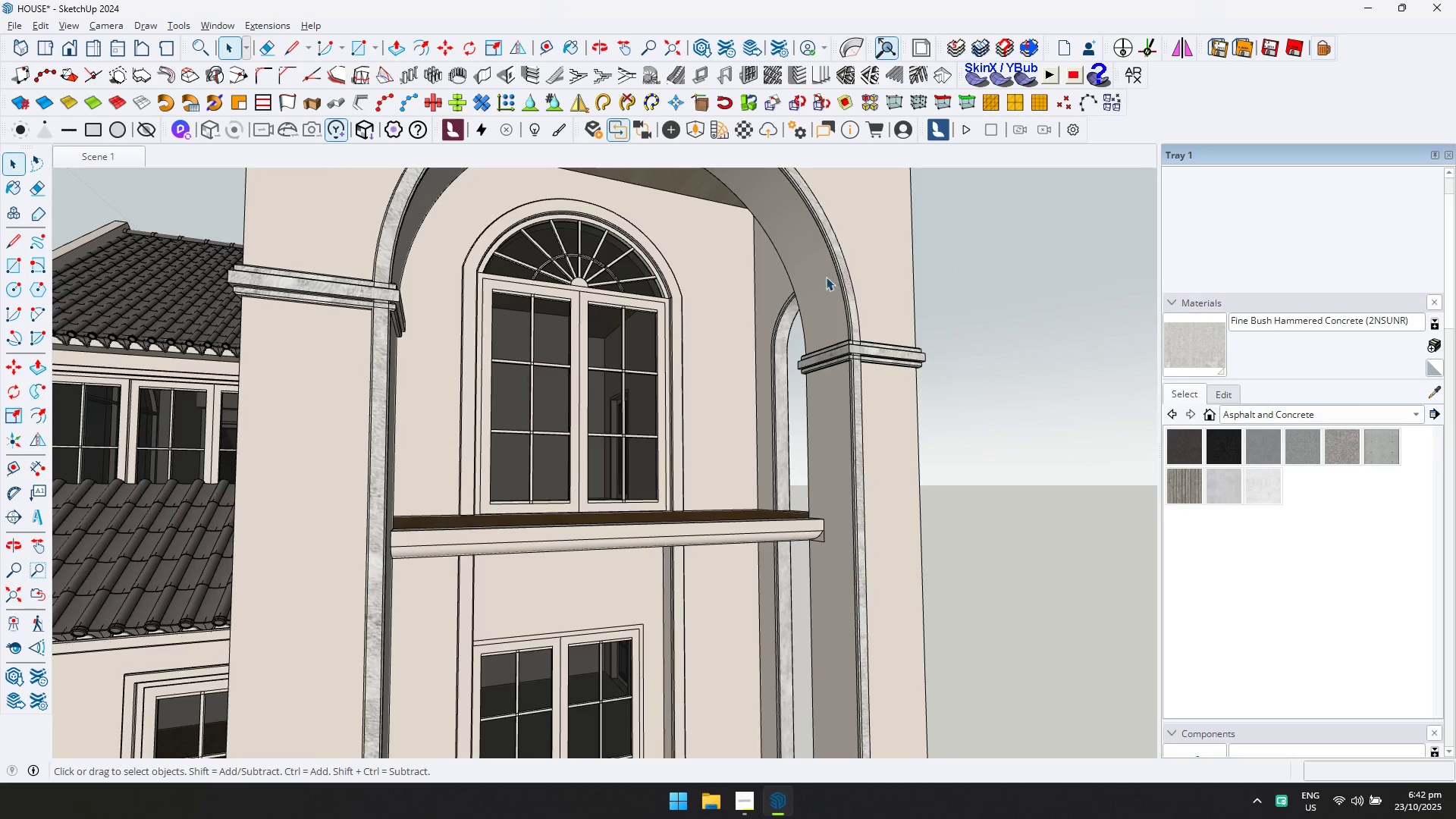 
scroll: coordinate [821, 295], scroll_direction: down, amount: 5.0
 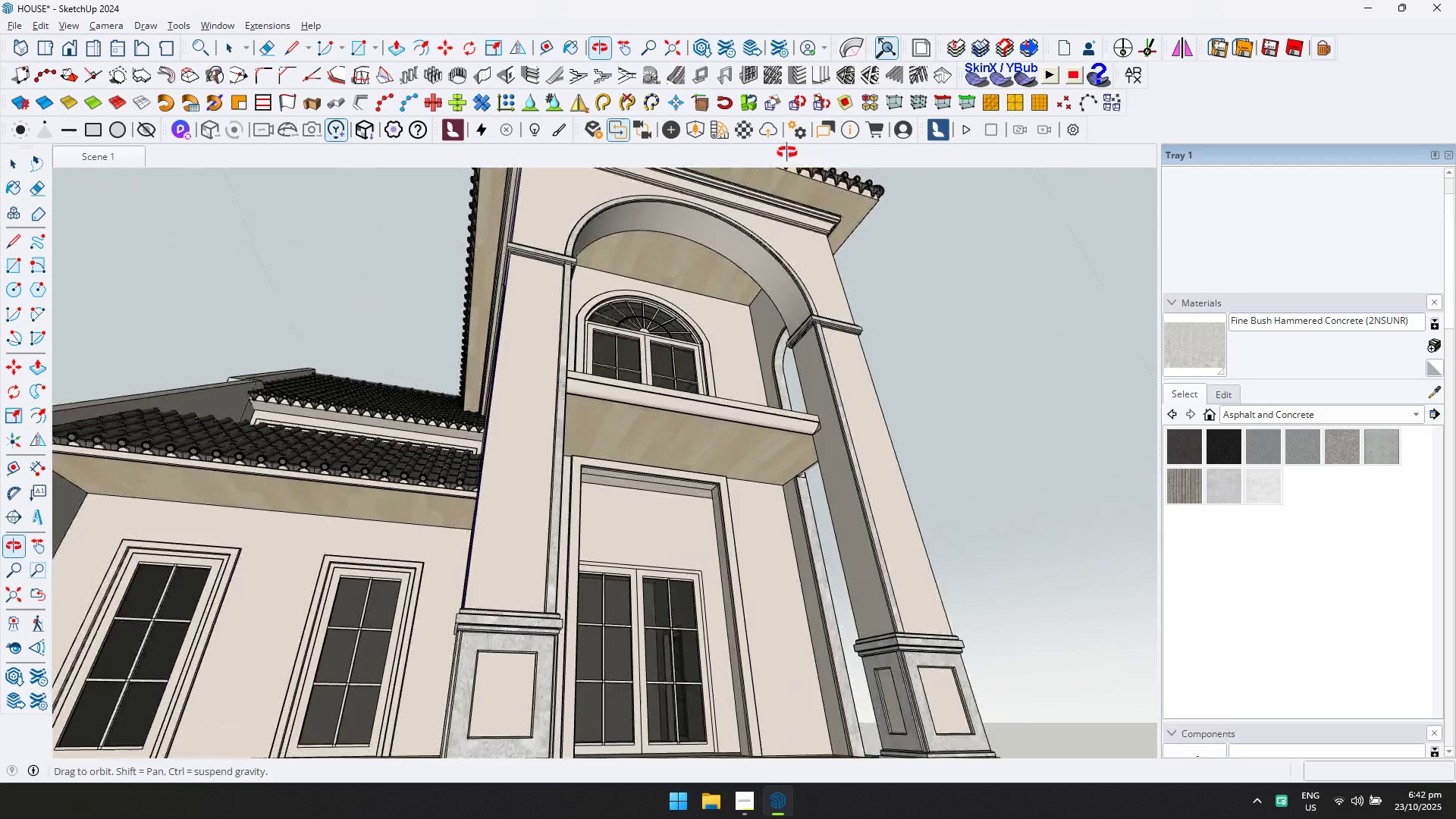 
hold_key(key=ShiftLeft, duration=0.49)
 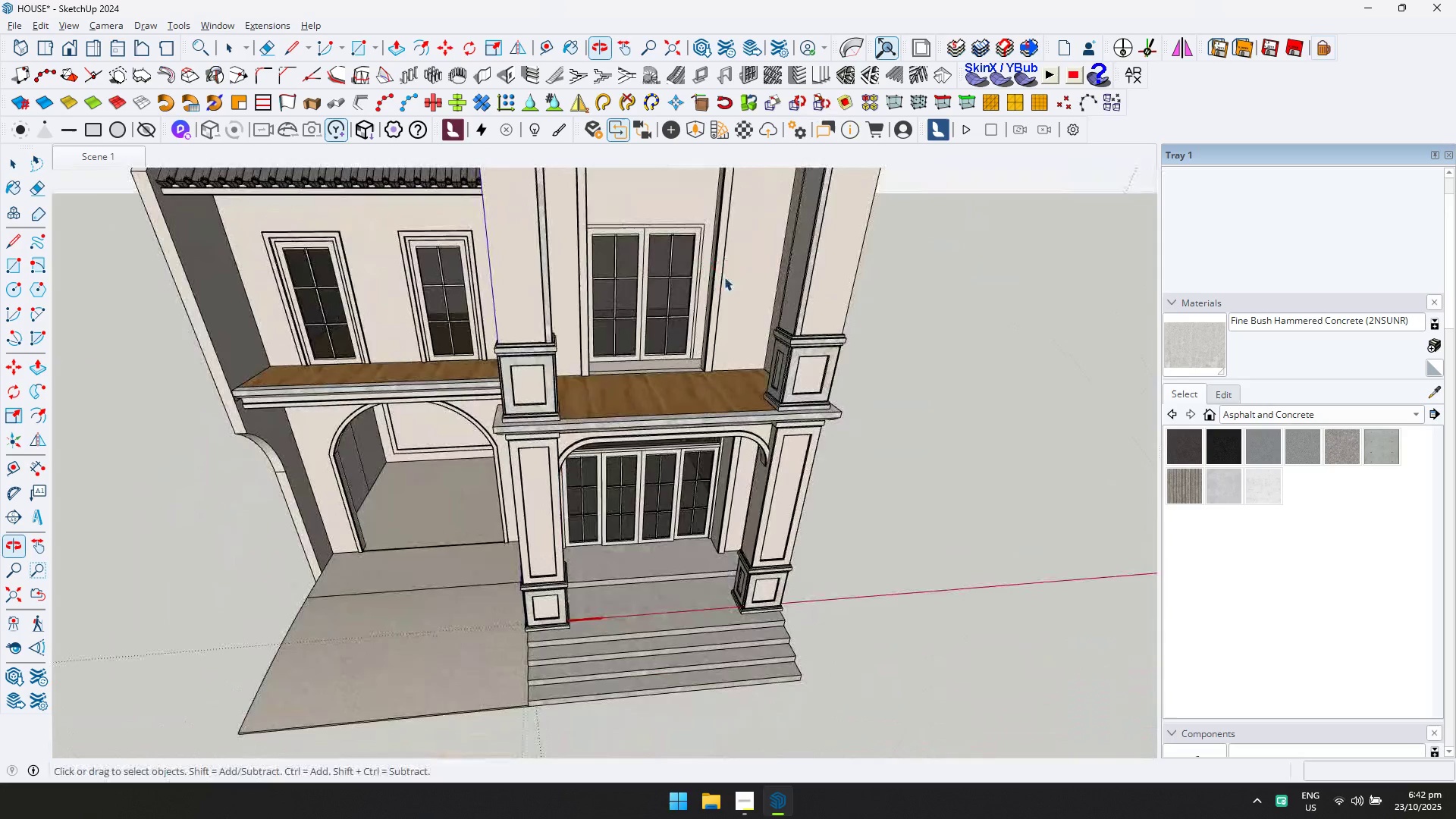 
scroll: coordinate [816, 457], scroll_direction: up, amount: 5.0
 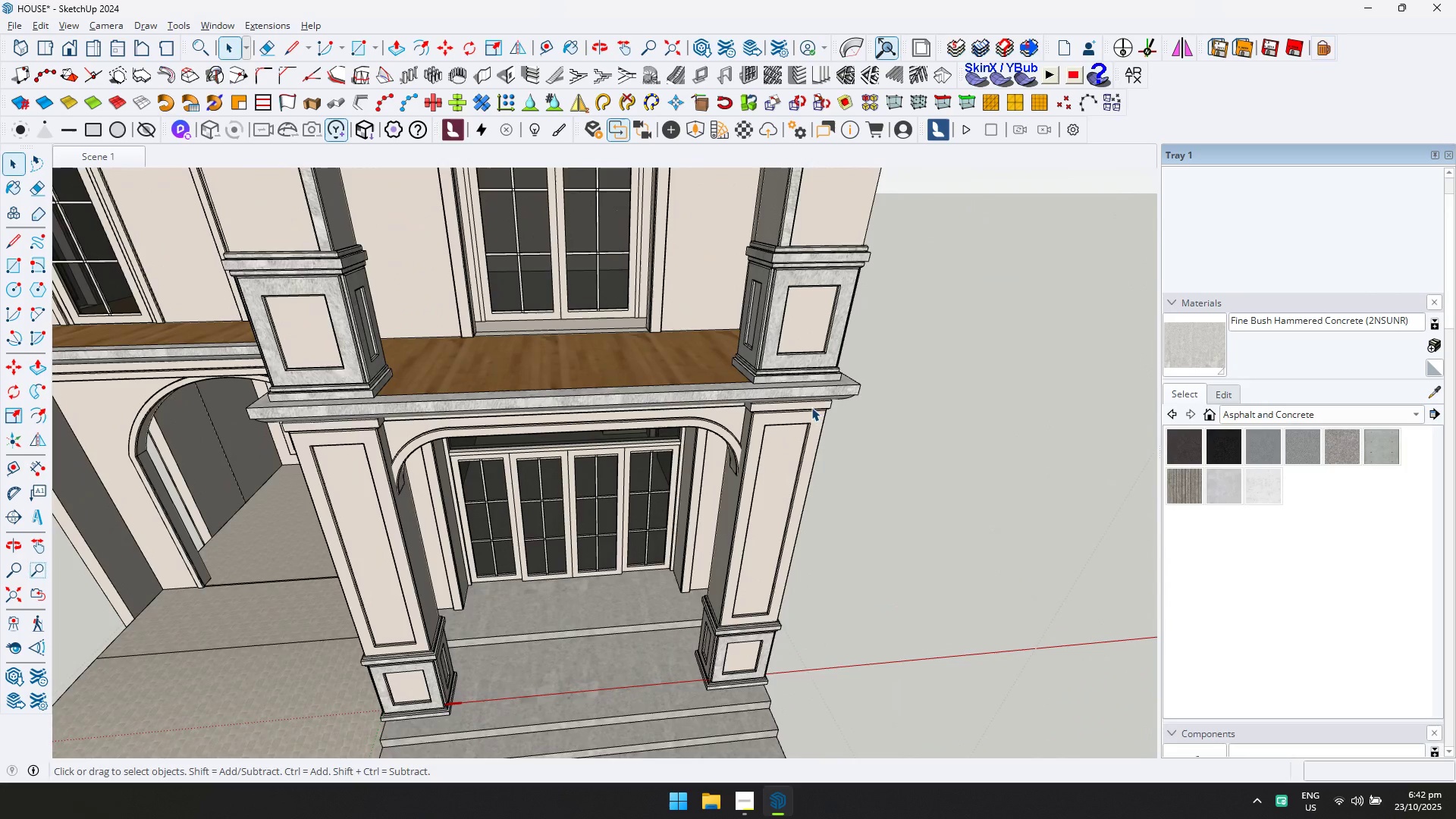 
double_click([811, 407])
 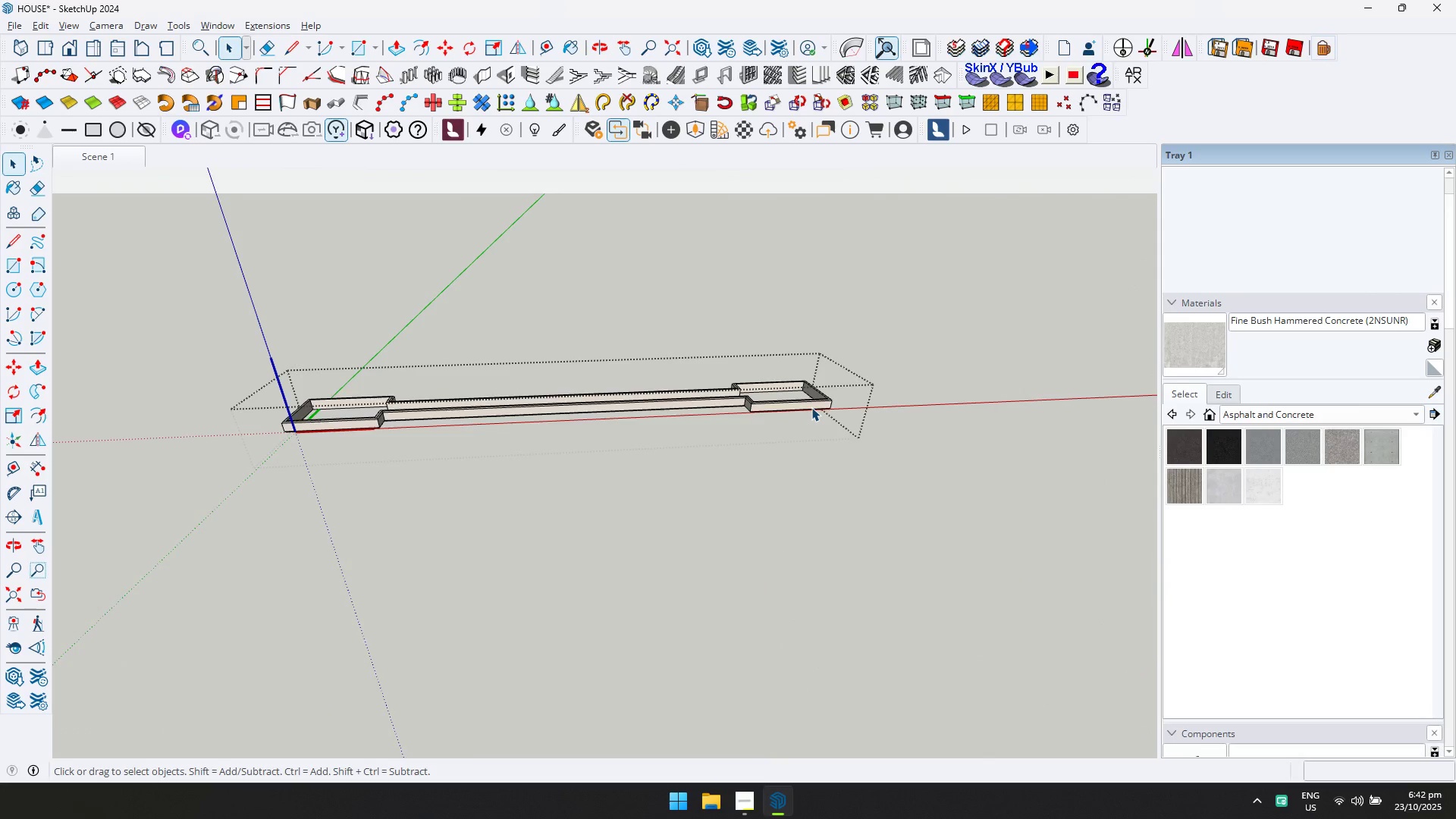 
triple_click([811, 407])
 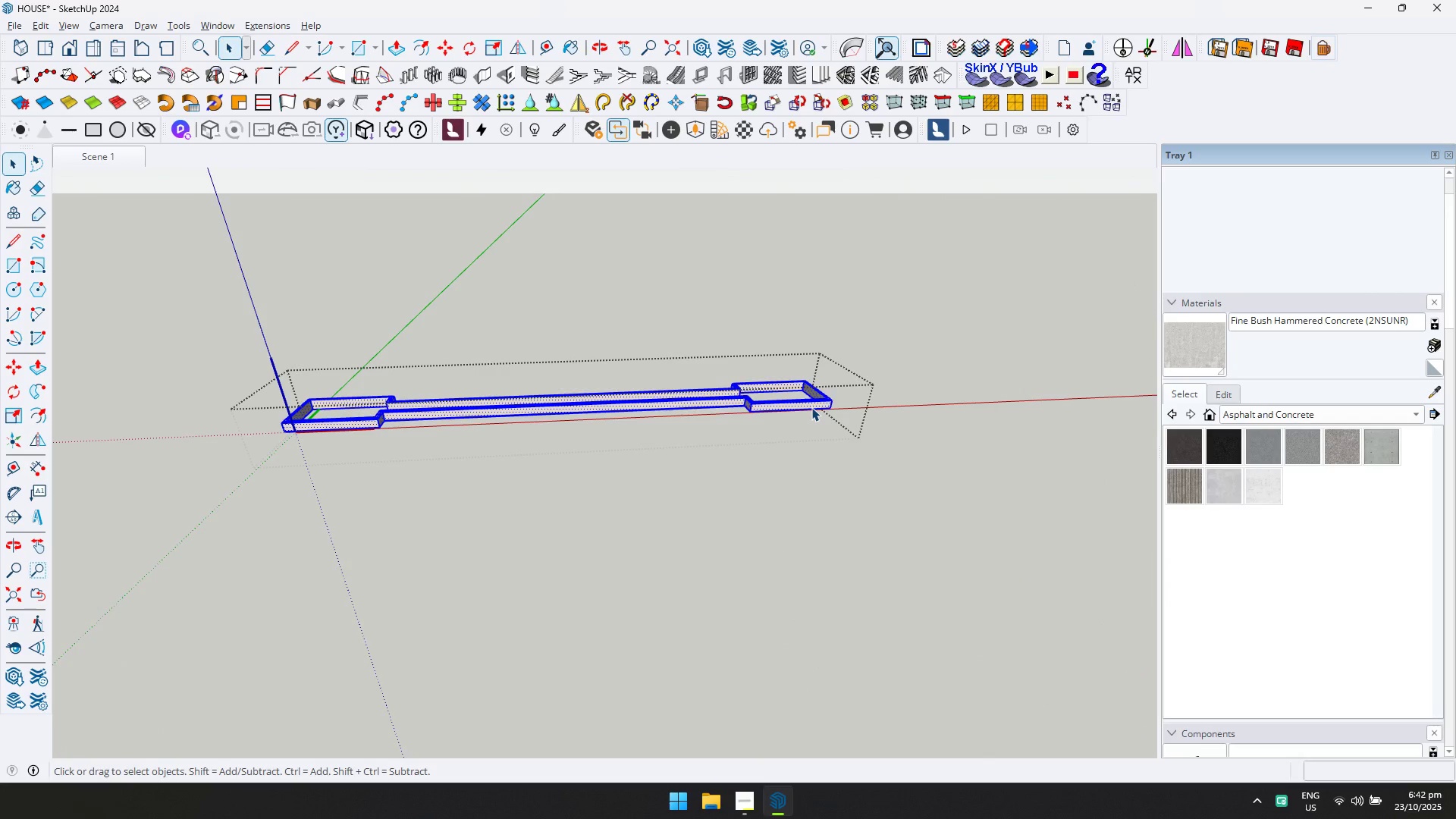 
key(Control+ControlLeft)
 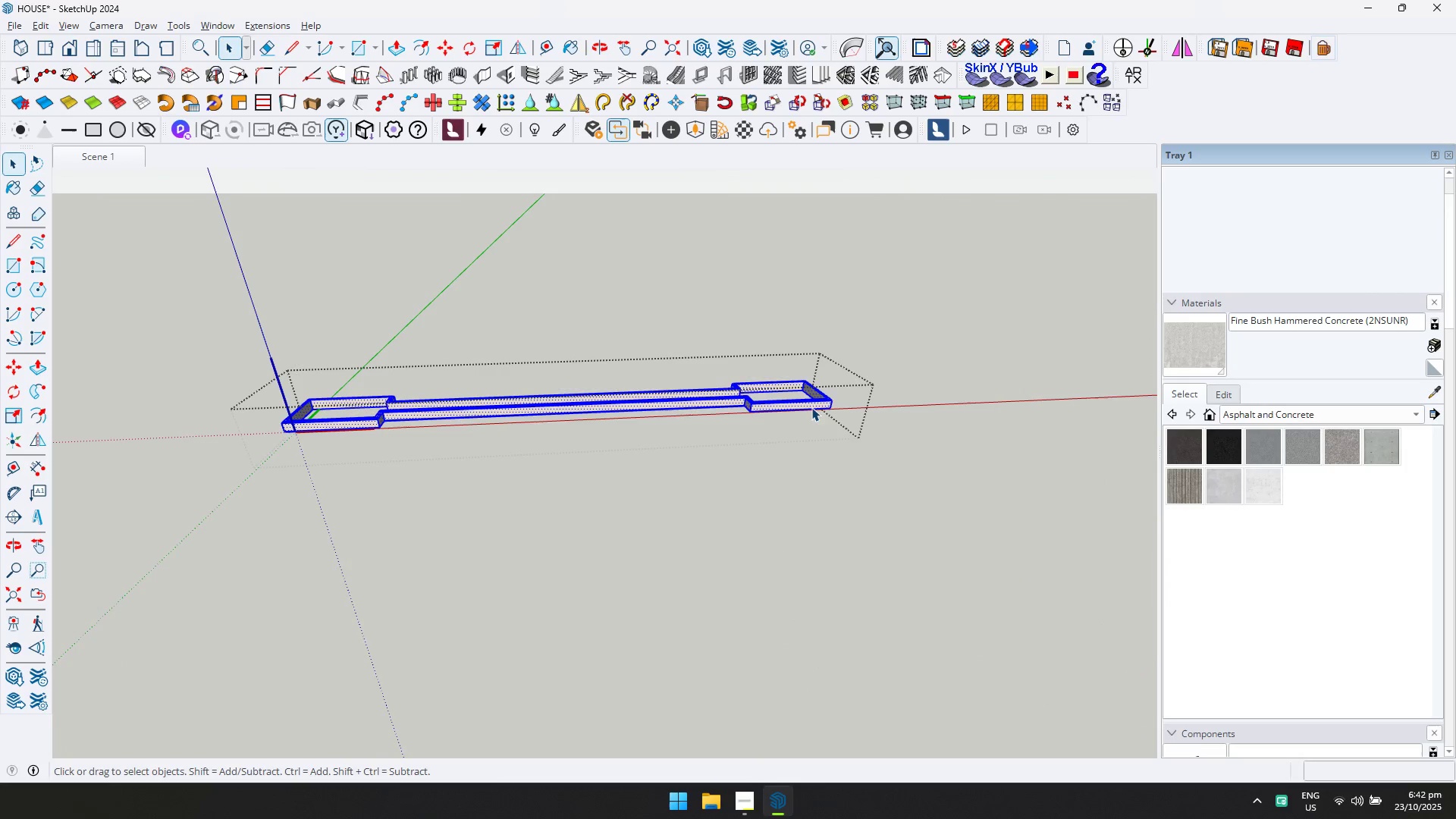 
key(Control+A)
 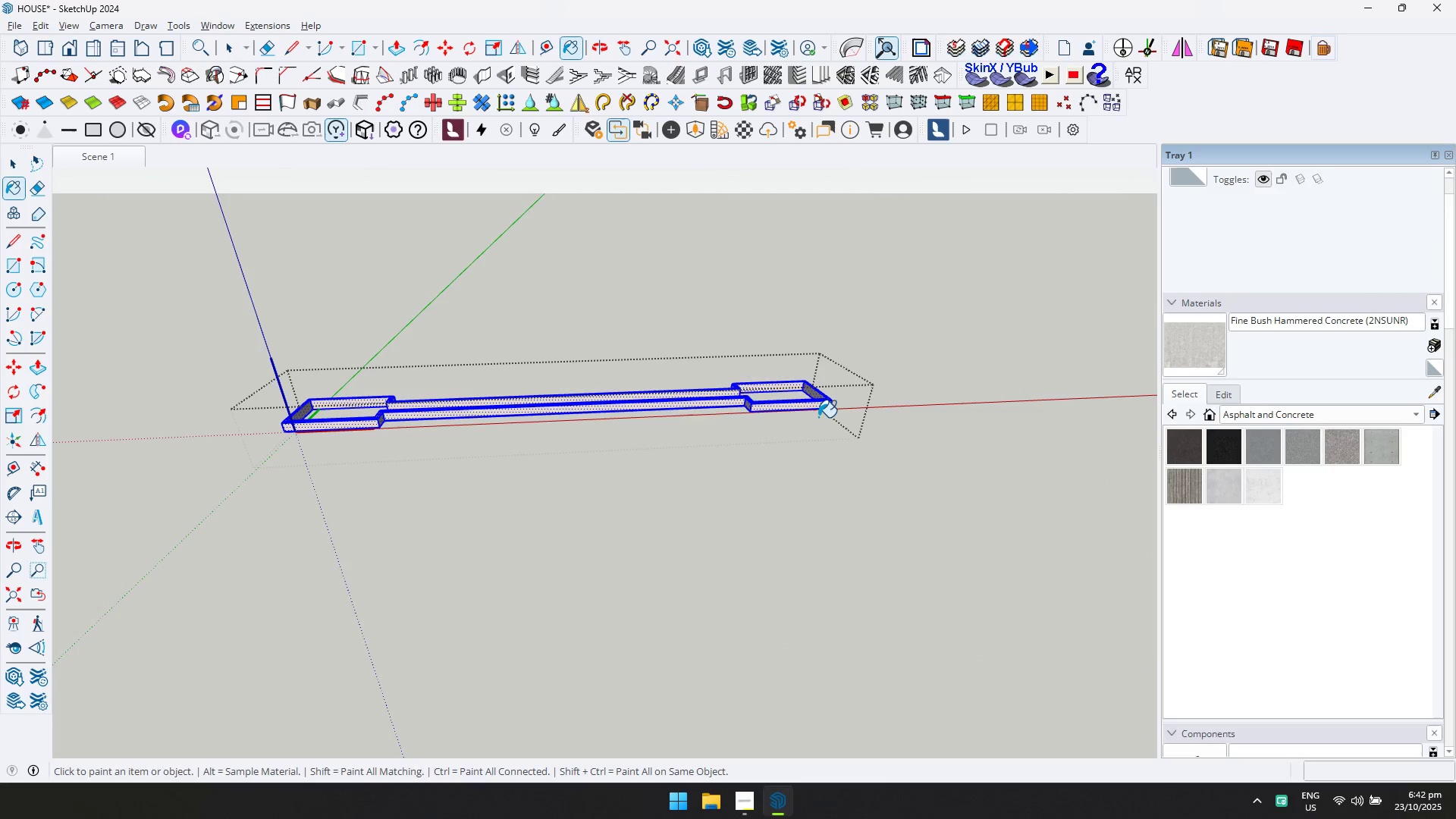 
double_click([783, 409])
 